 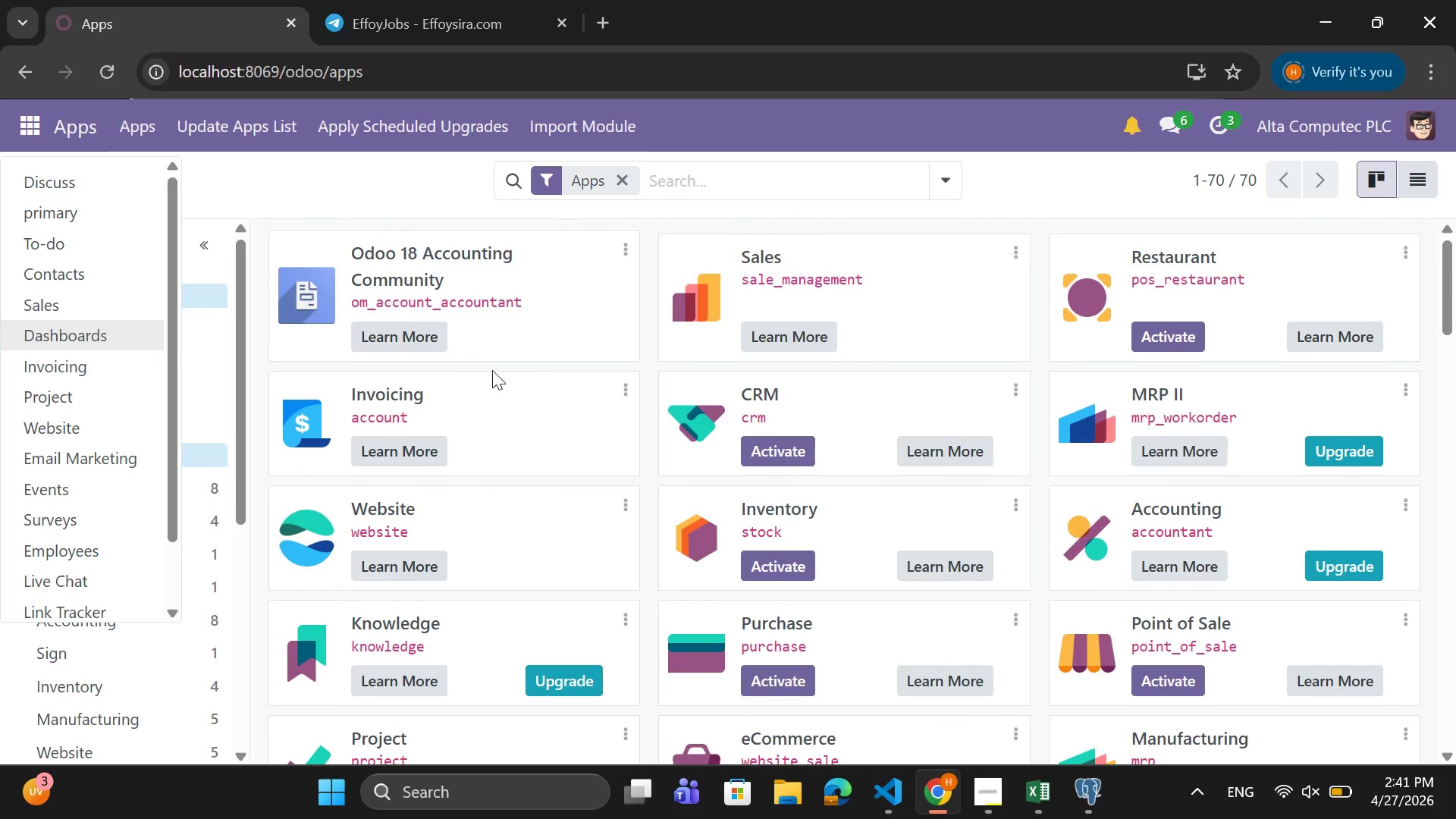 
scroll: coordinate [384, 359], scroll_direction: up, amount: 3.0
 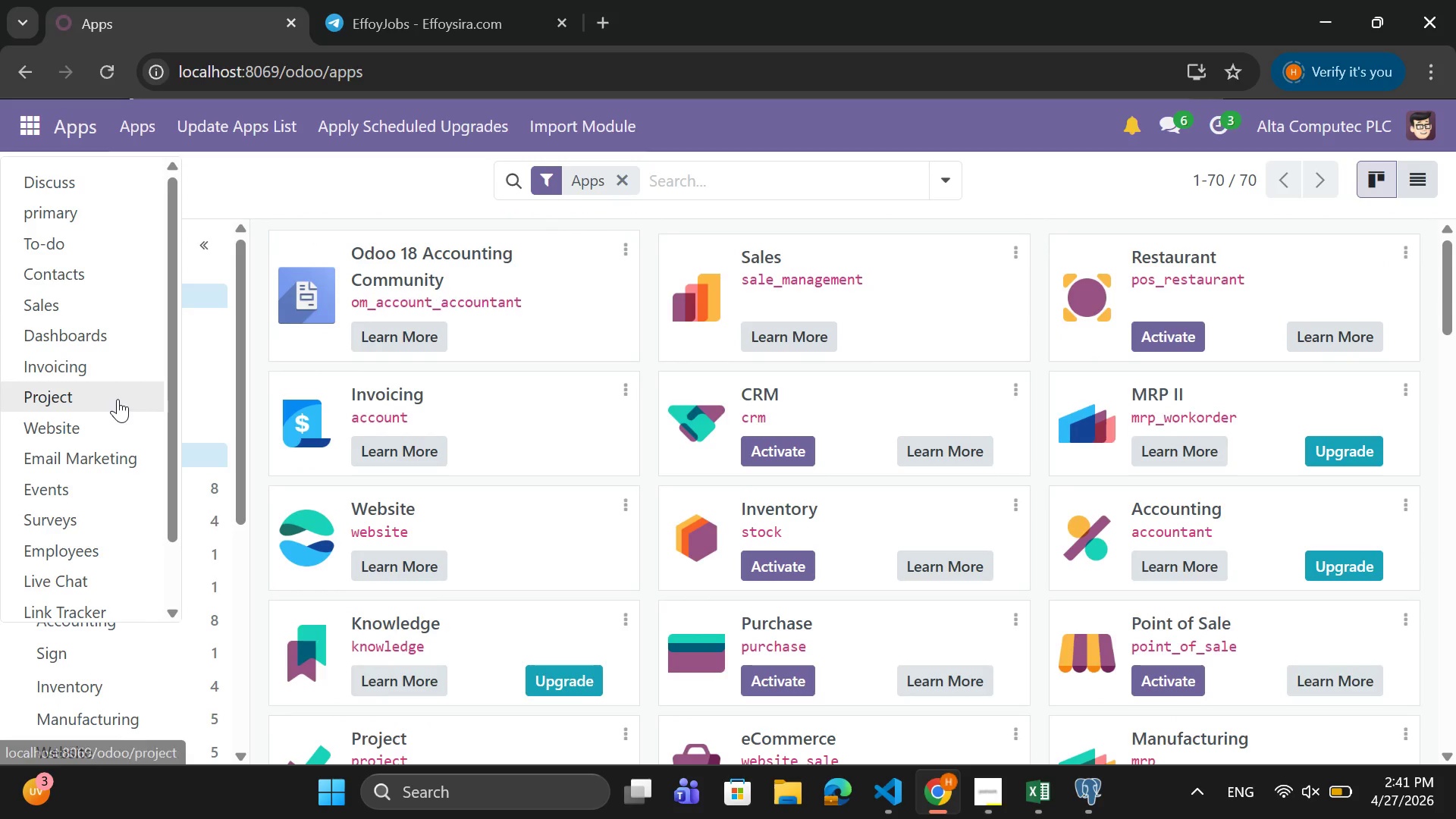 
scroll: coordinate [119, 399], scroll_direction: down, amount: 8.0
 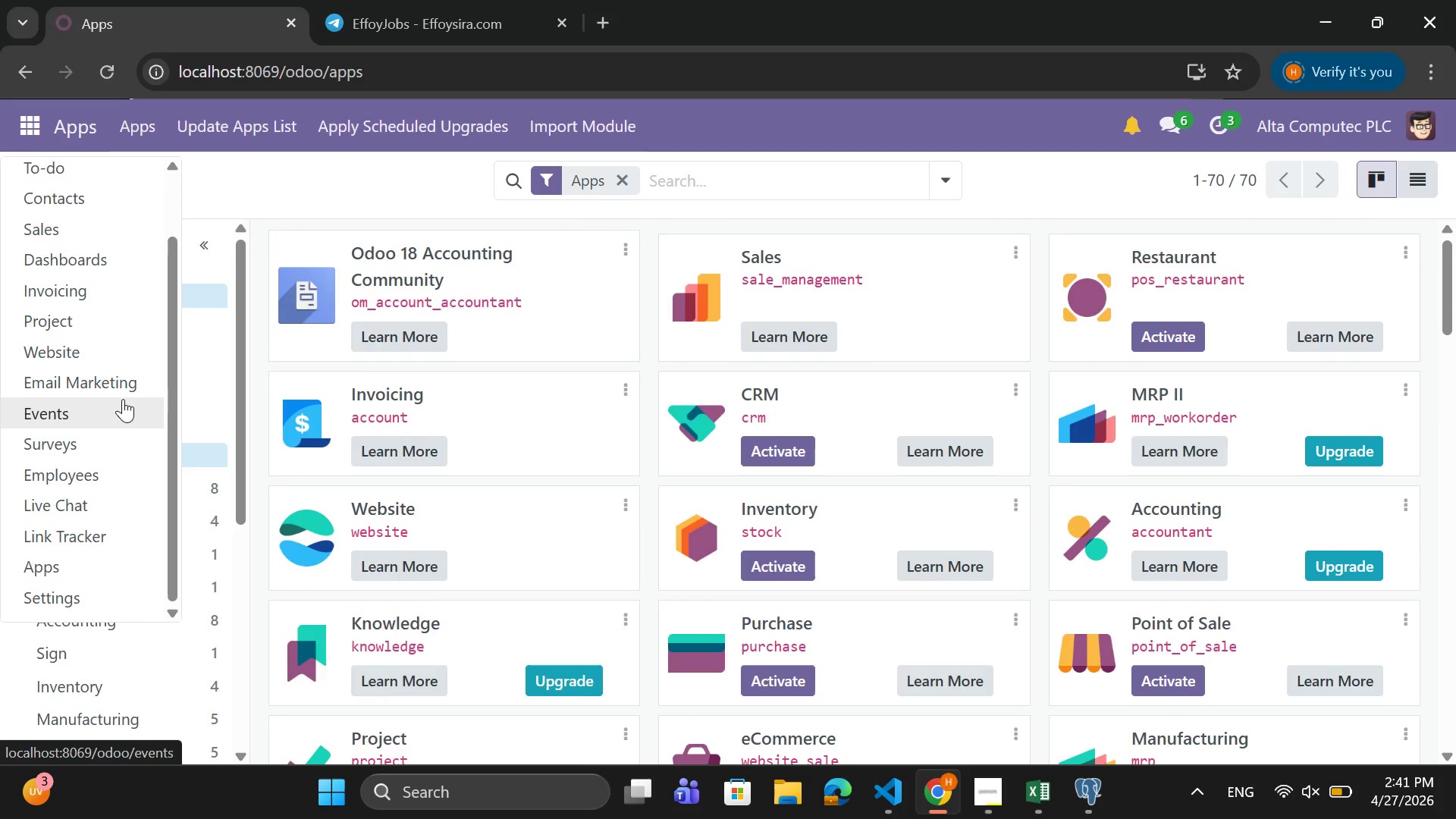 
scroll: coordinate [125, 397], scroll_direction: up, amount: 5.0
 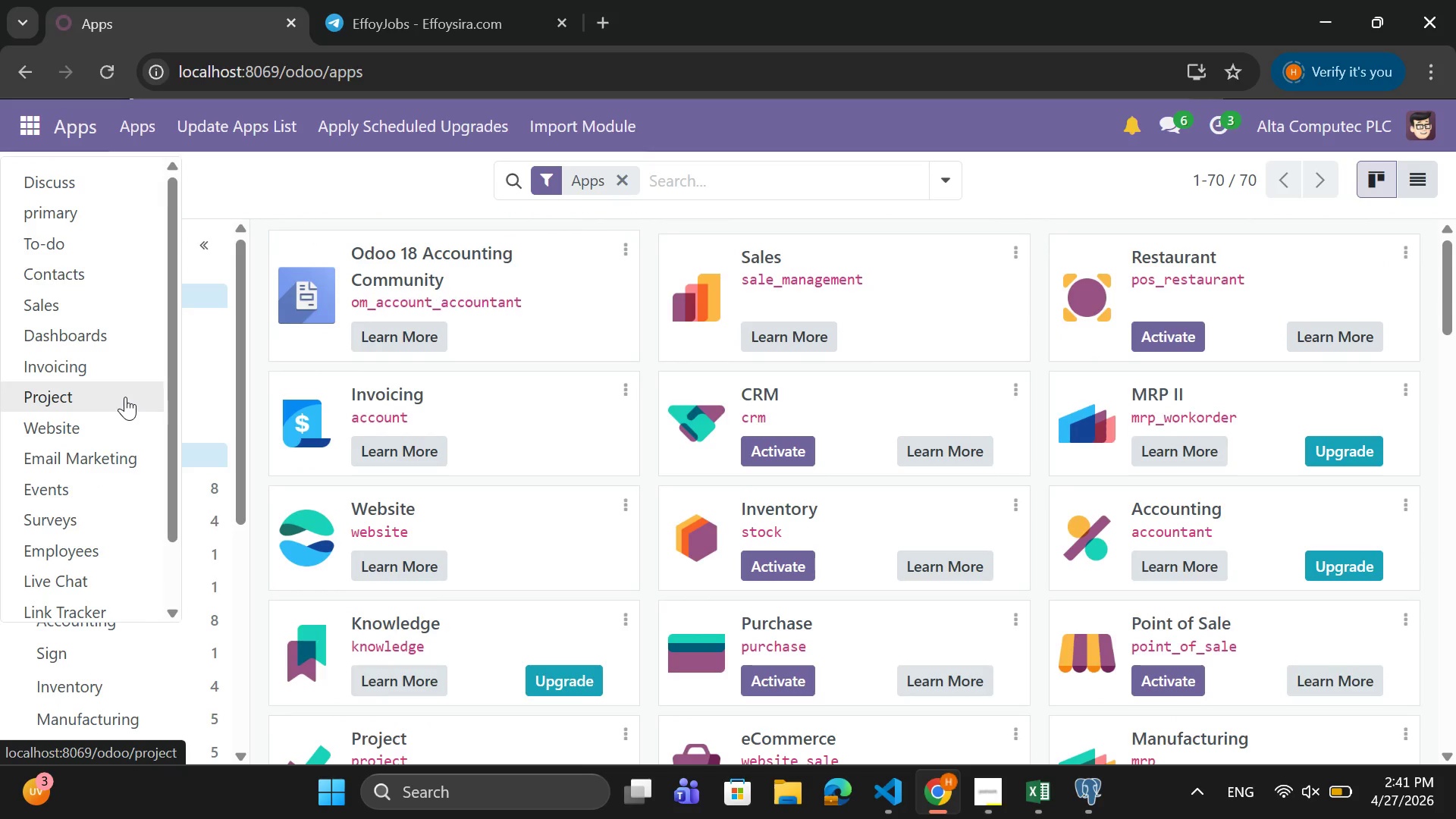 
scroll: coordinate [125, 397], scroll_direction: down, amount: 4.0
 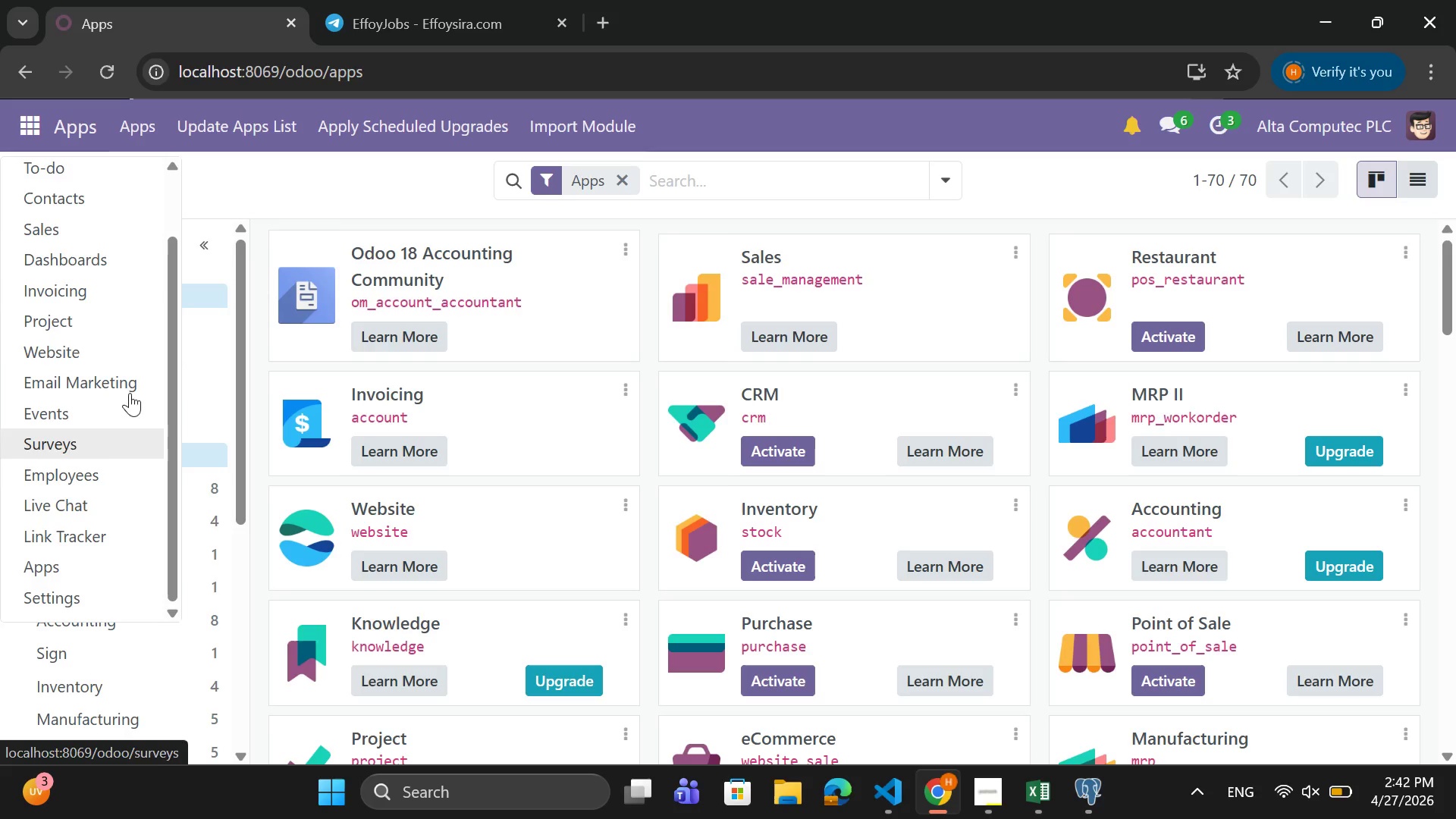 
left_click([94, 215])
 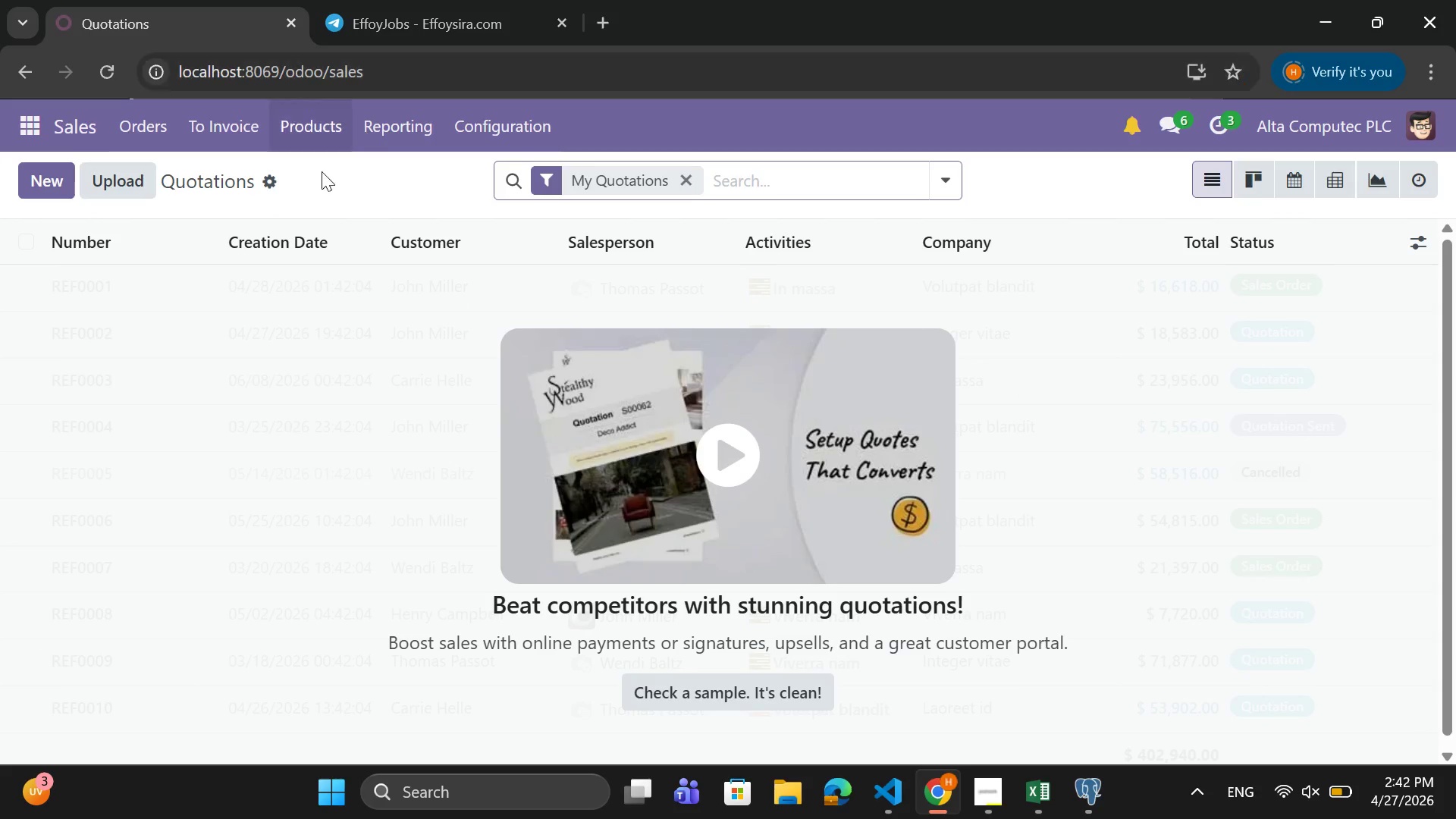 
mouse_move([301, 154])
 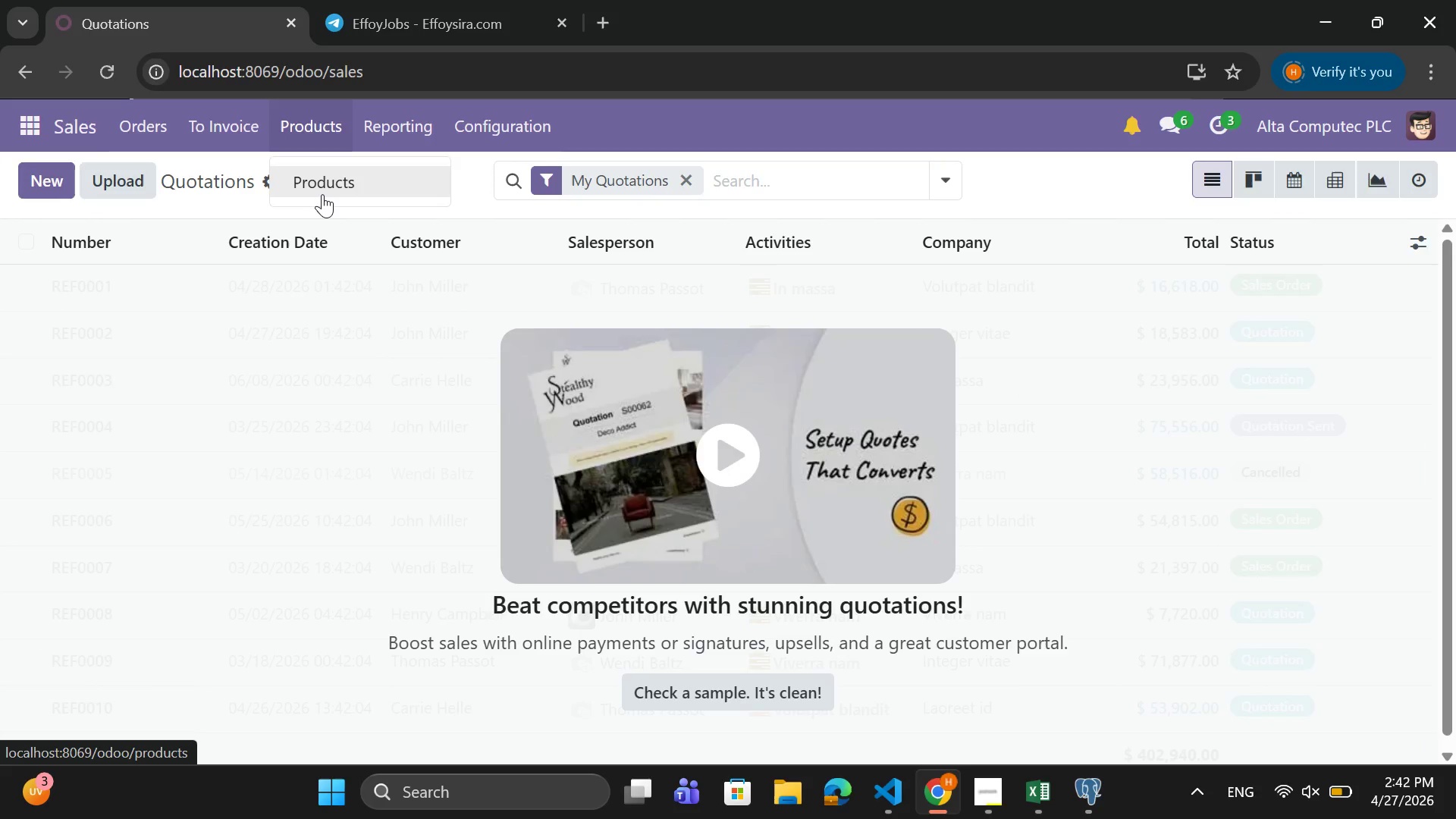 
left_click([322, 194])
 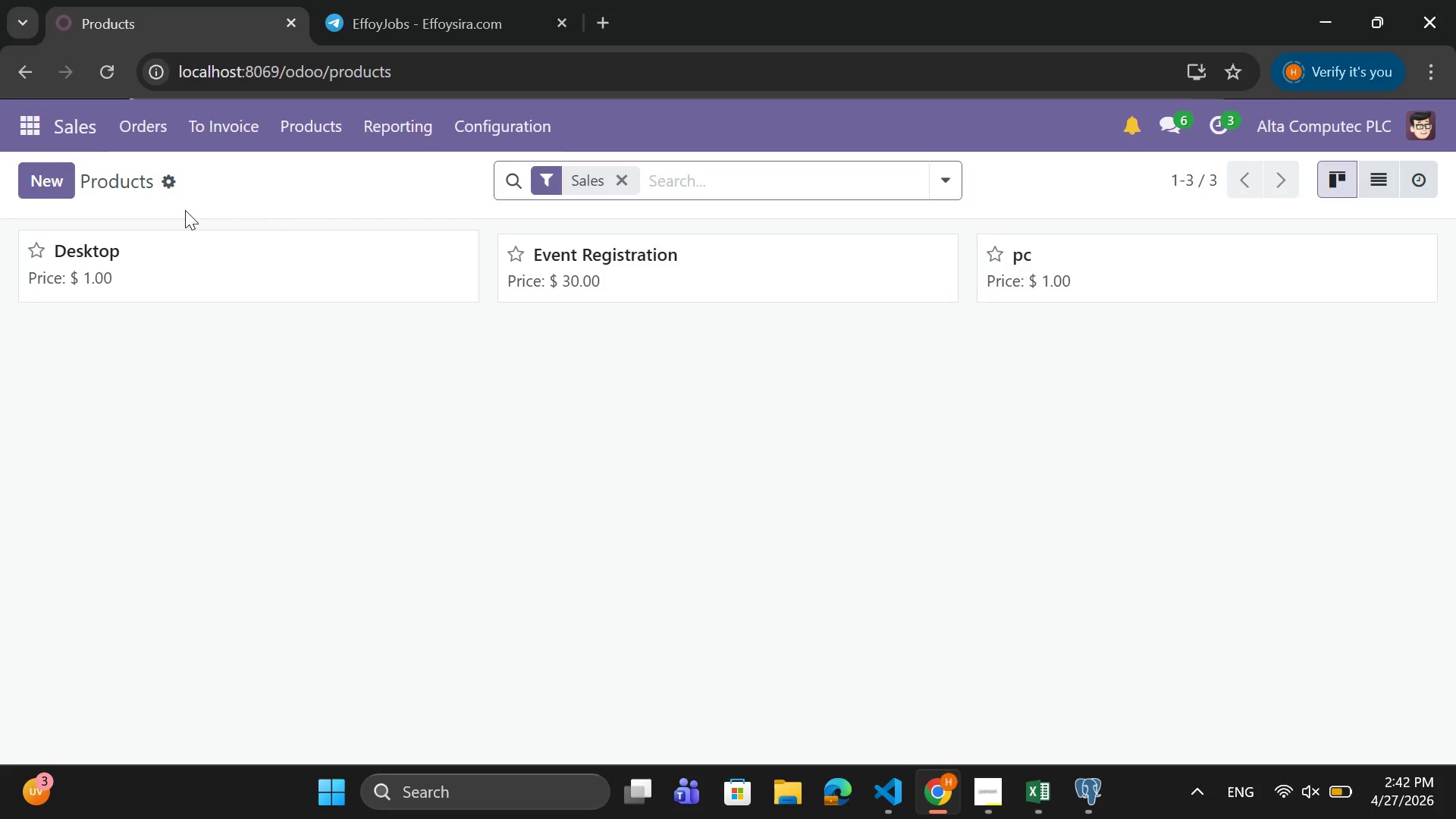 
wait(6.06)
 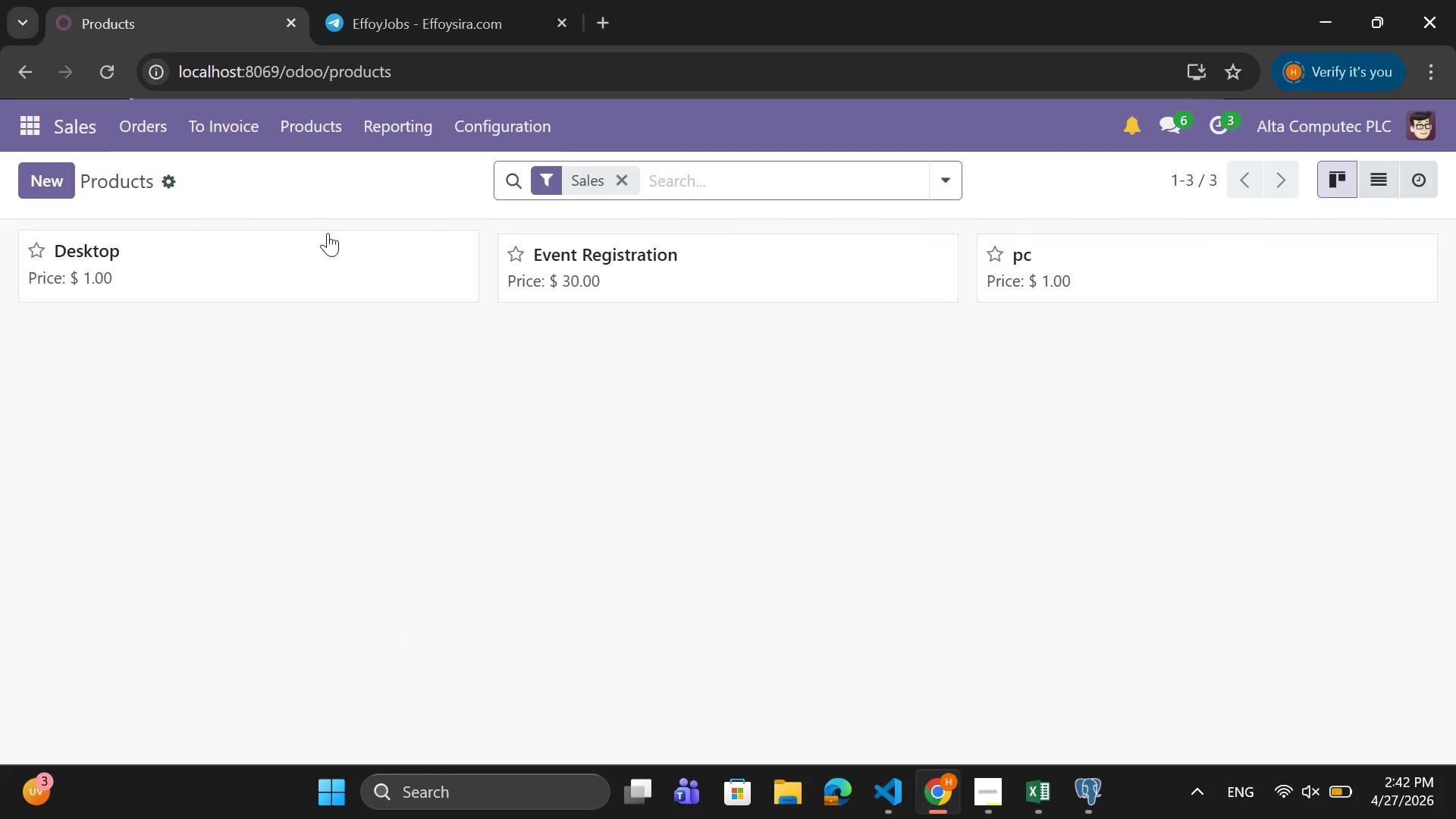 
left_click_drag(start_coordinate=[406, 67], to_coordinate=[145, 62])
 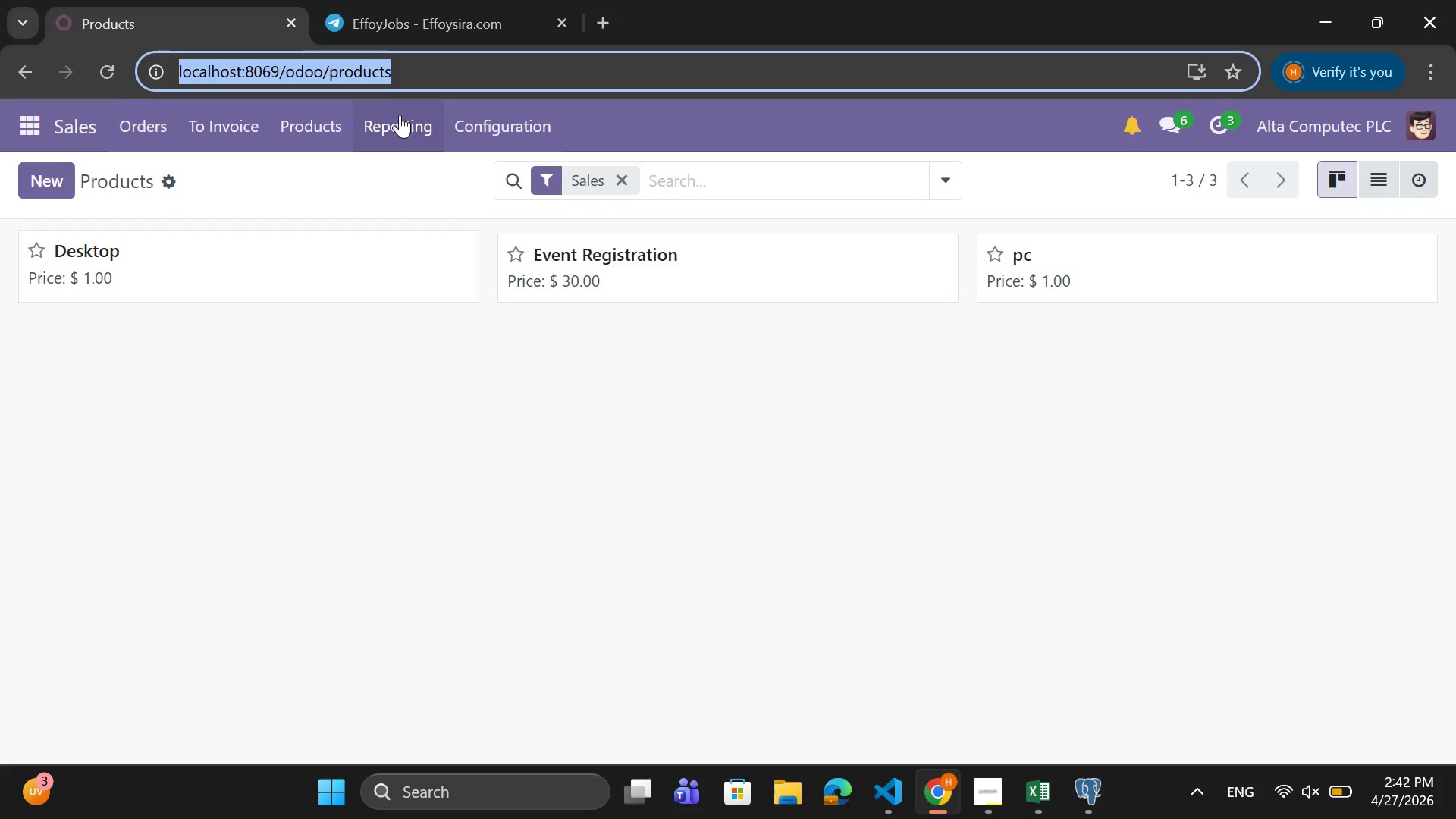 
key(Control+C)
 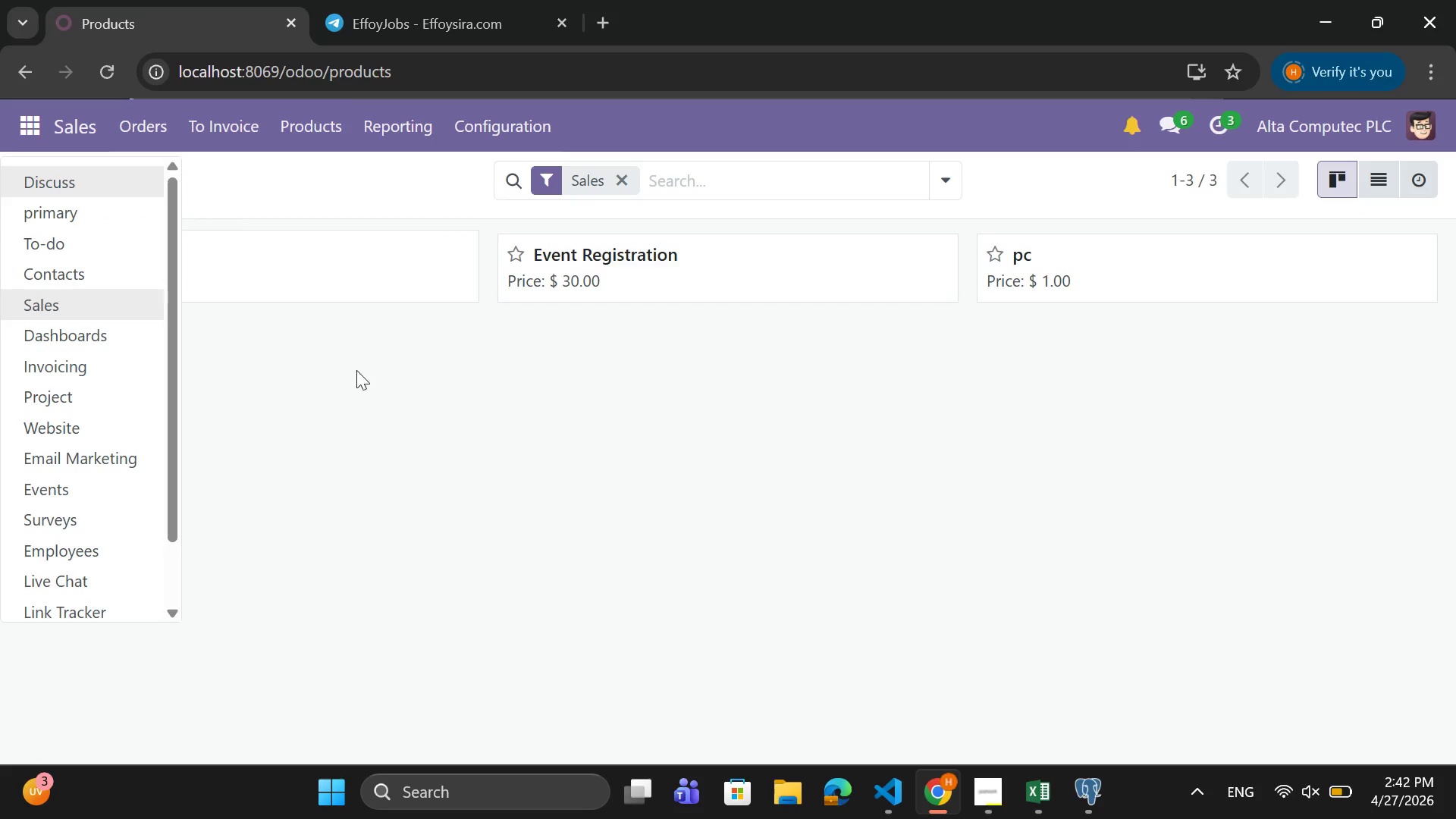 
wait(9.42)
 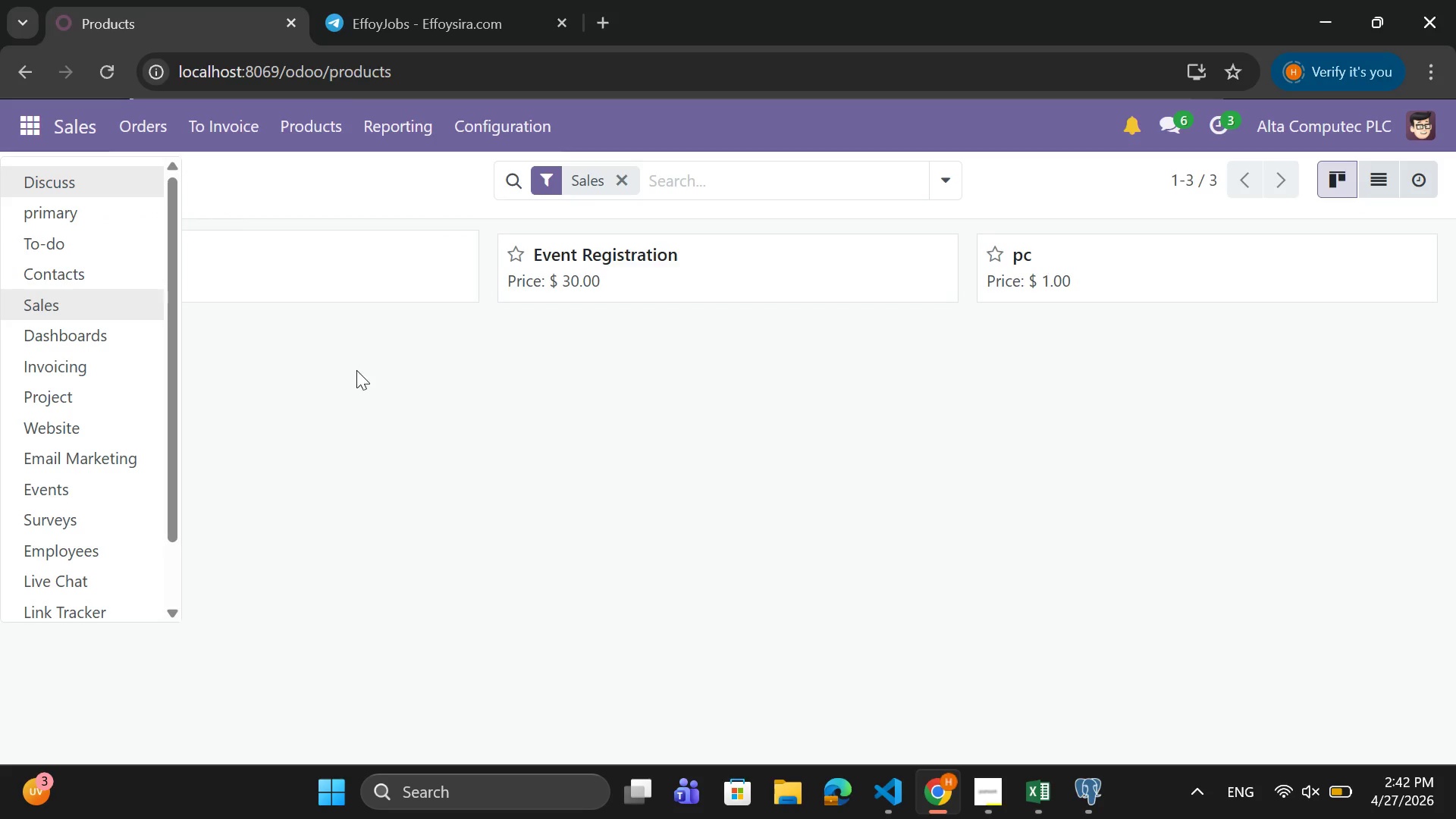 
scroll: coordinate [93, 422], scroll_direction: down, amount: 4.0
 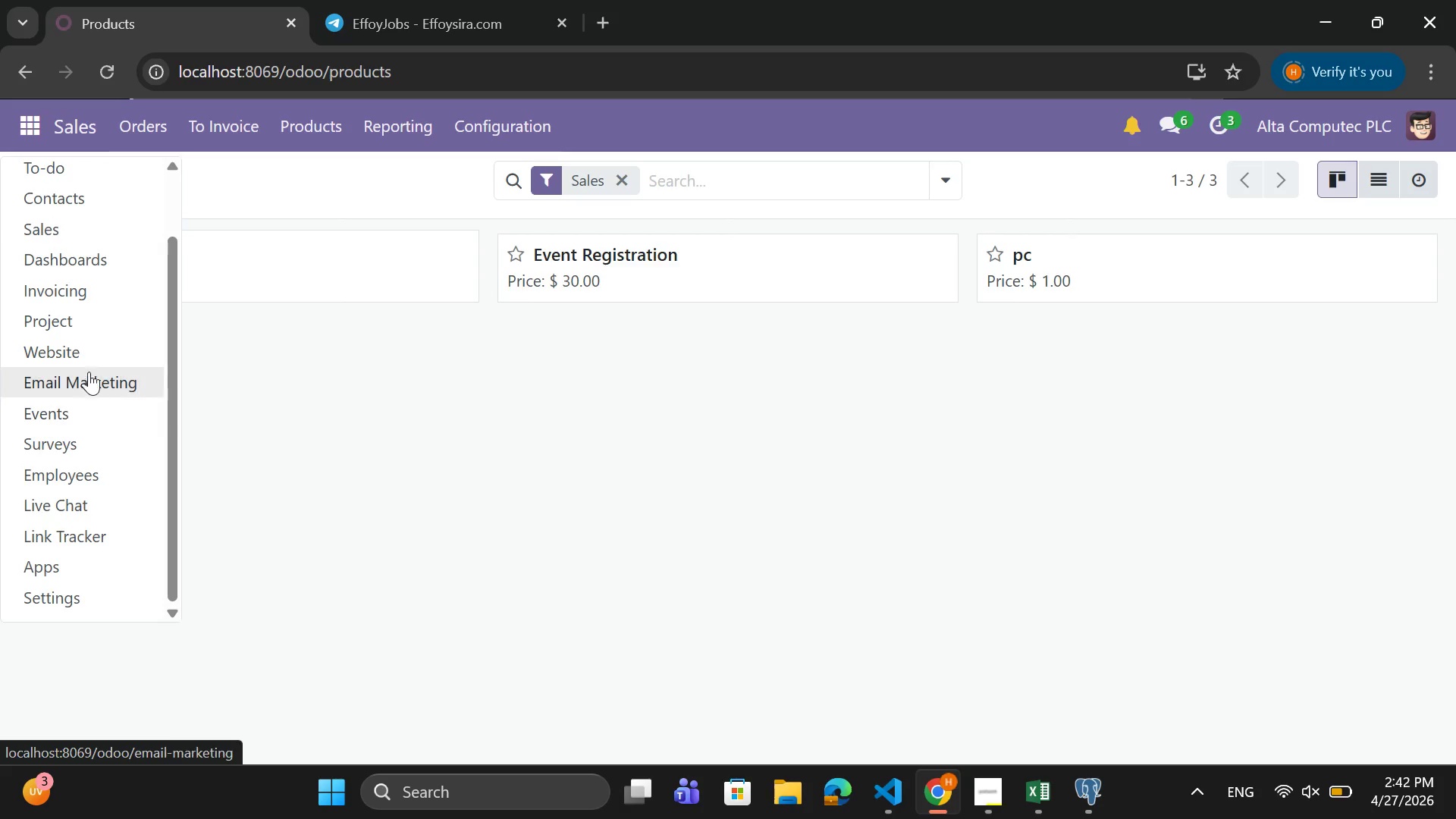 
left_click([89, 353])
 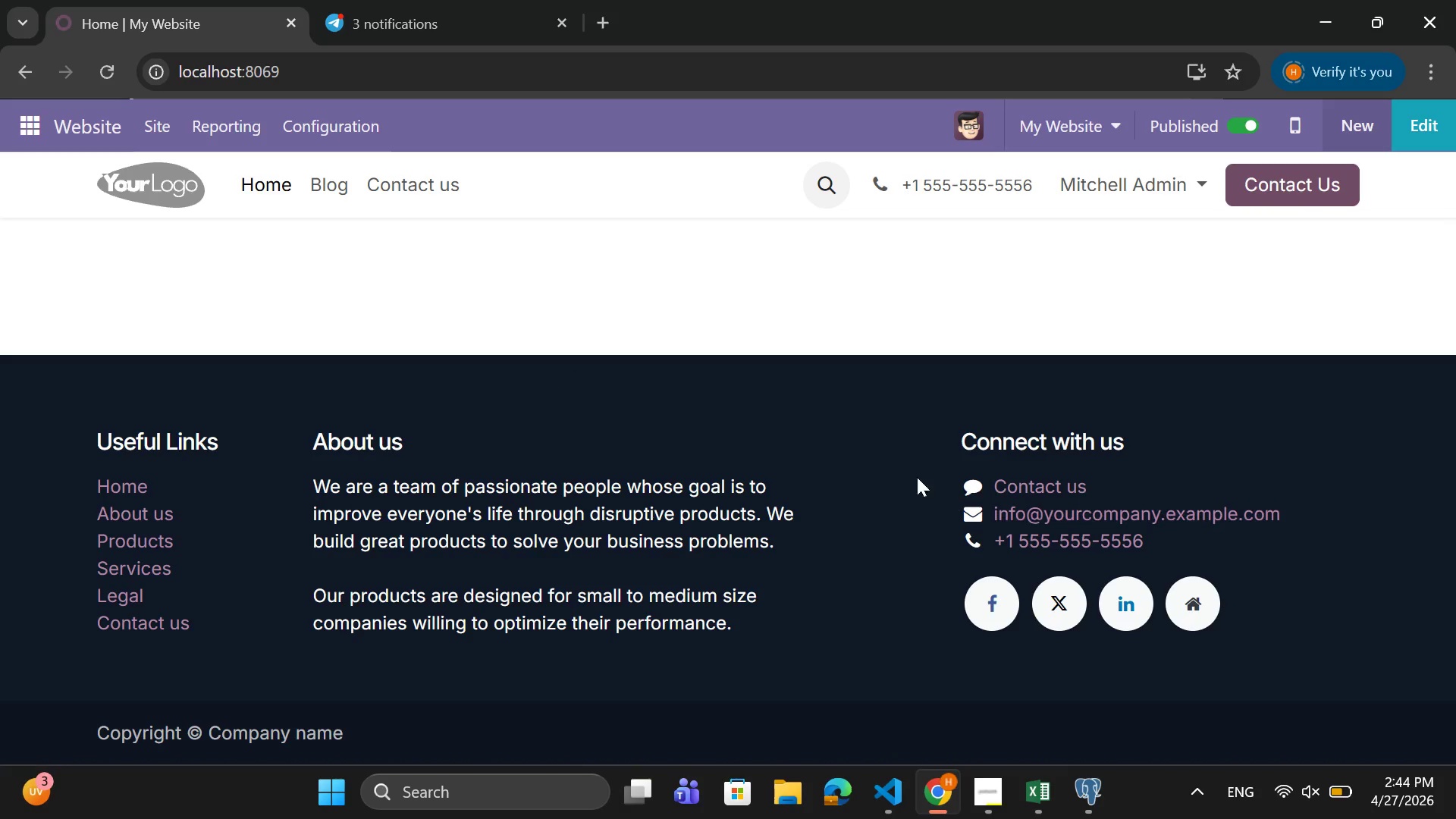 
wait(106.44)
 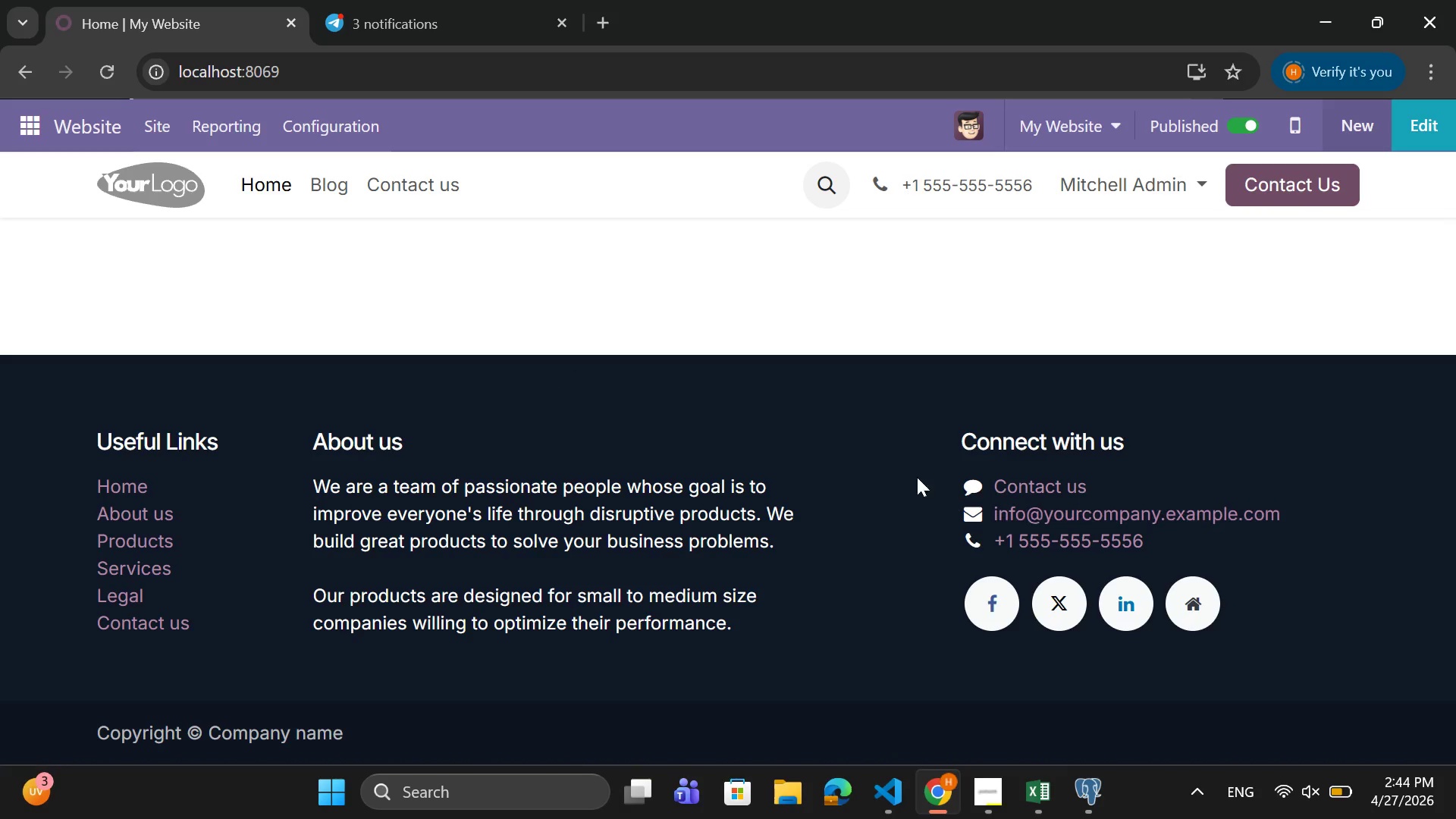 
left_click([227, 317])
 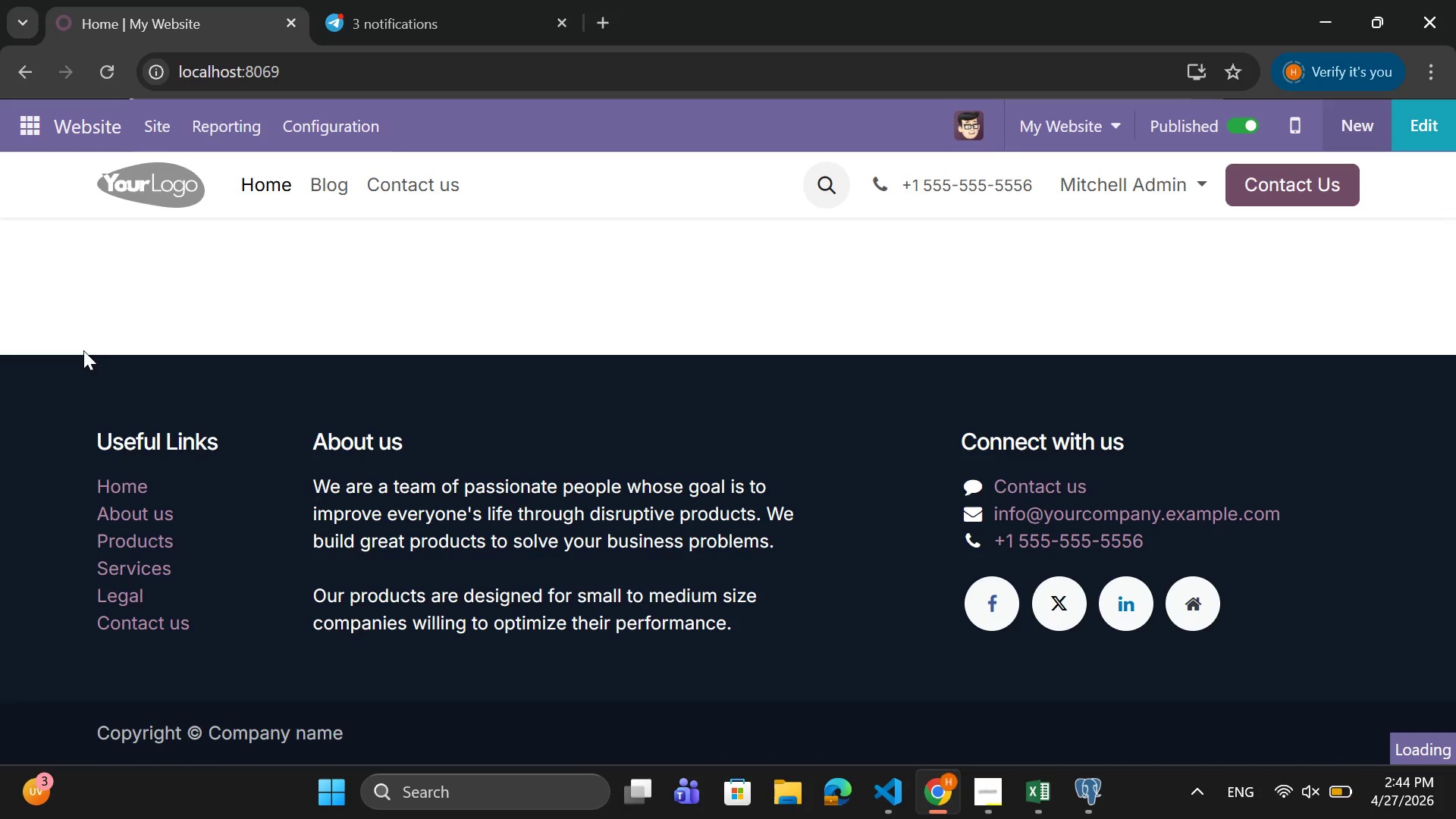 
mouse_move([61, 350])
 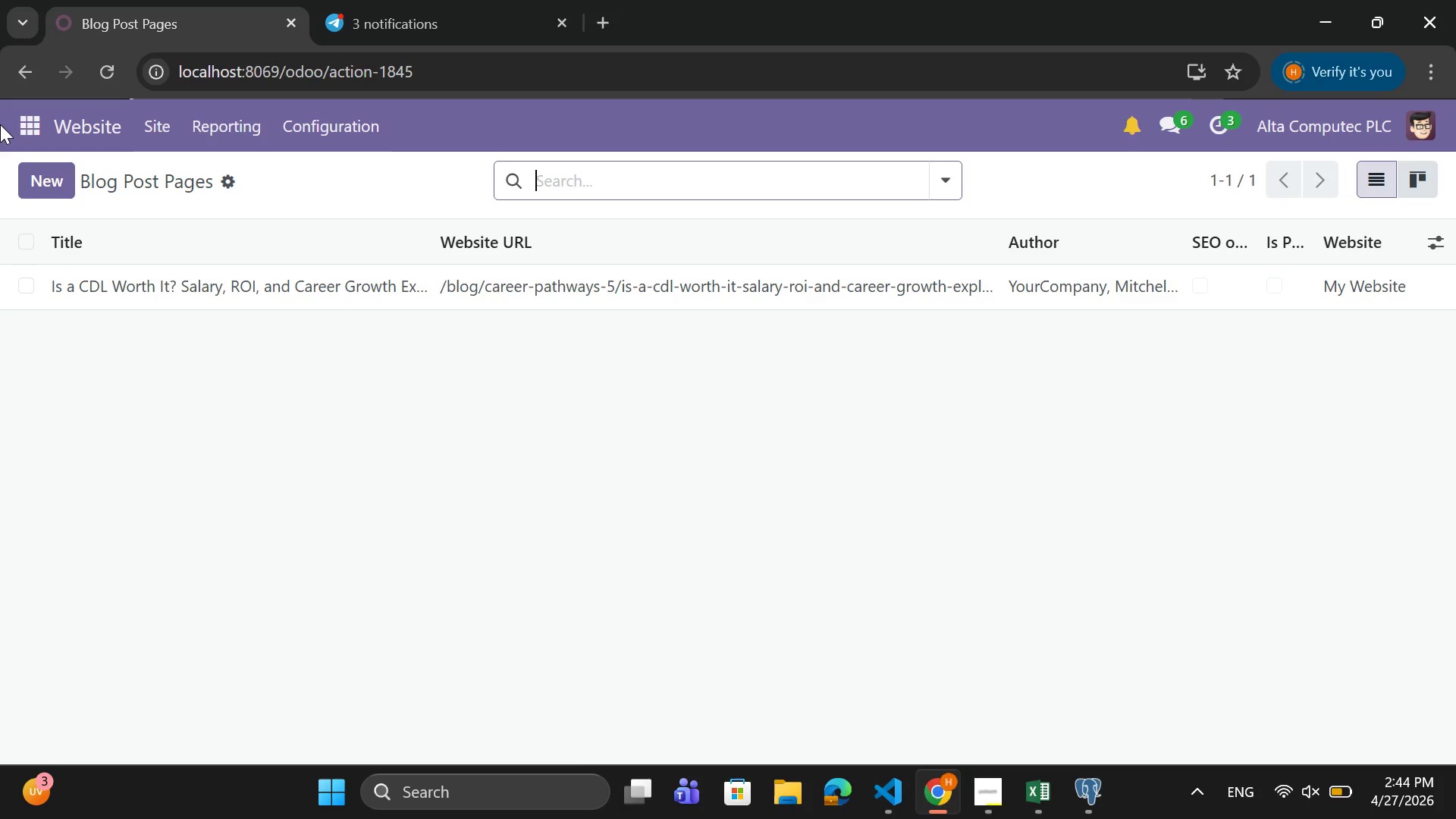 
wait(7.22)
 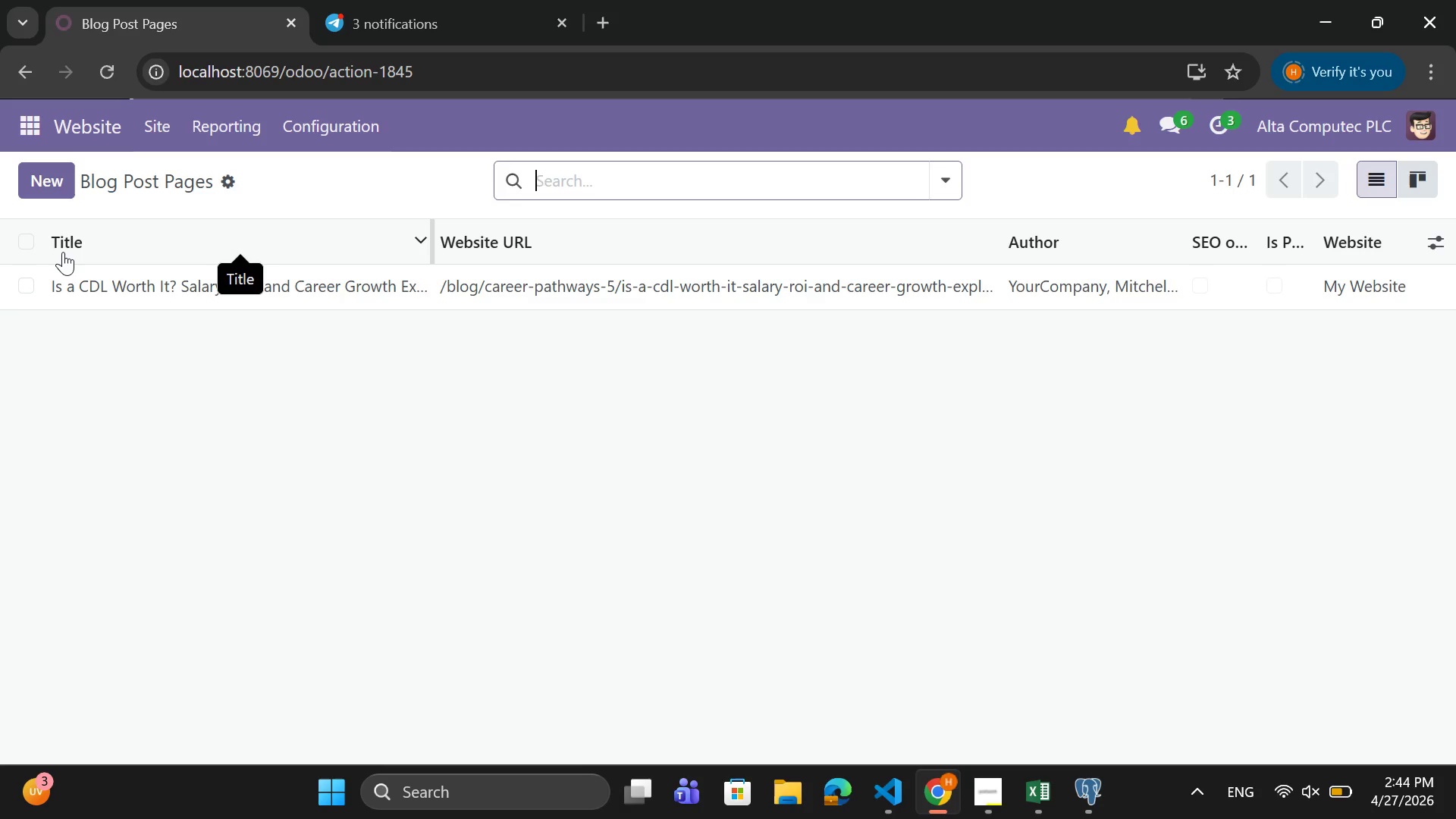 
left_click([188, 294])
 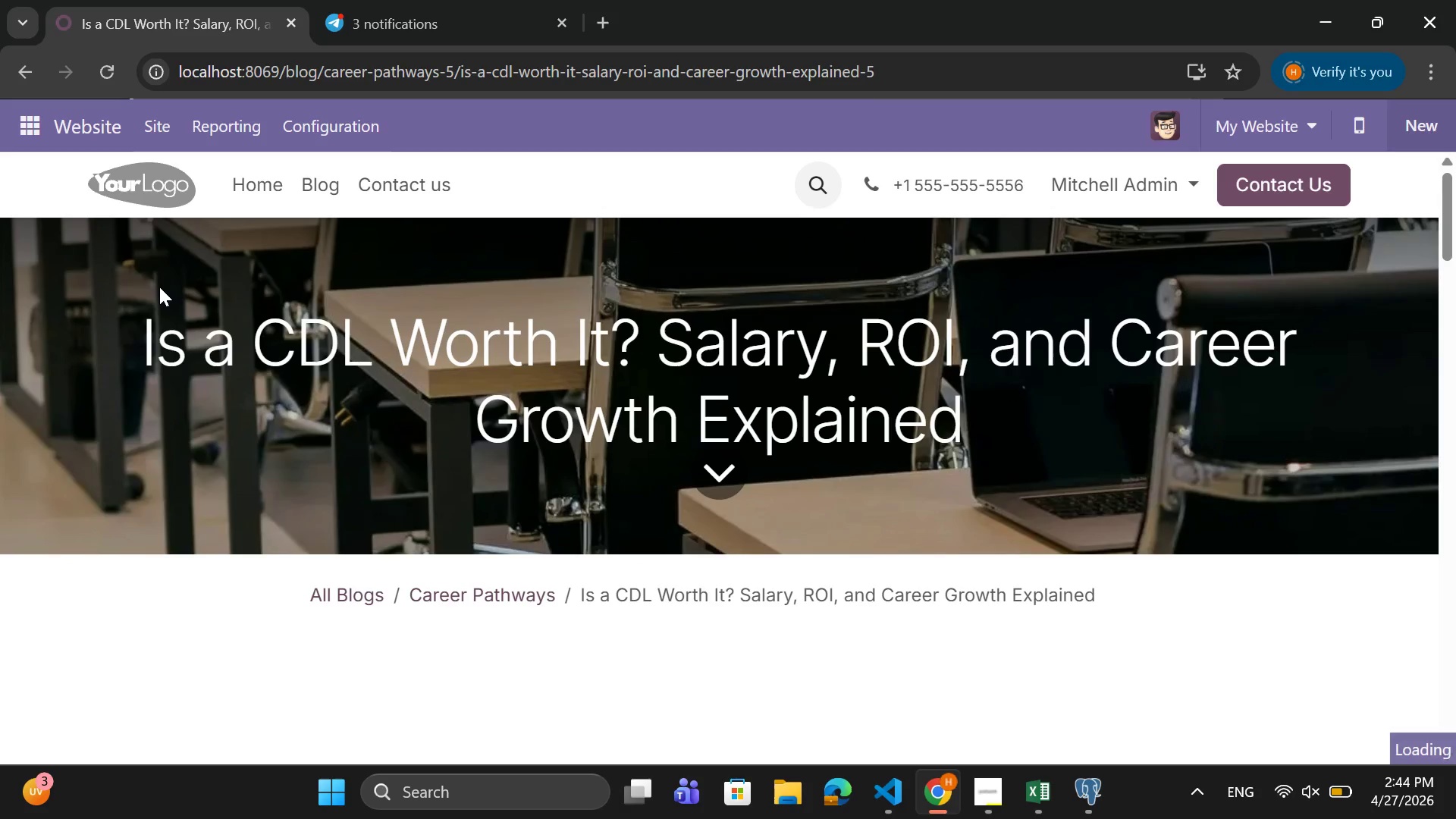 
wait(7.88)
 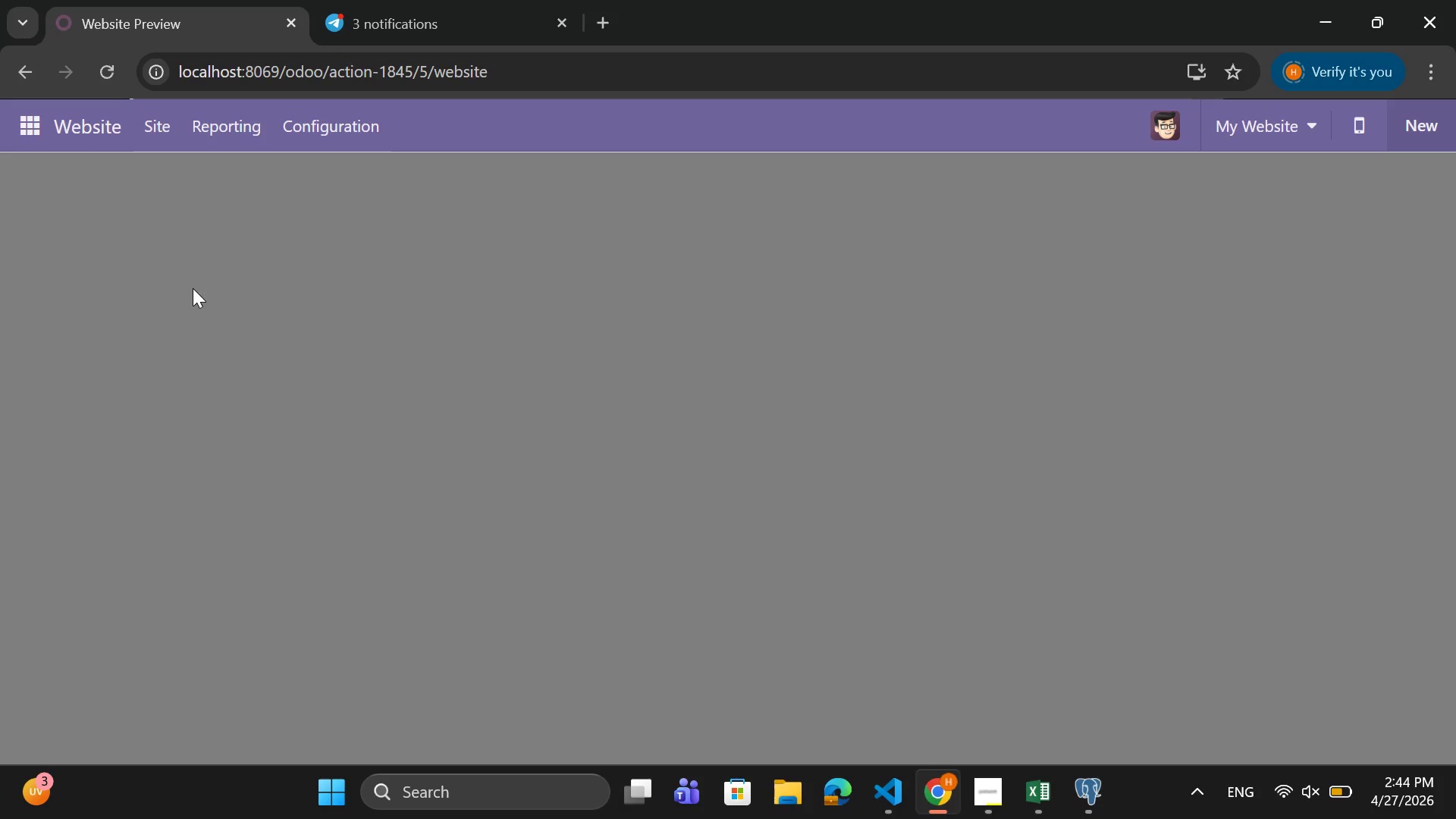 
scroll: coordinate [692, 381], scroll_direction: down, amount: 1.0
 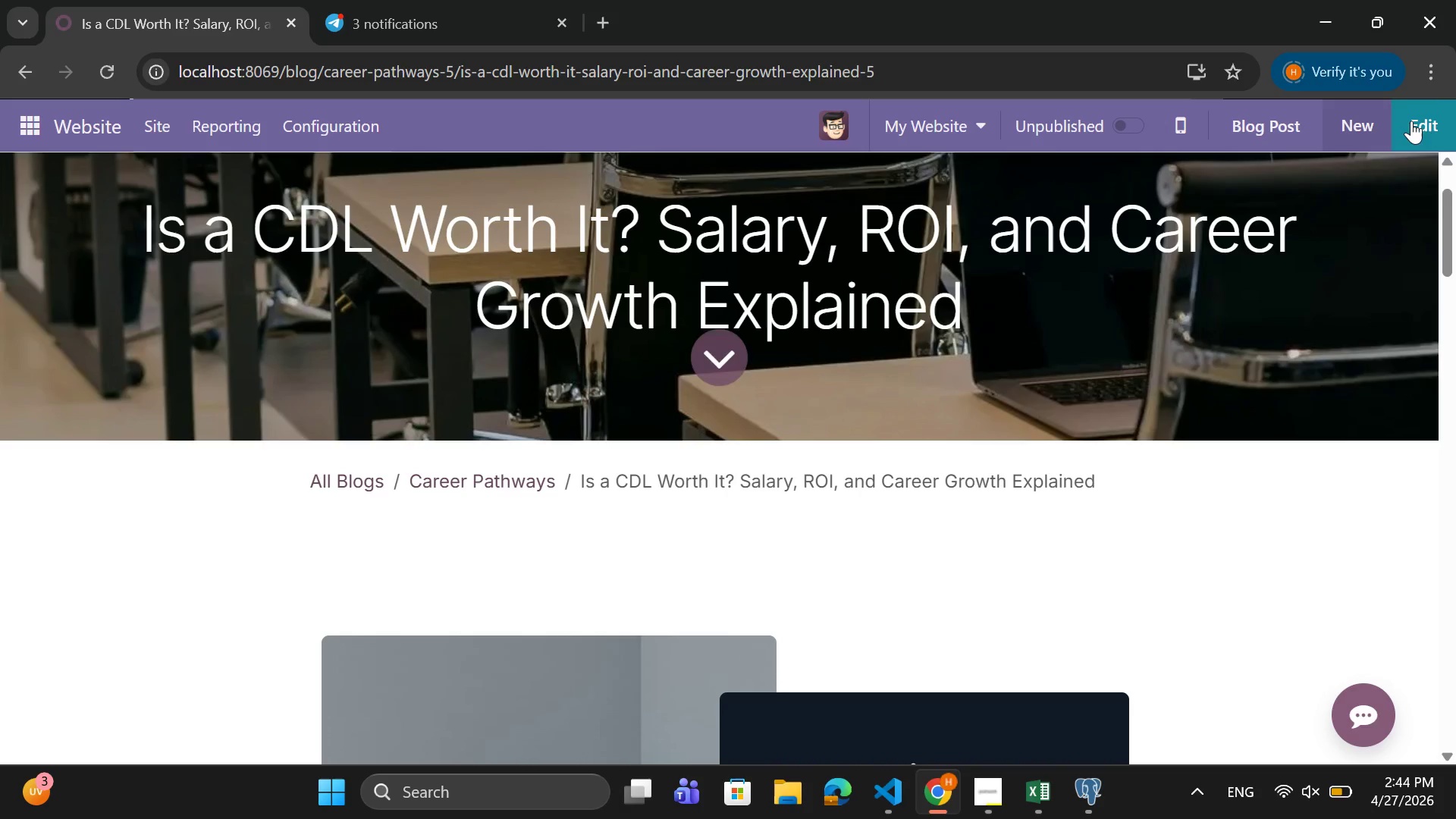 
left_click([1421, 124])
 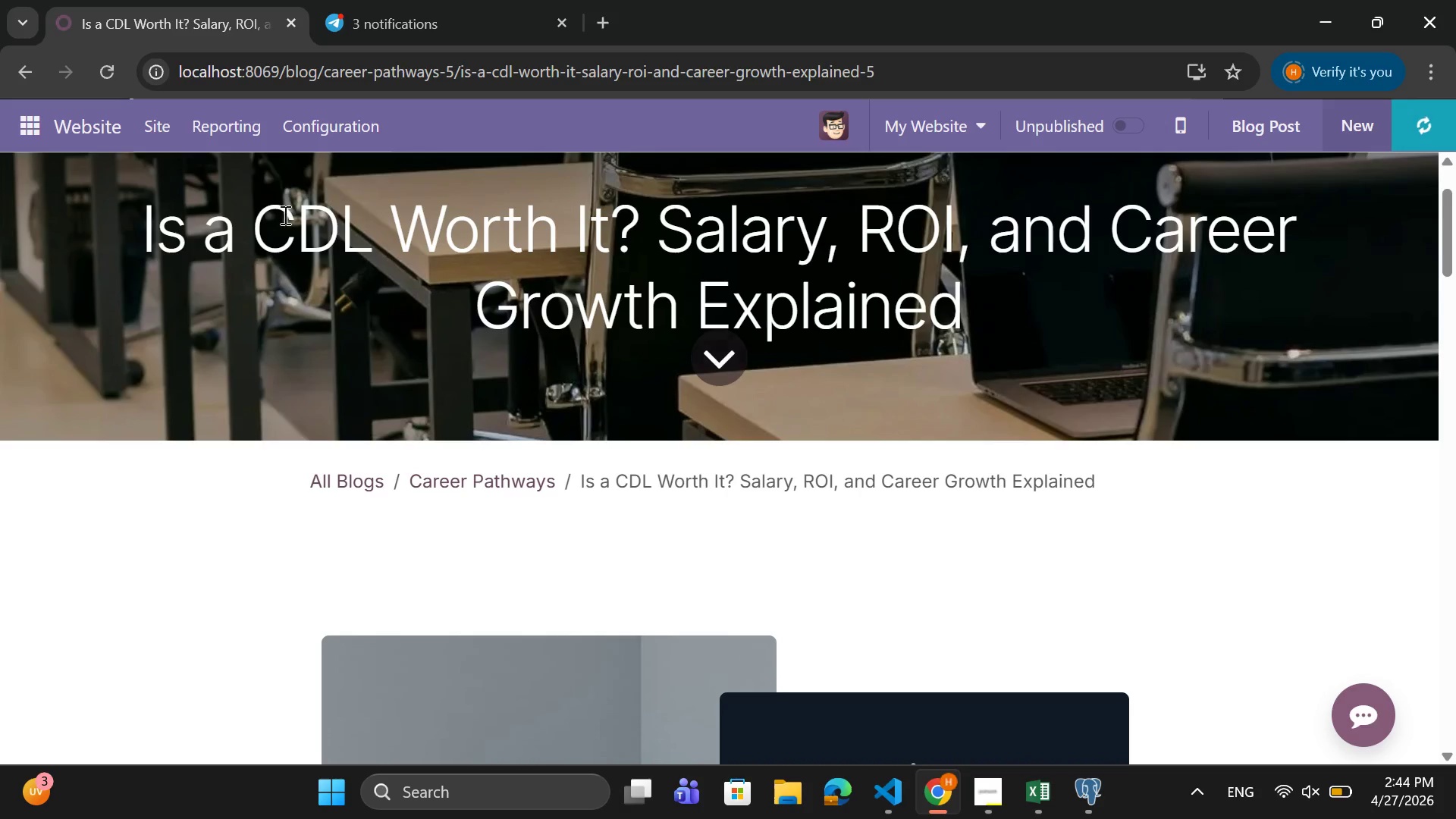 
wait(5.36)
 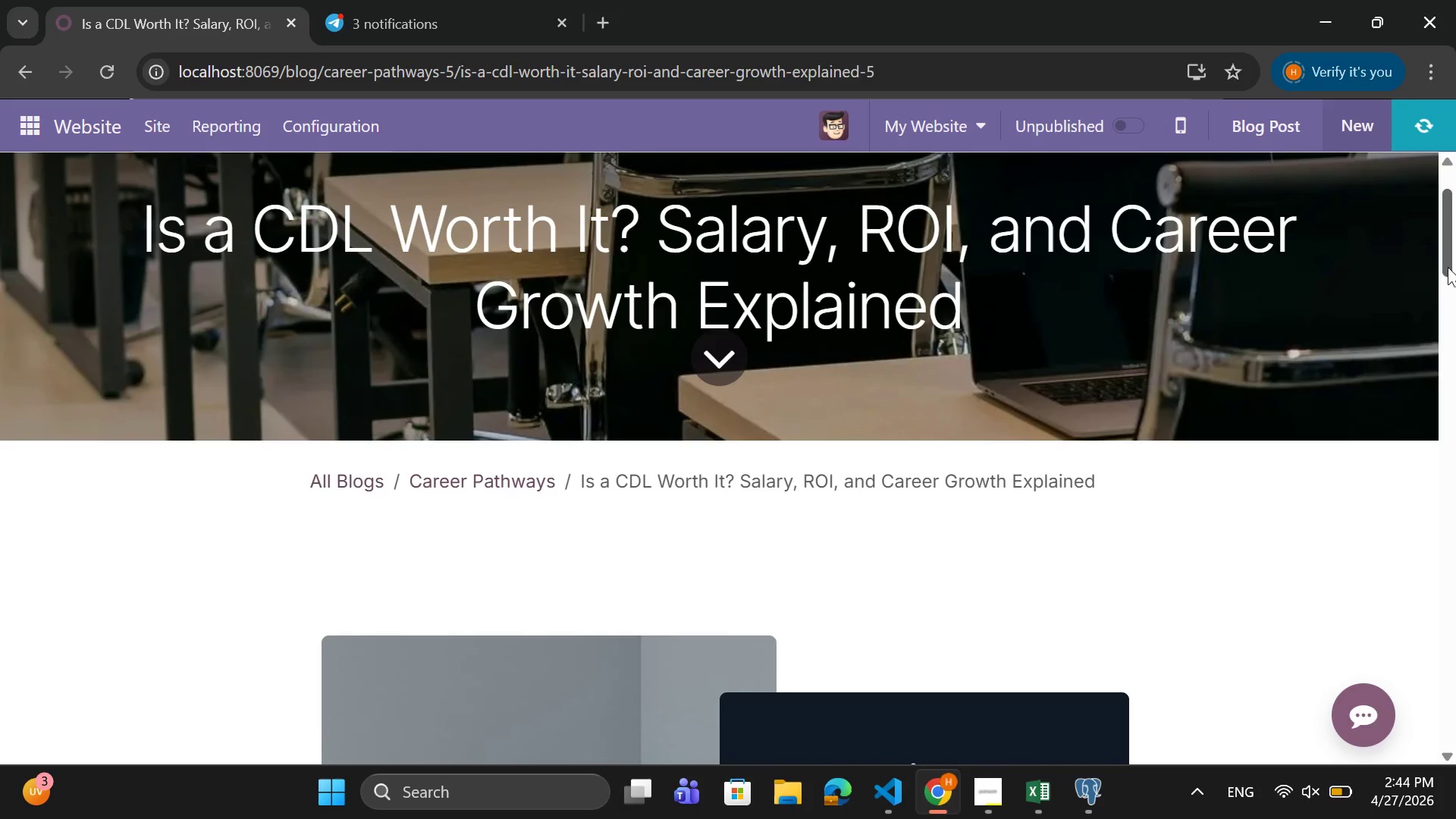 
left_click([562, 24])
 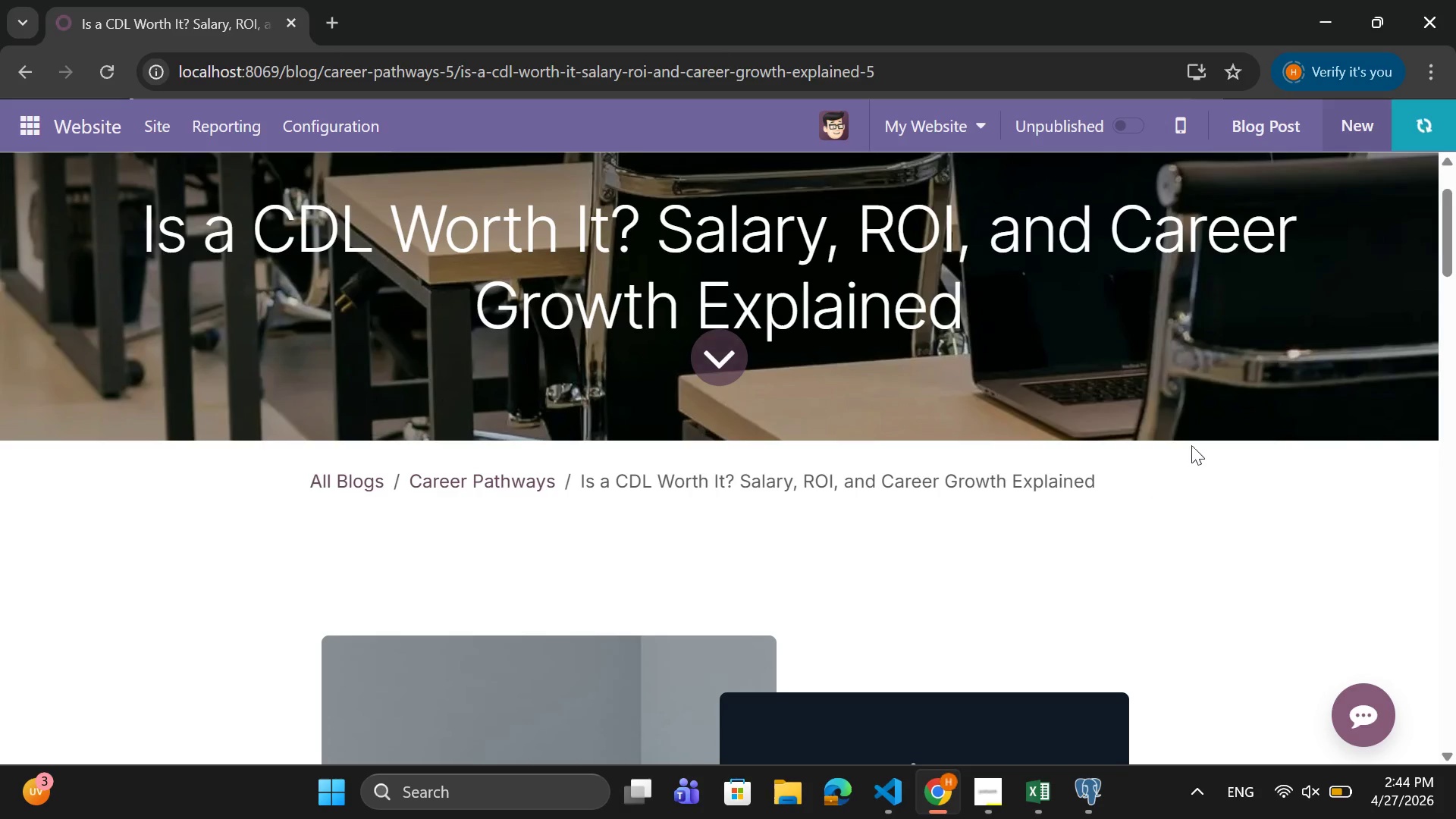 
scroll: coordinate [1166, 448], scroll_direction: down, amount: 4.0
 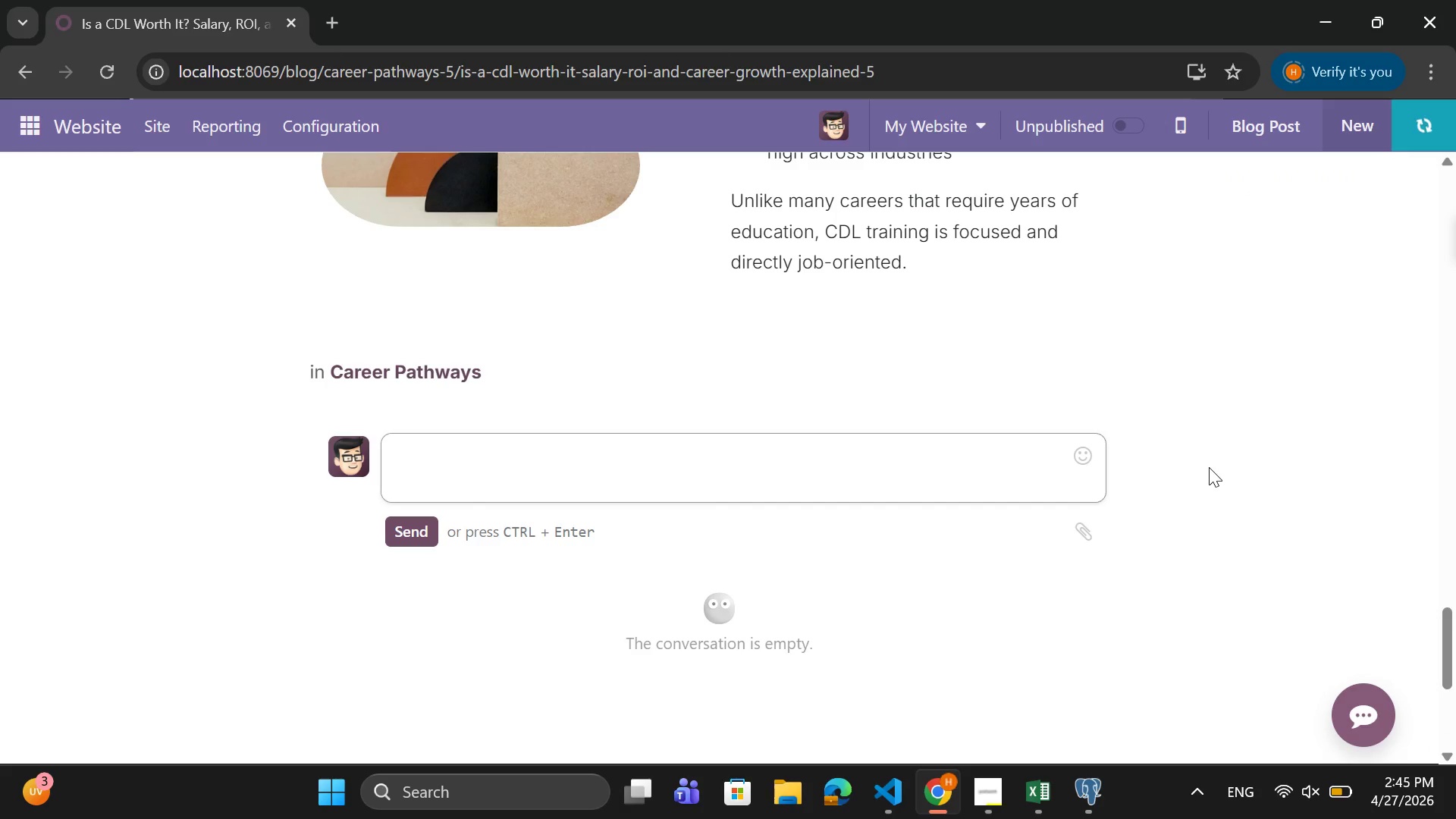 
wait(12.0)
 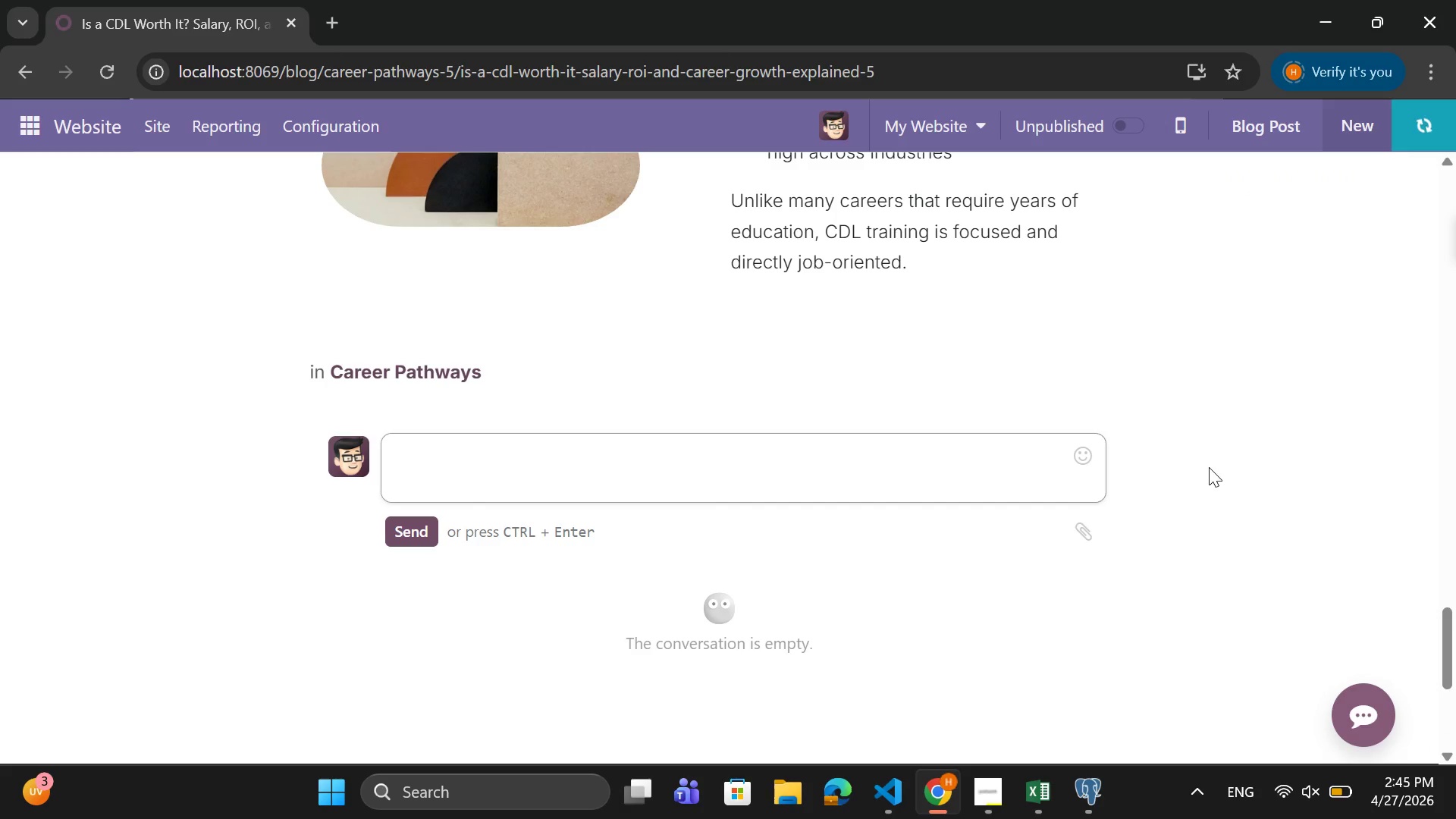 
scroll: coordinate [1334, 441], scroll_direction: down, amount: 4.0
 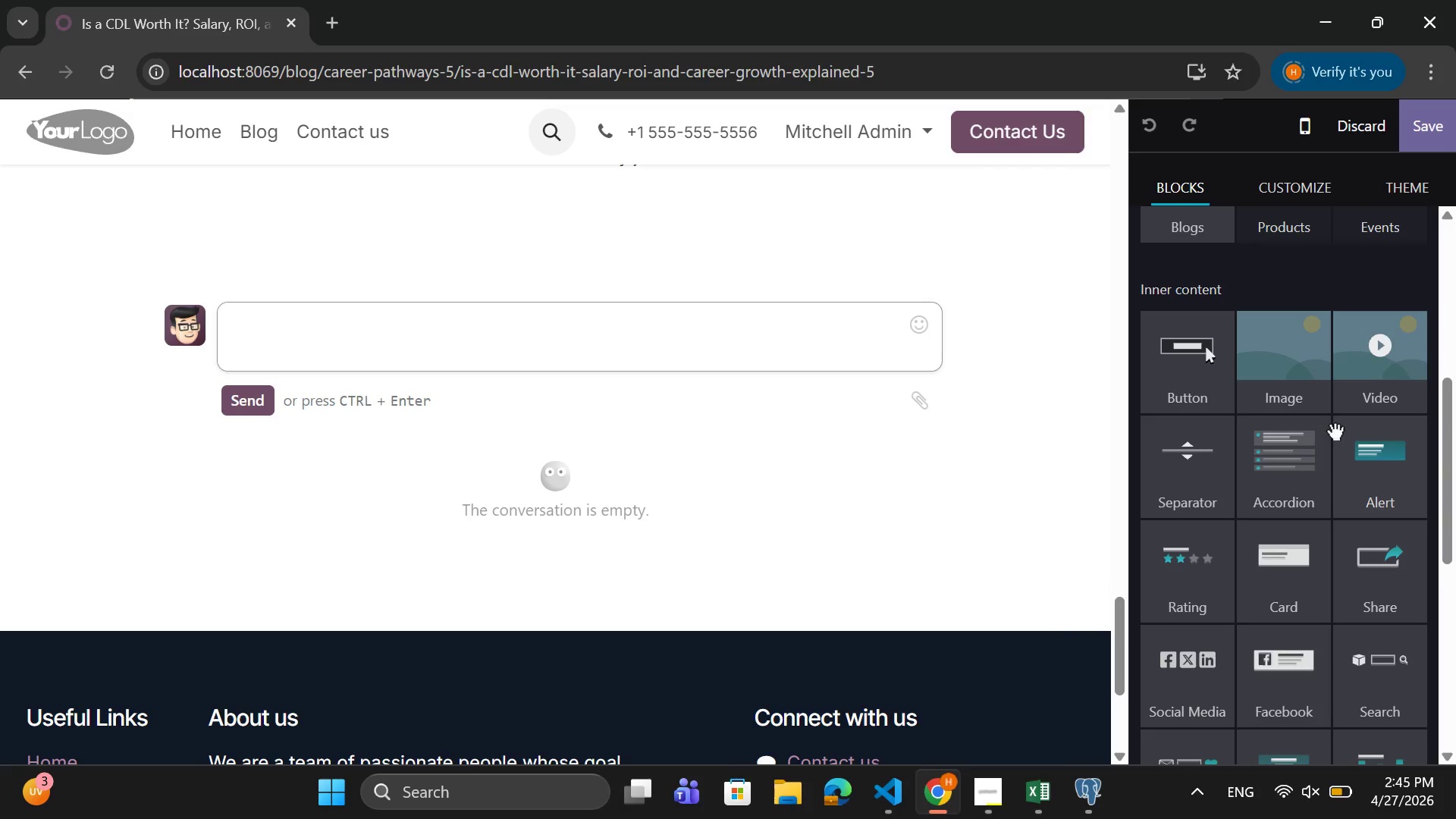 
scroll: coordinate [966, 362], scroll_direction: up, amount: 10.0
 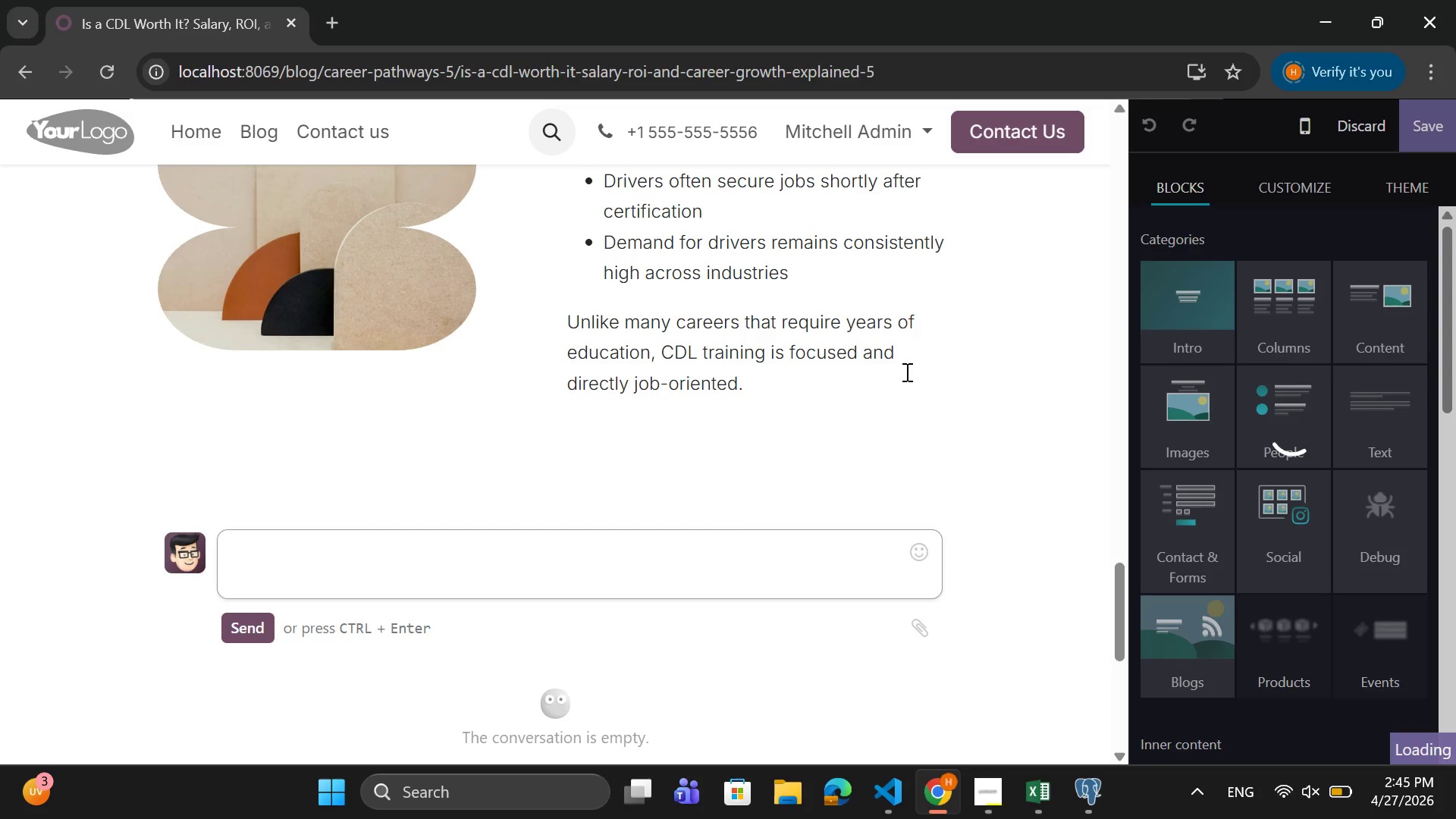 
key(Enter)
 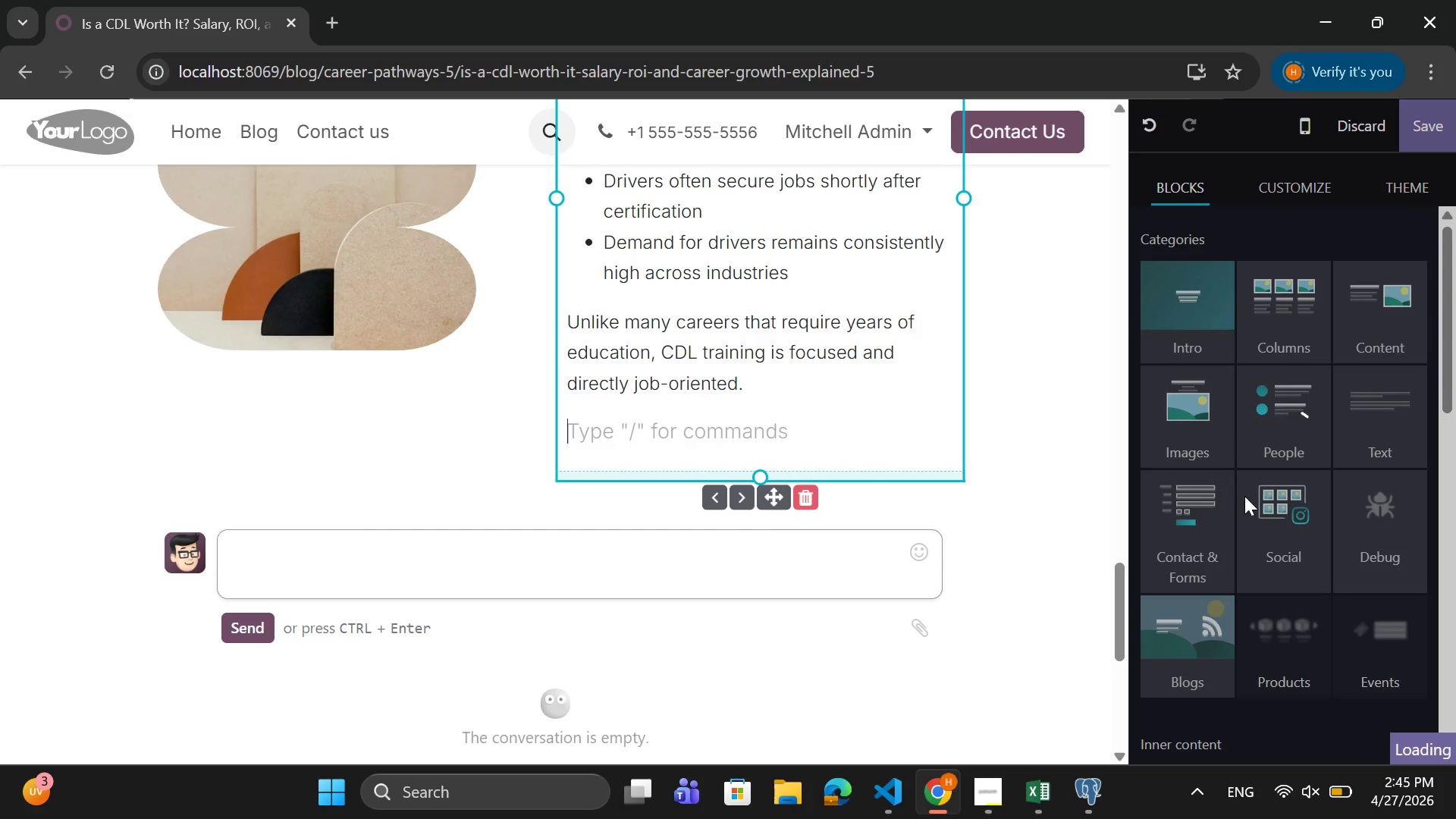 
scroll: coordinate [1262, 507], scroll_direction: down, amount: 2.0
 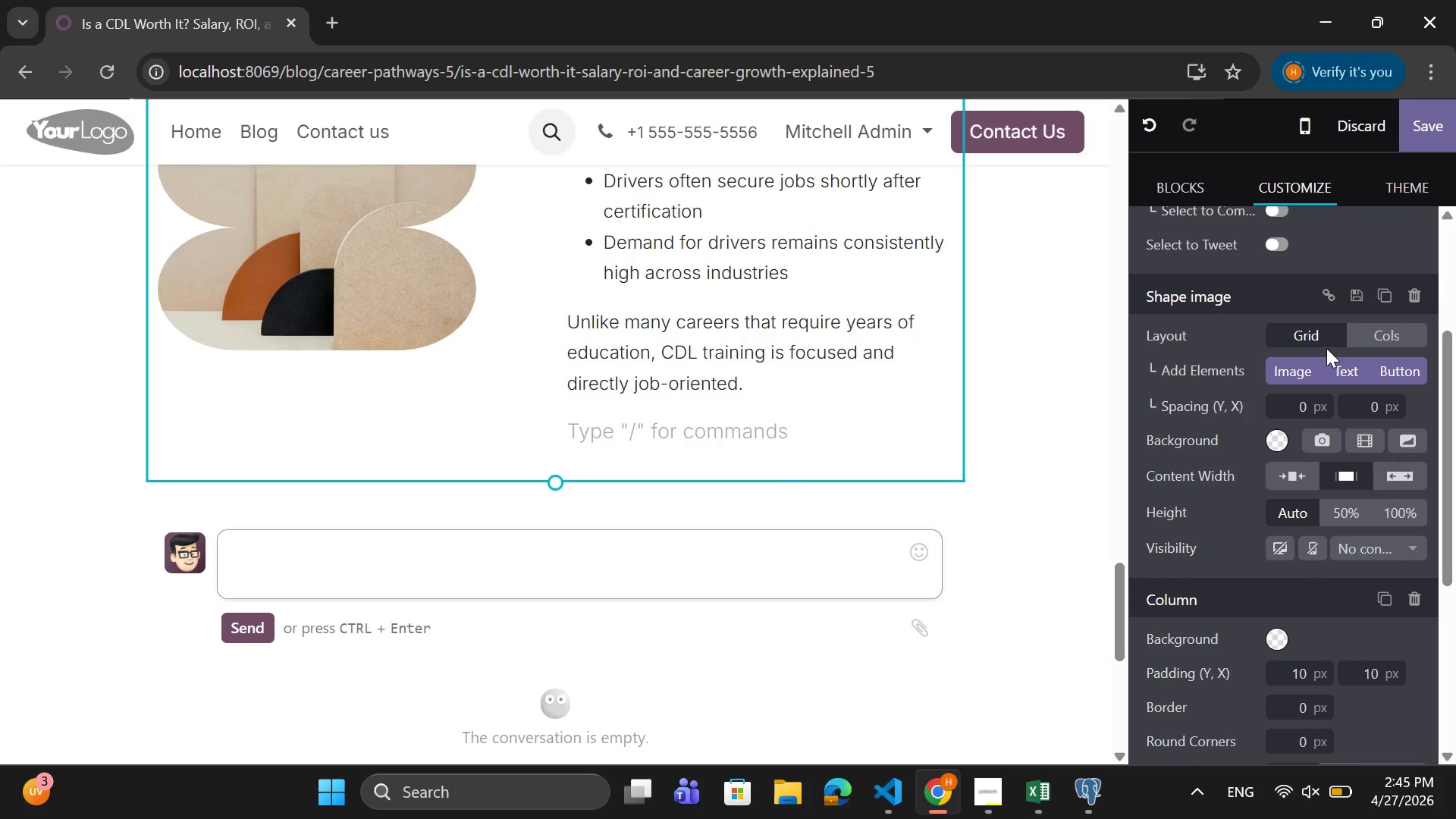 
left_click([1320, 340])
 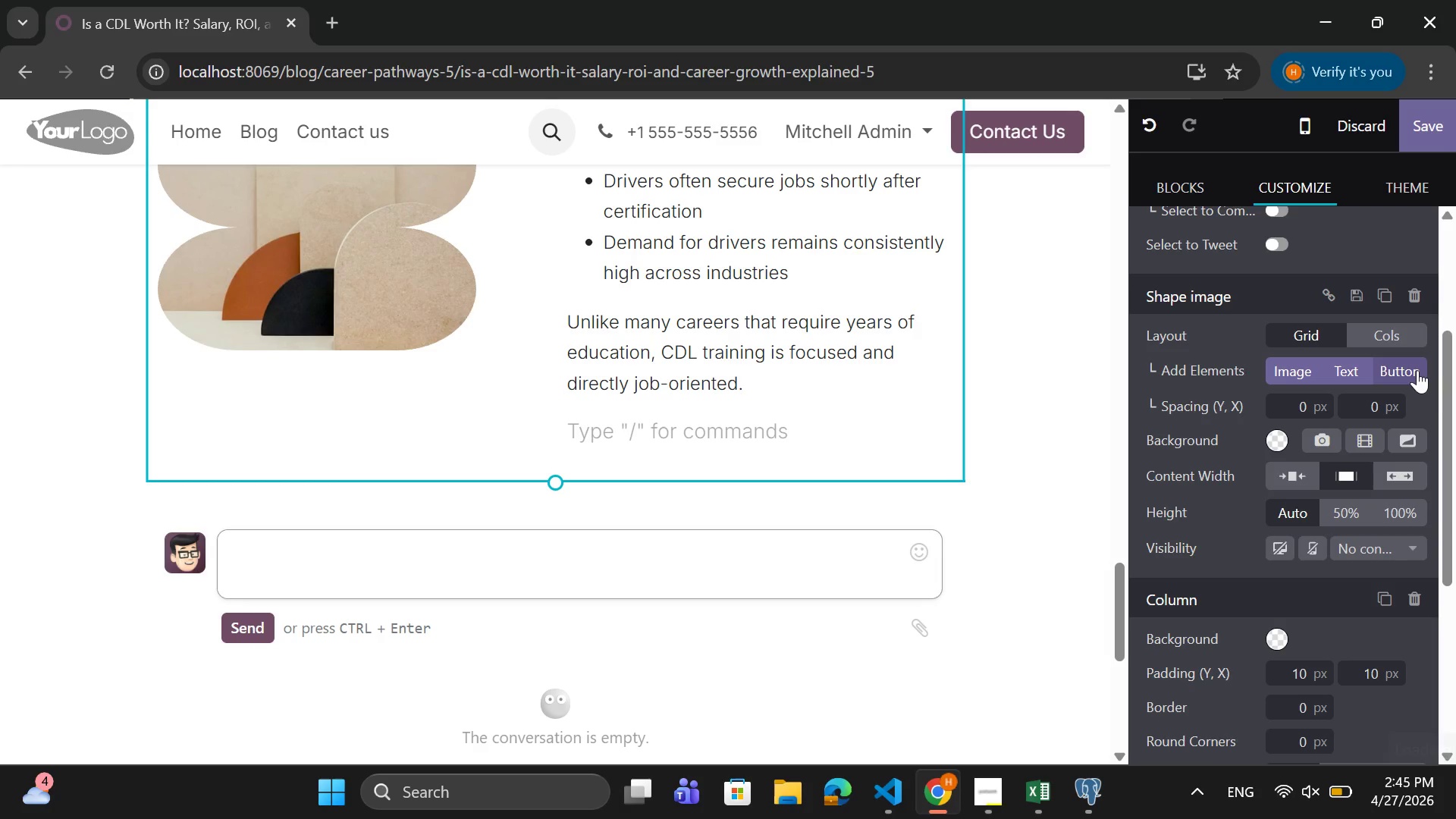 
left_click([1417, 370])
 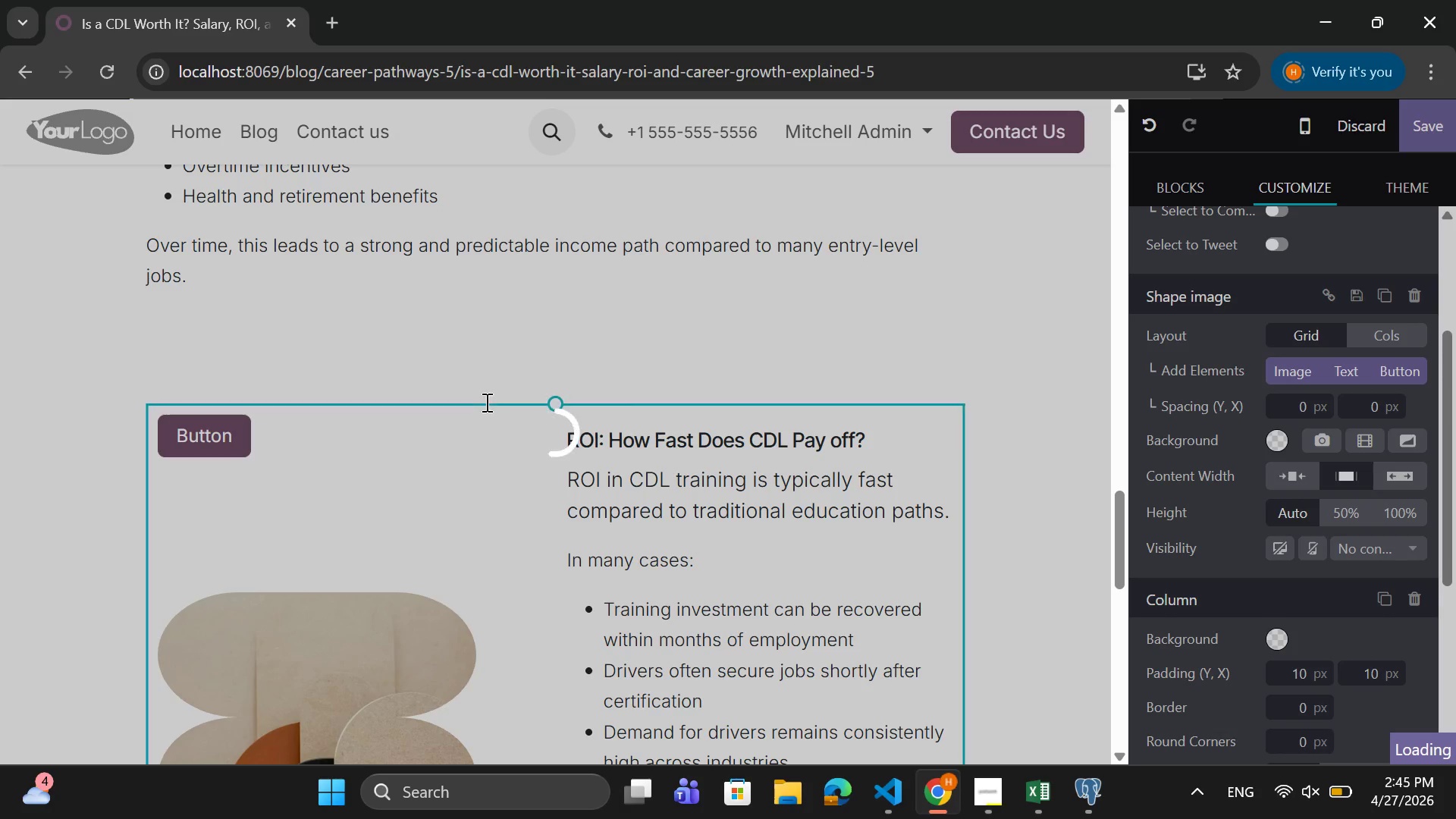 
scroll: coordinate [479, 403], scroll_direction: down, amount: 1.0
 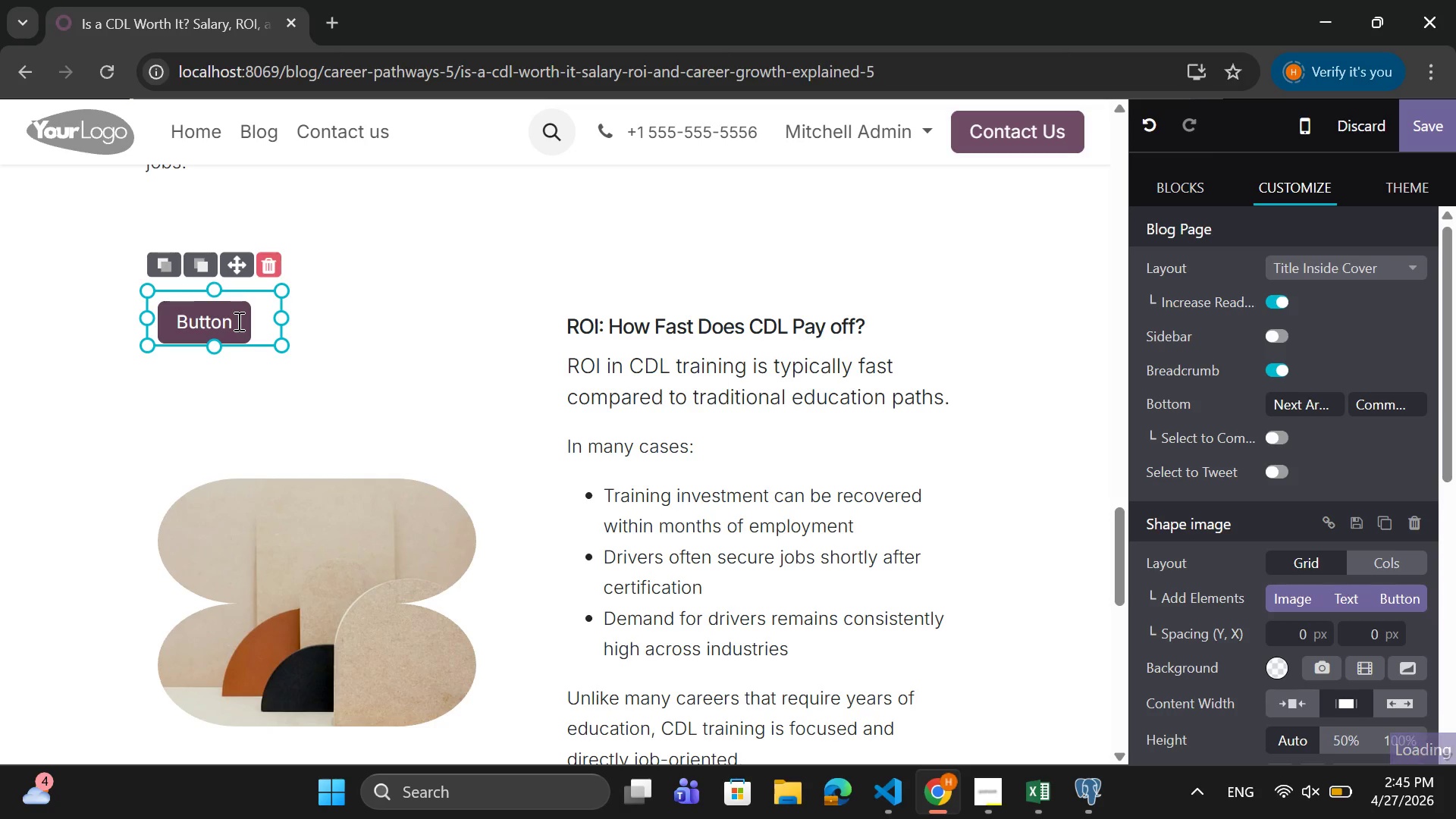 
left_click([237, 321])
 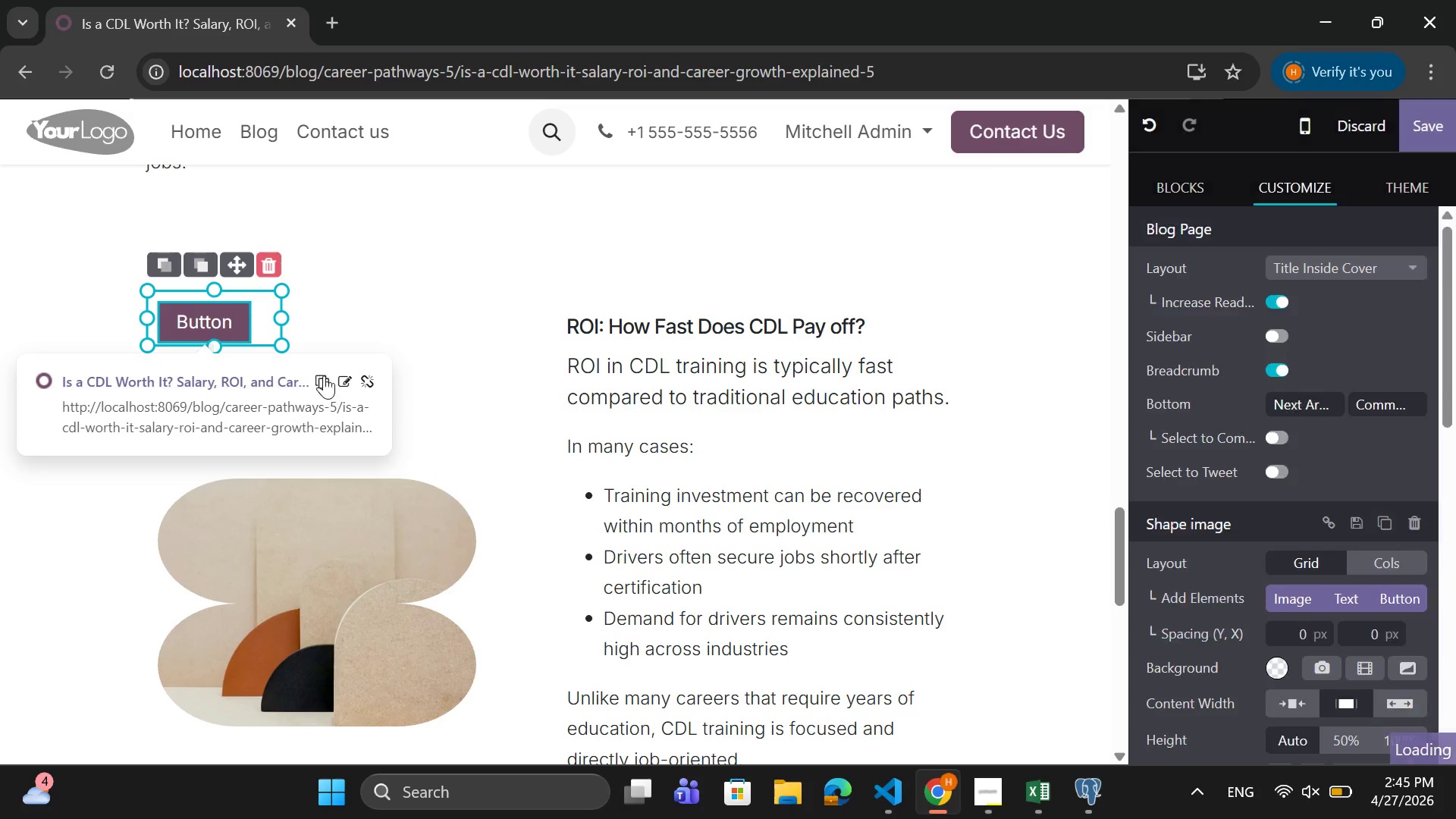 
left_click([350, 377])
 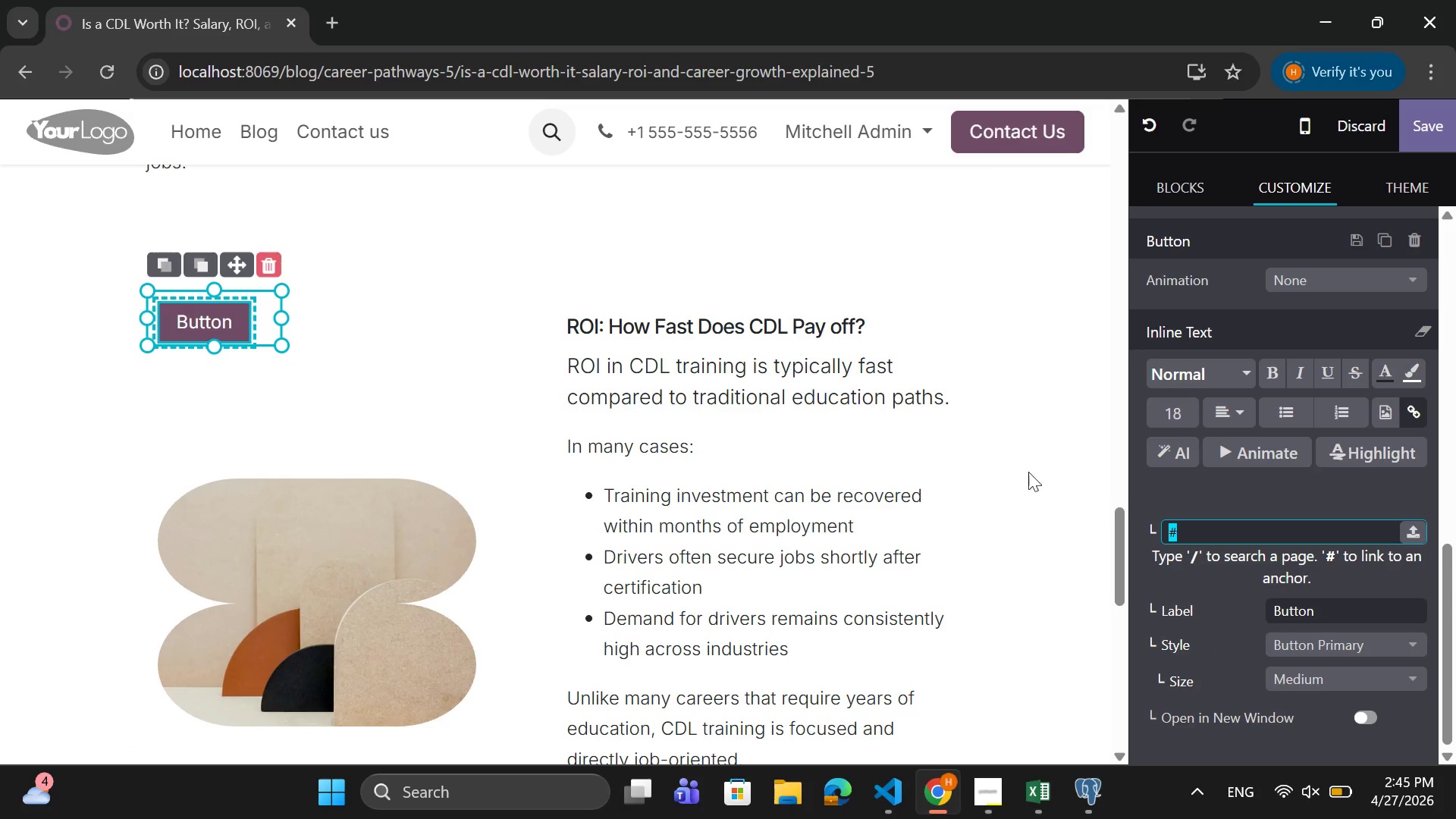 
left_click([1194, 532])
 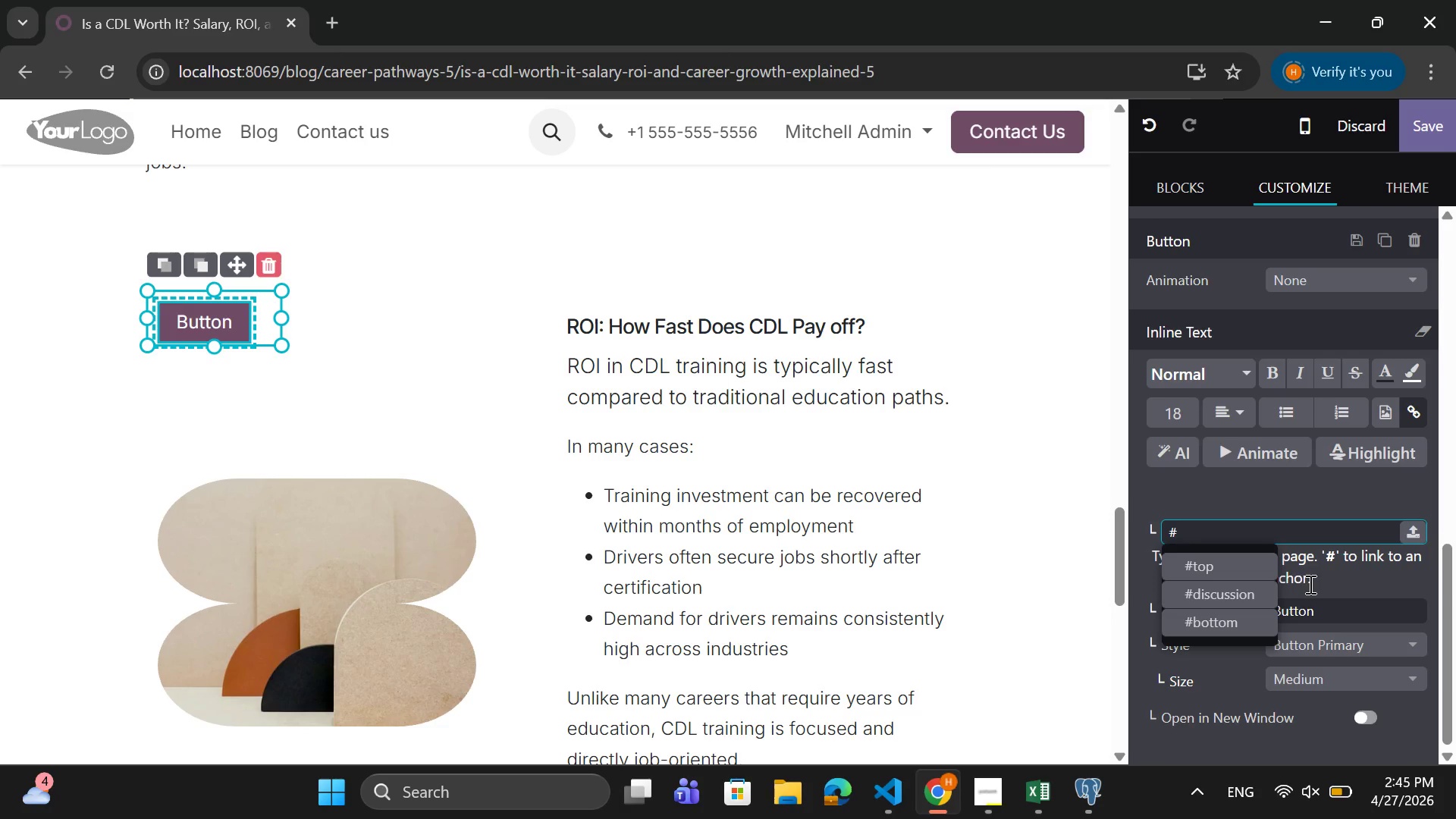 
key(Backspace)
 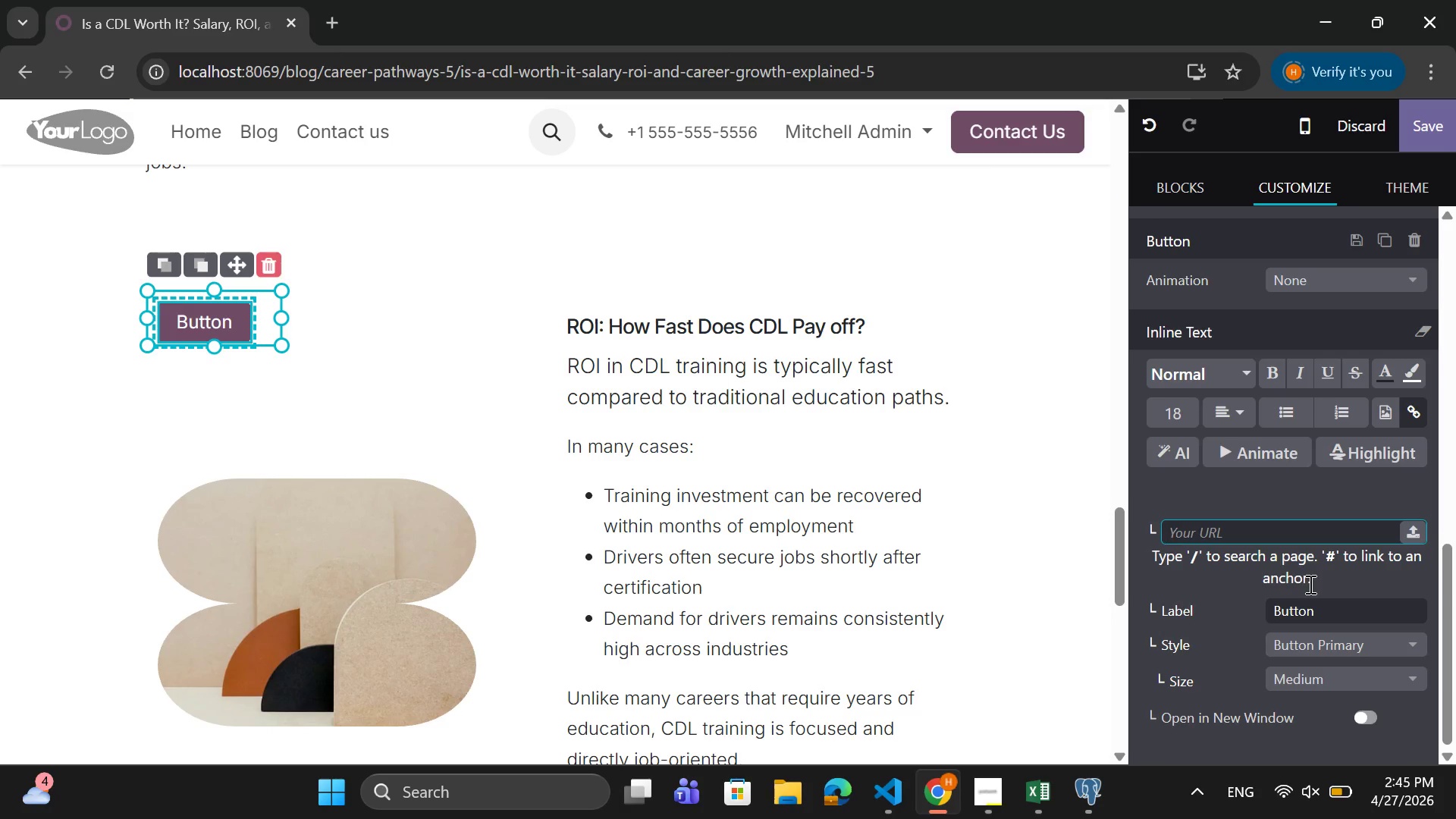 
key(Control+V)
 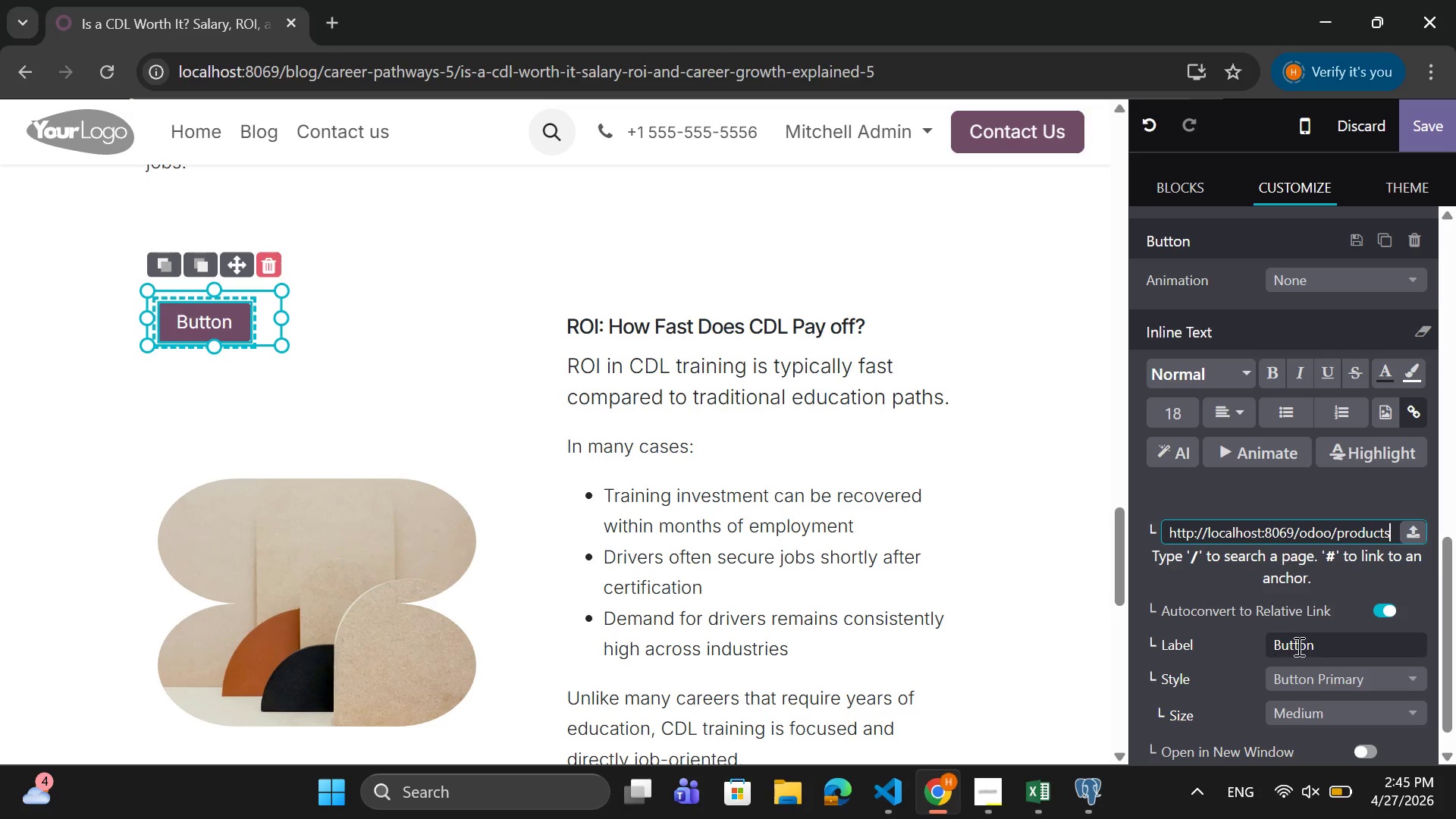 
left_click([1329, 641])
 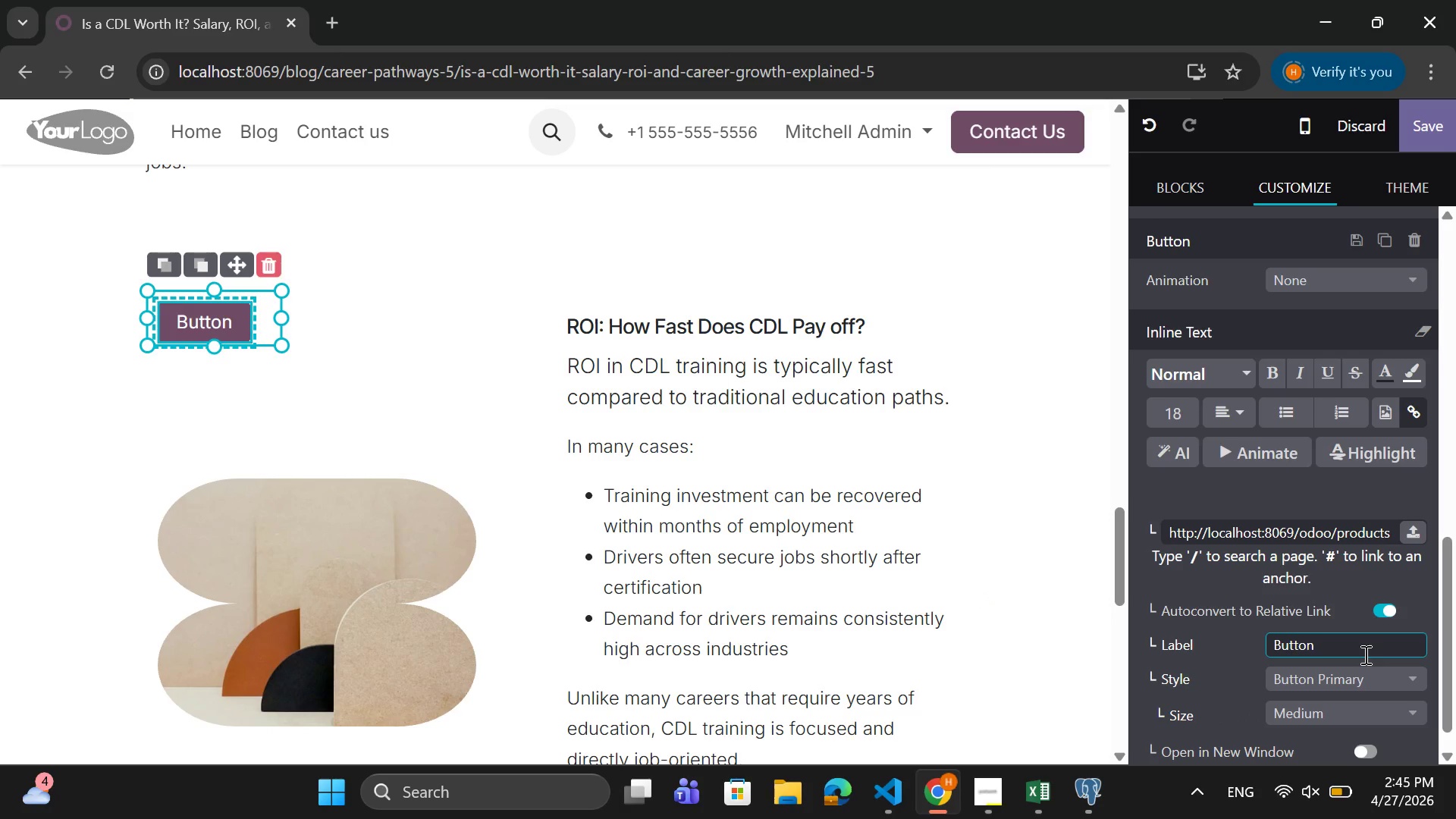 
key(Backspace)
 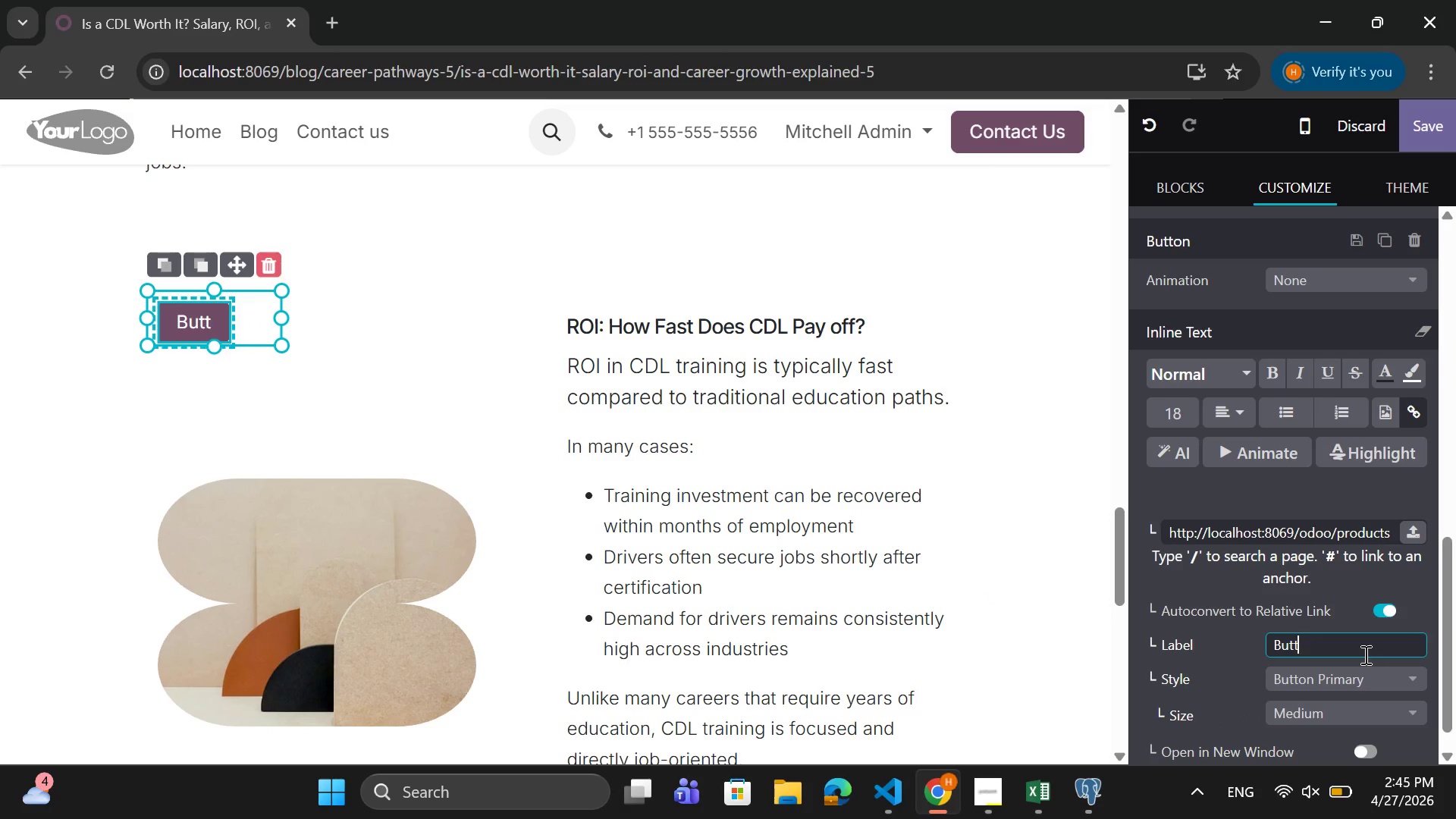 
key(Backspace)
 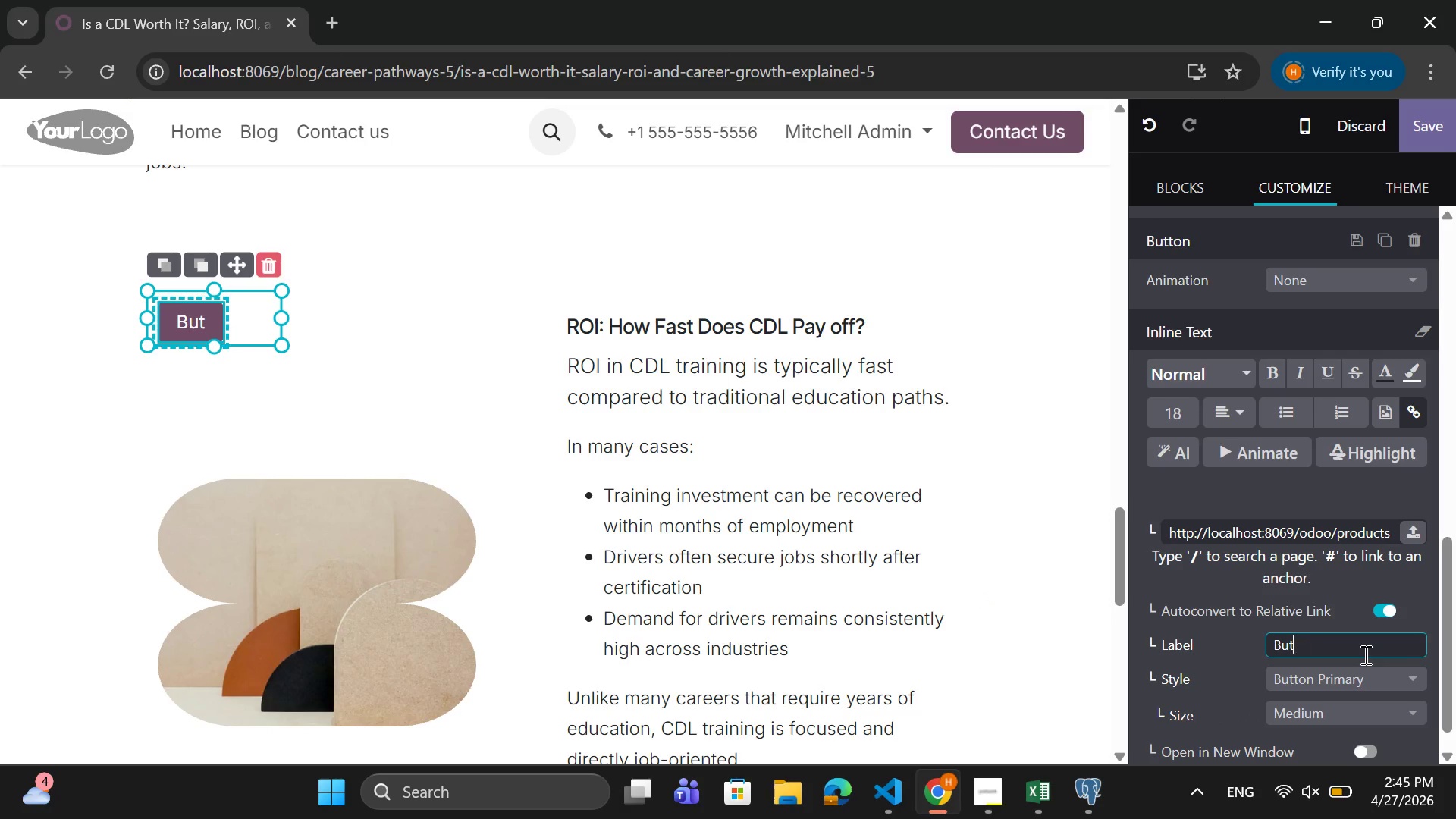 
key(Backspace)
 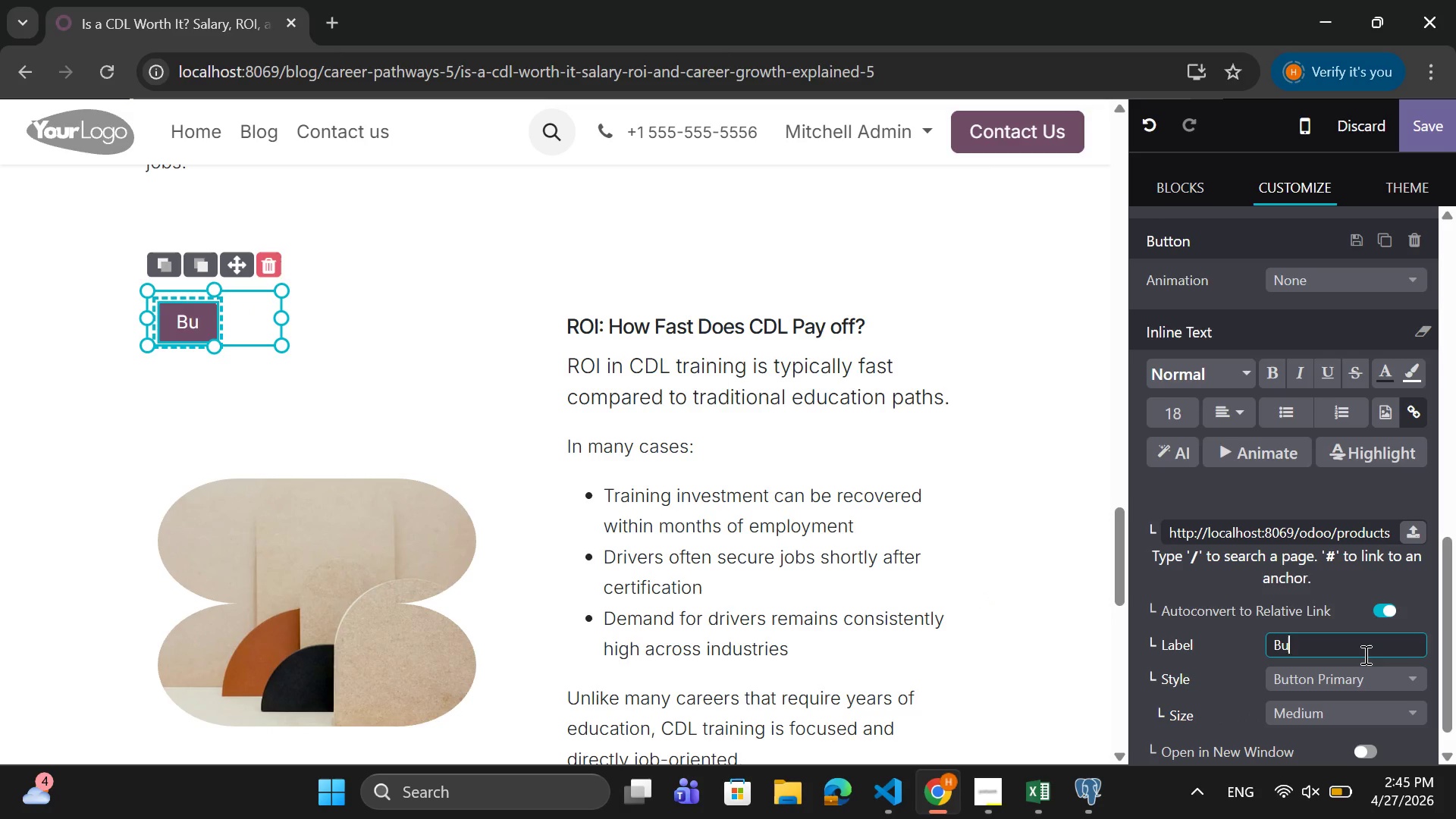 
key(Backspace)
 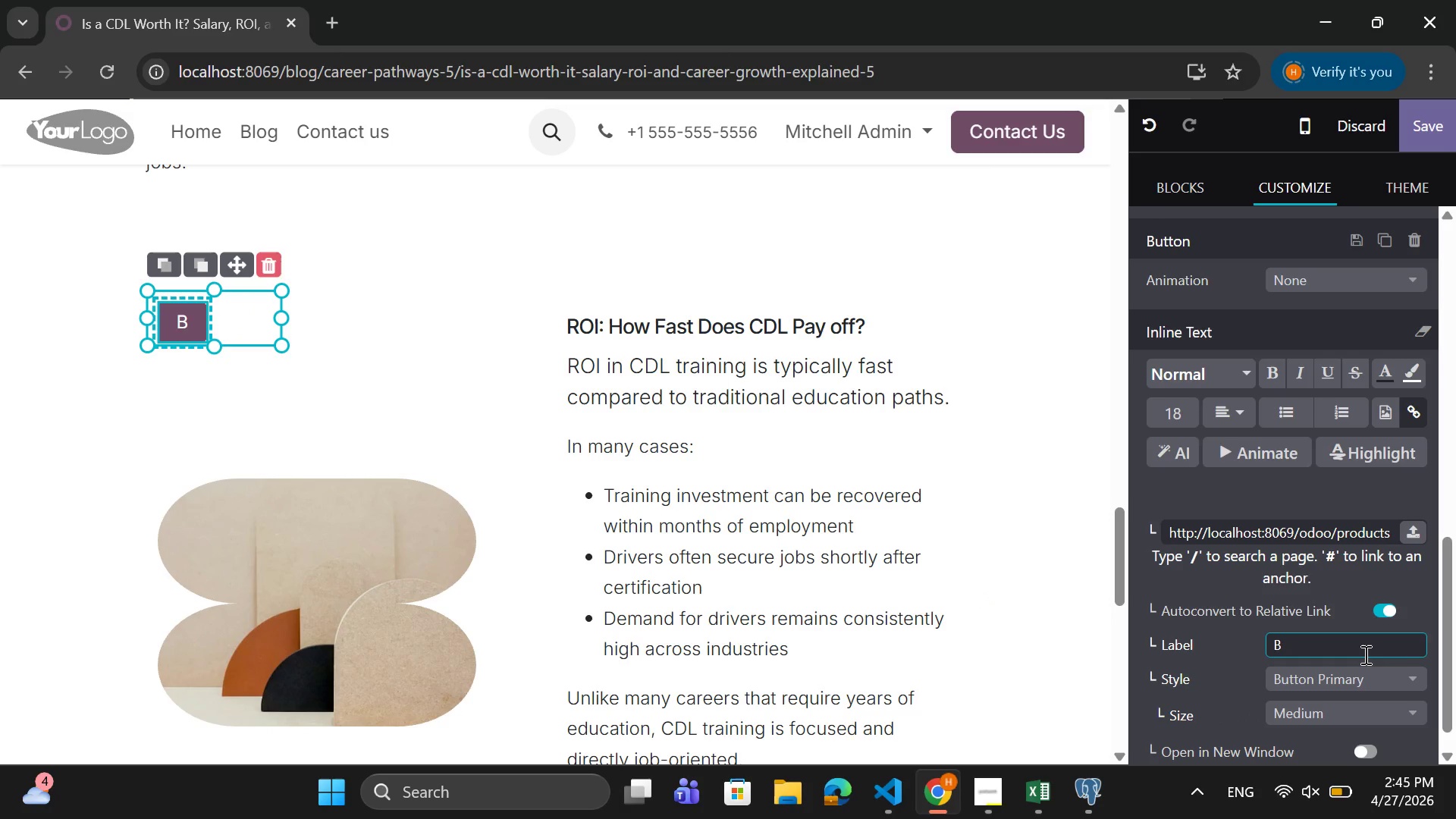 
key(Backspace)
 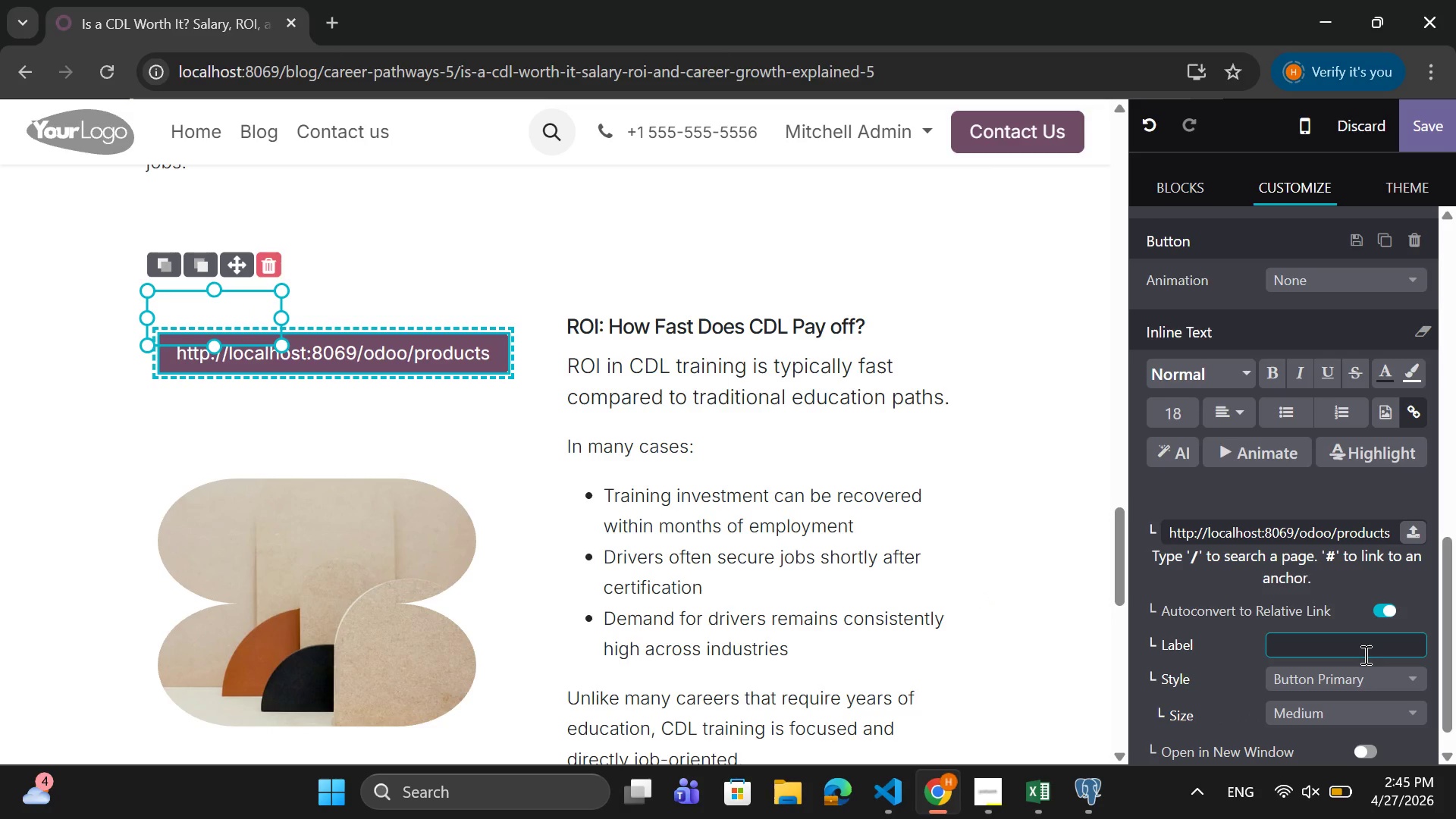 
key(Backspace)
 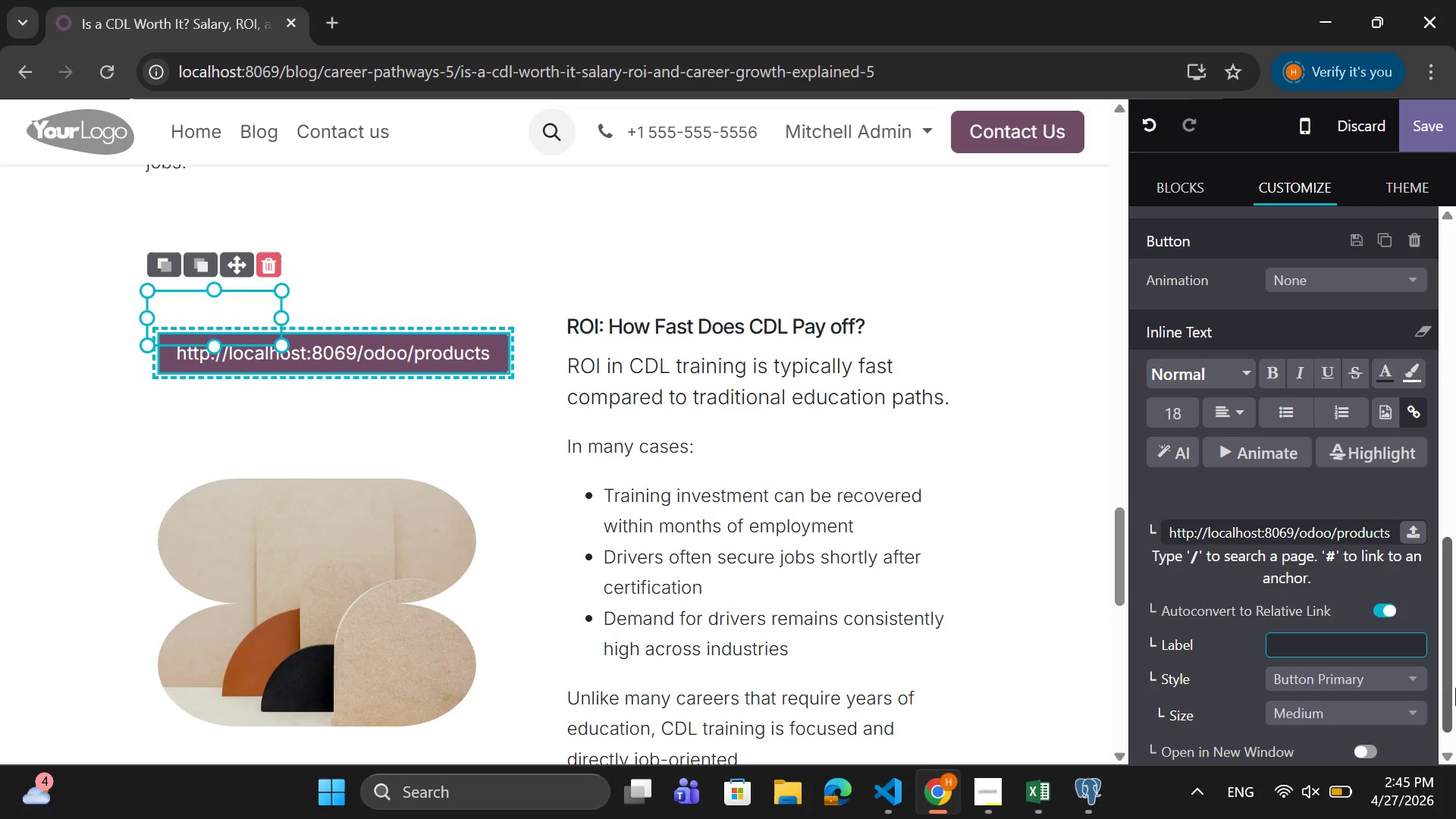 
wait(5.39)
 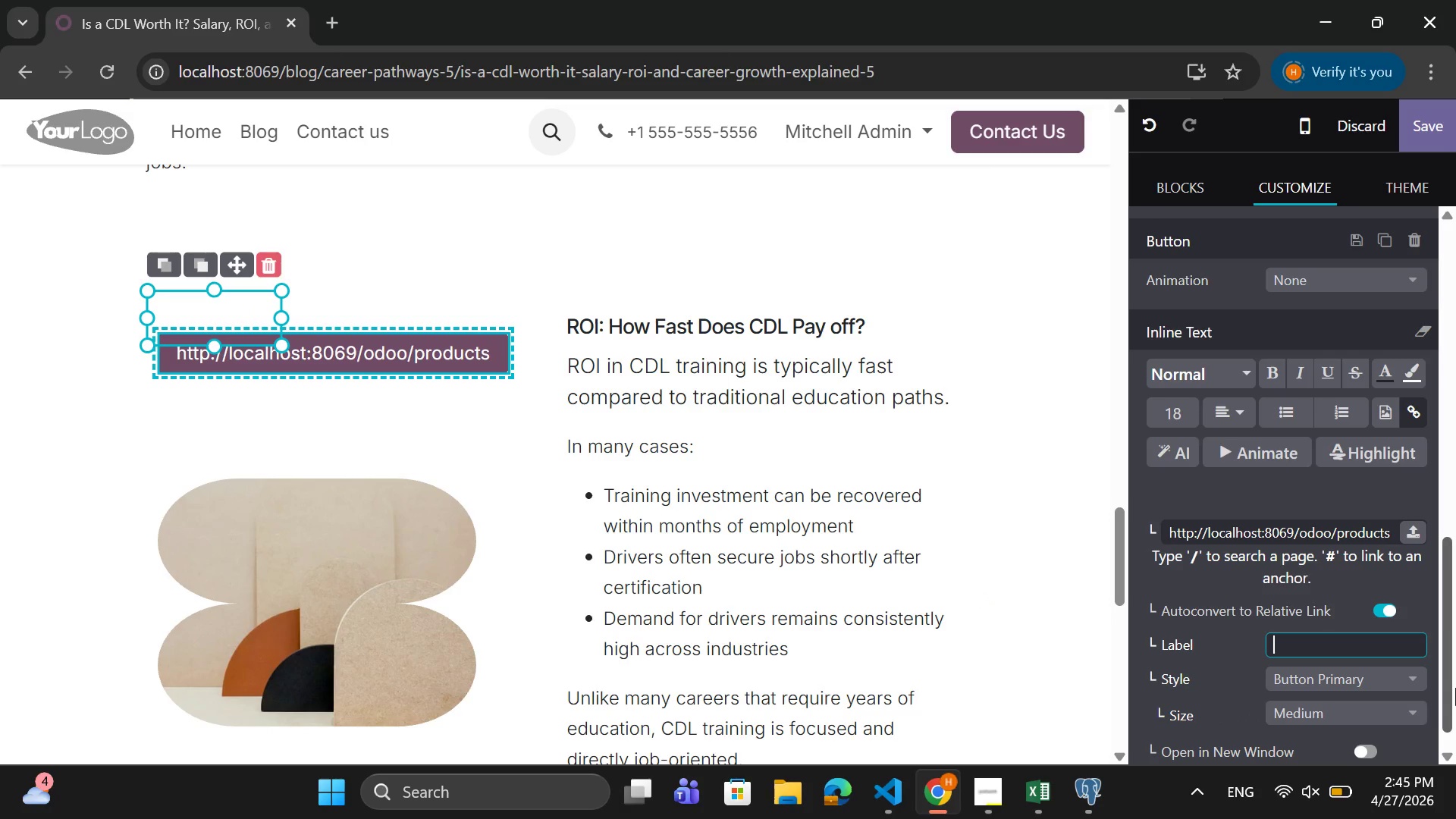 
type(Explore CDL)
 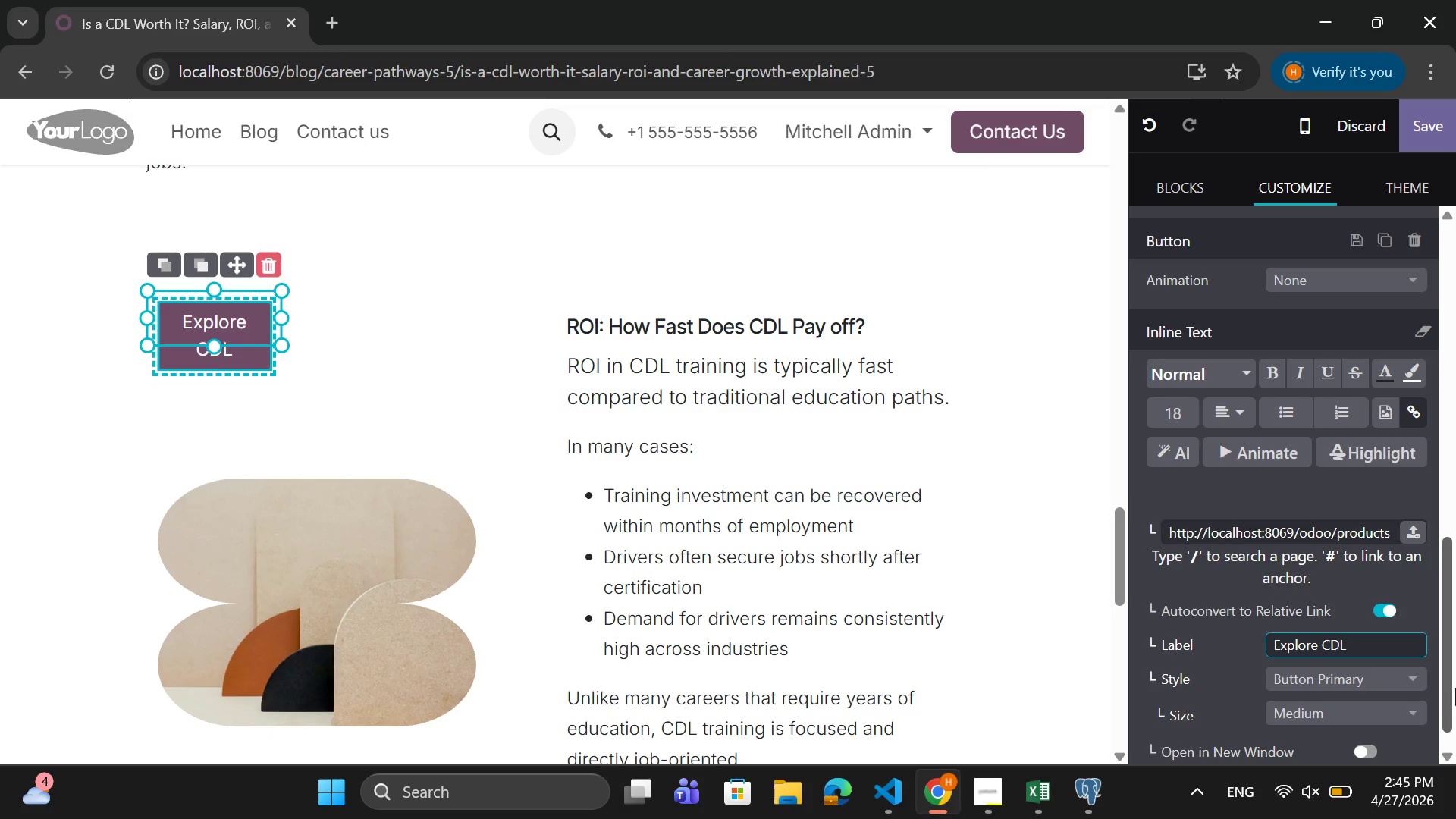 
wait(7.36)
 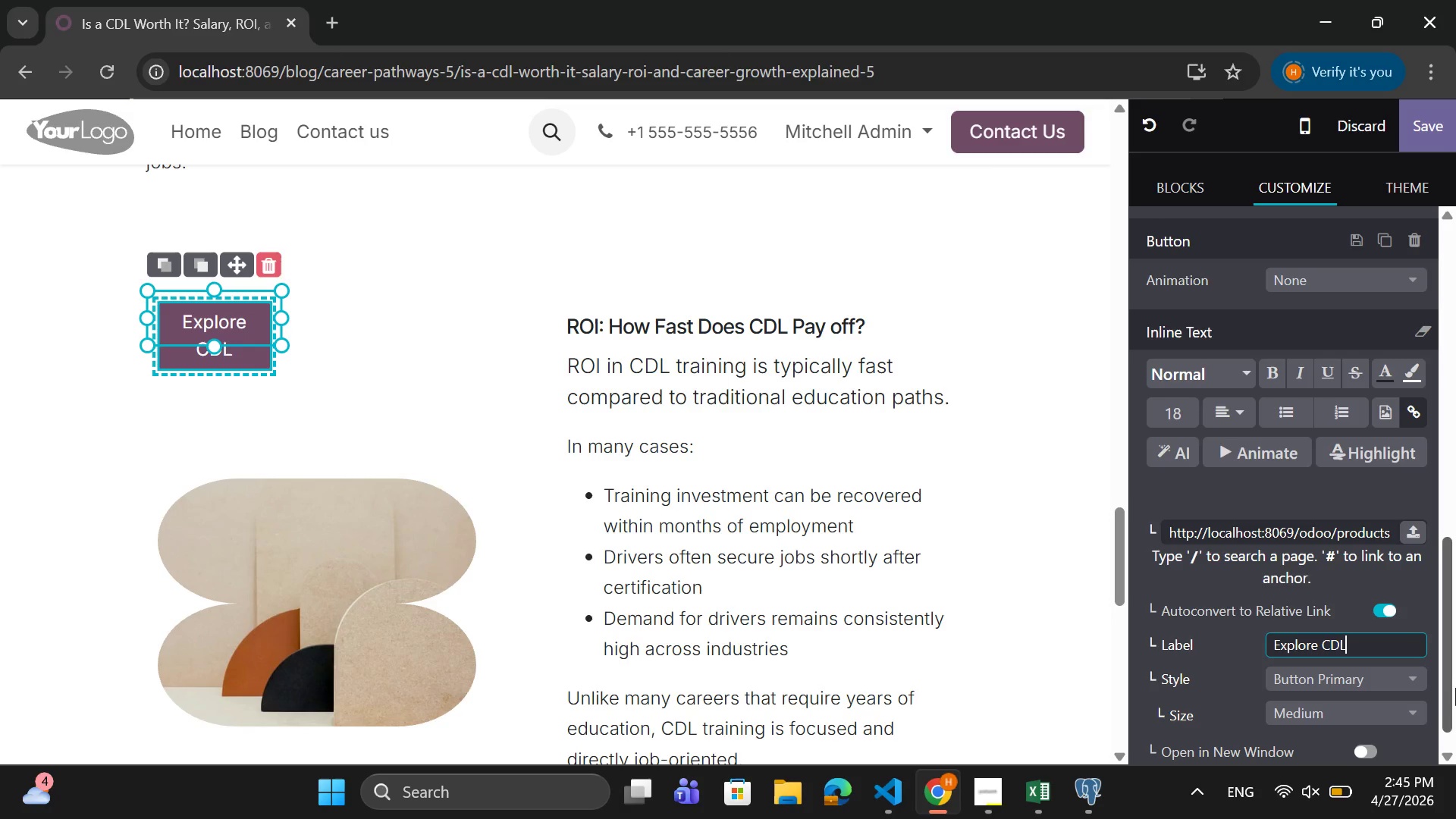 
type( Trai i)
key(Backspace)
key(Backspace)
type(ning )
 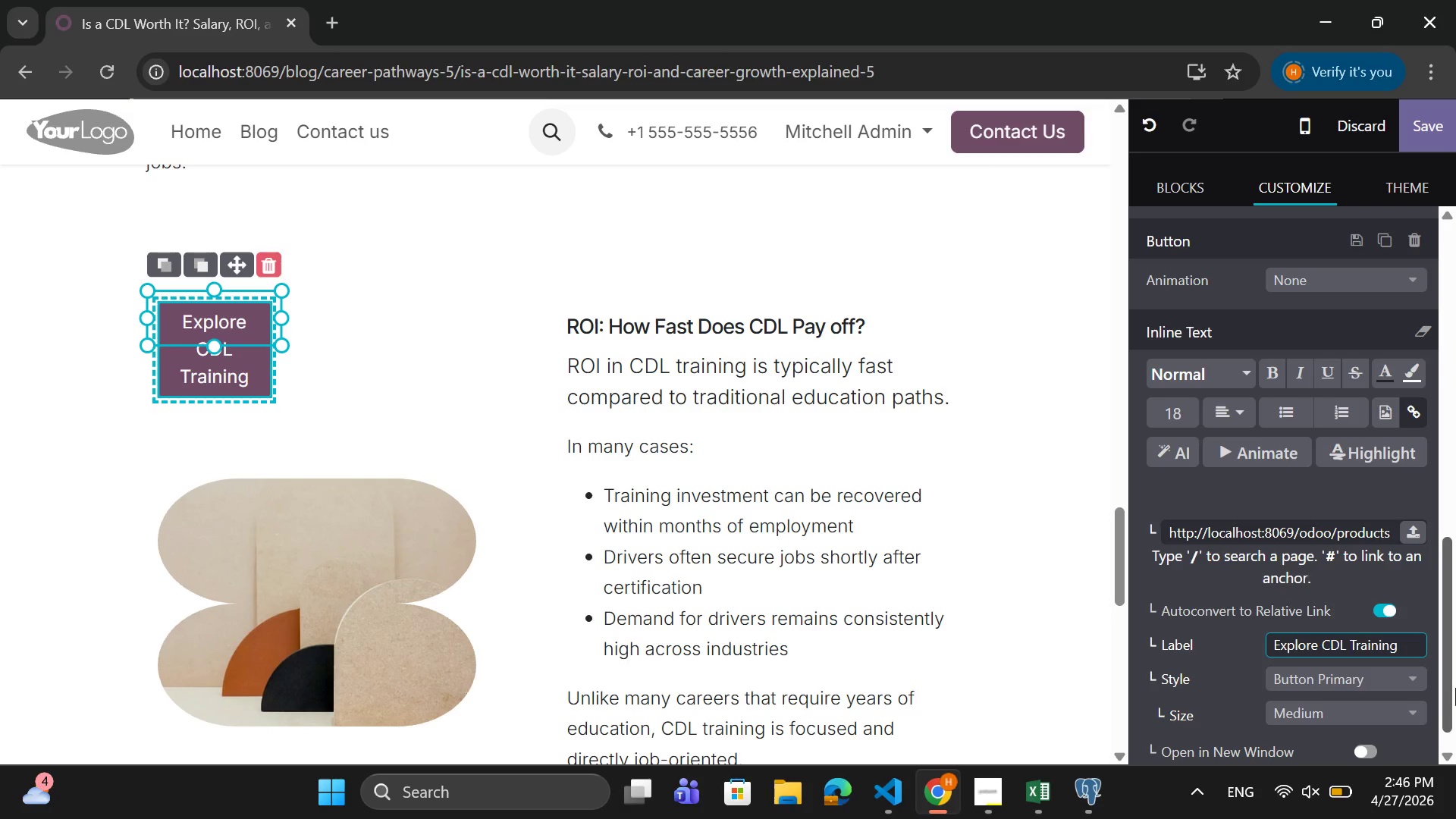 
wait(11.88)
 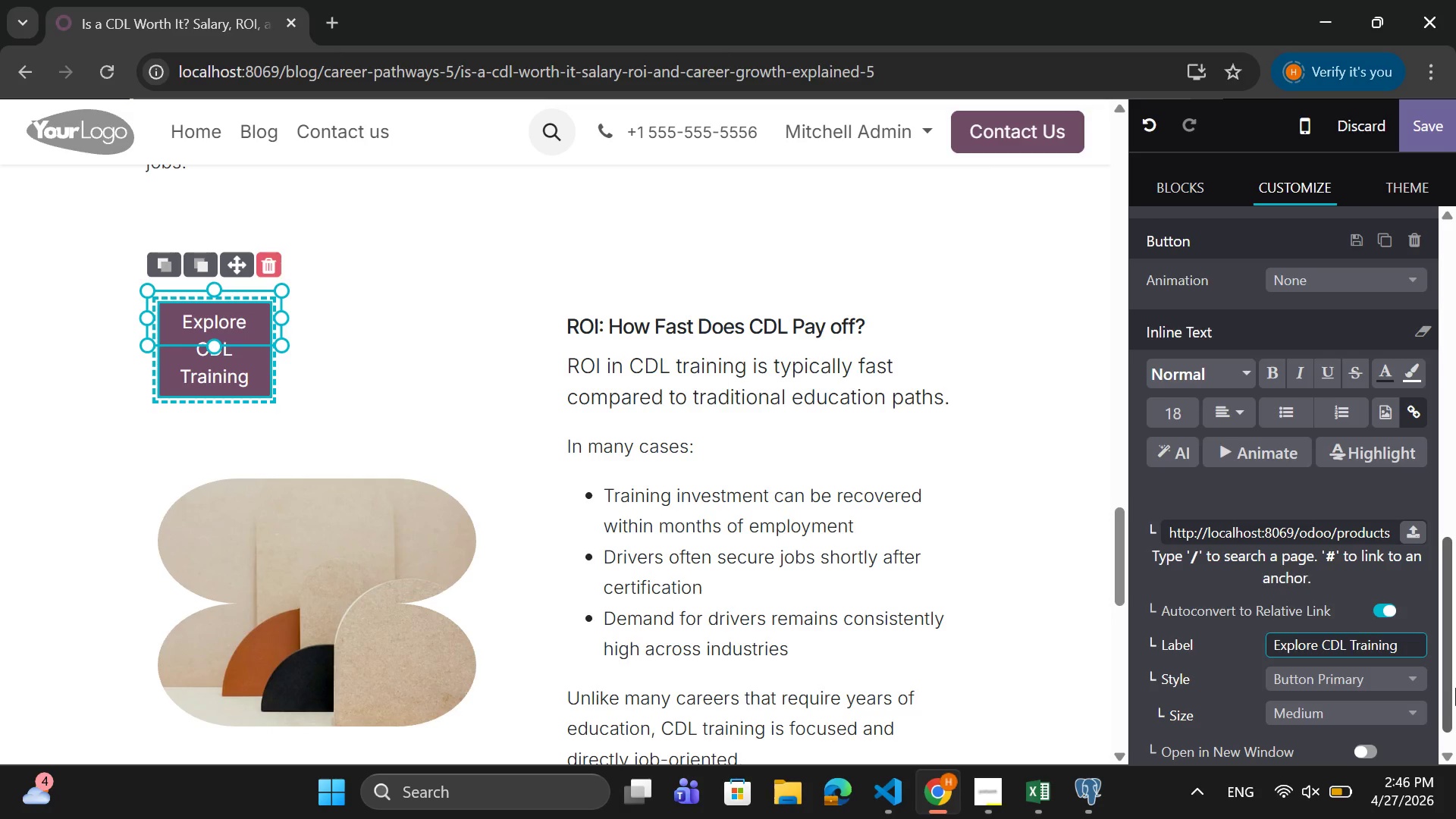 
type(Program)
 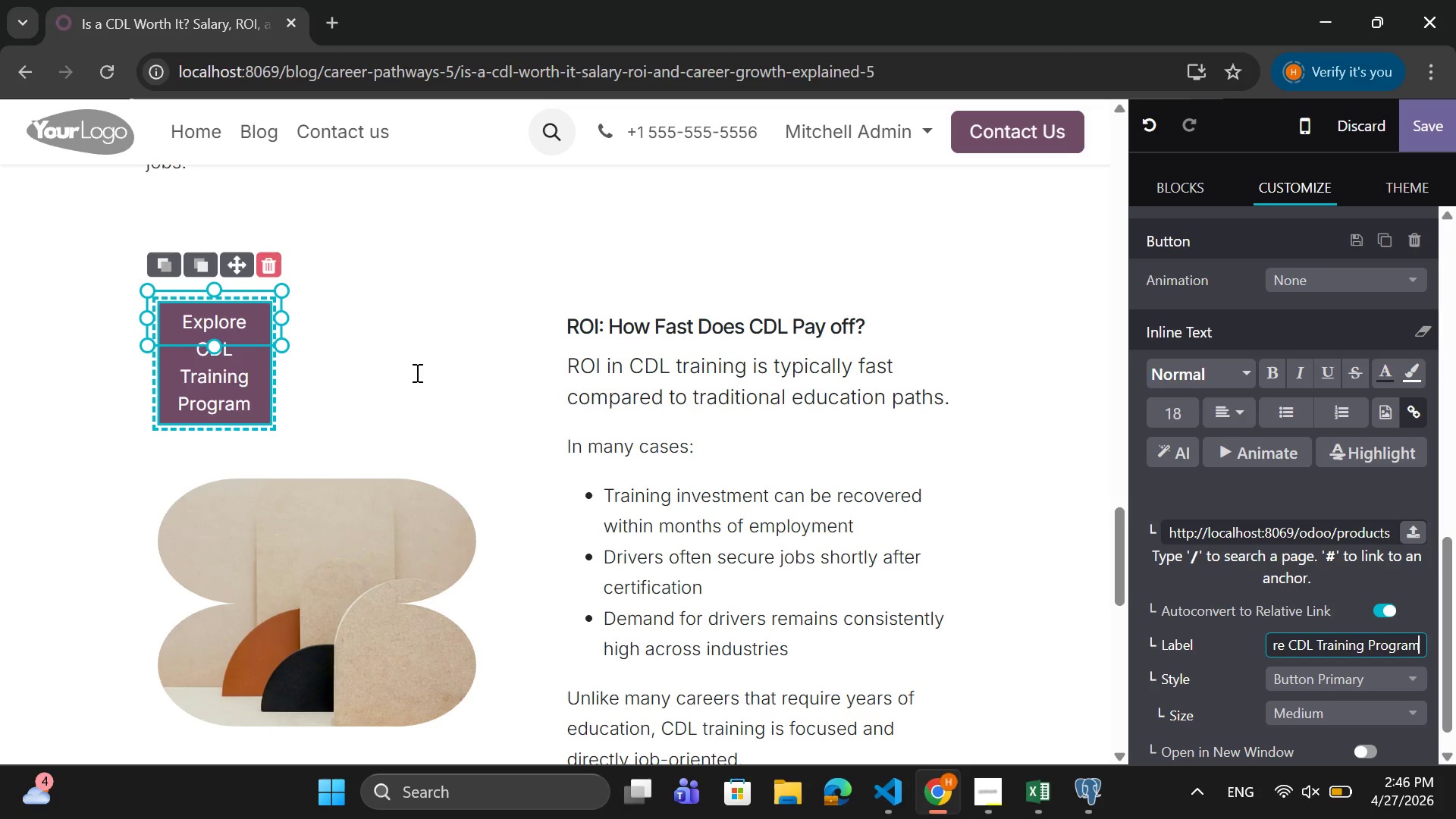 
wait(5.58)
 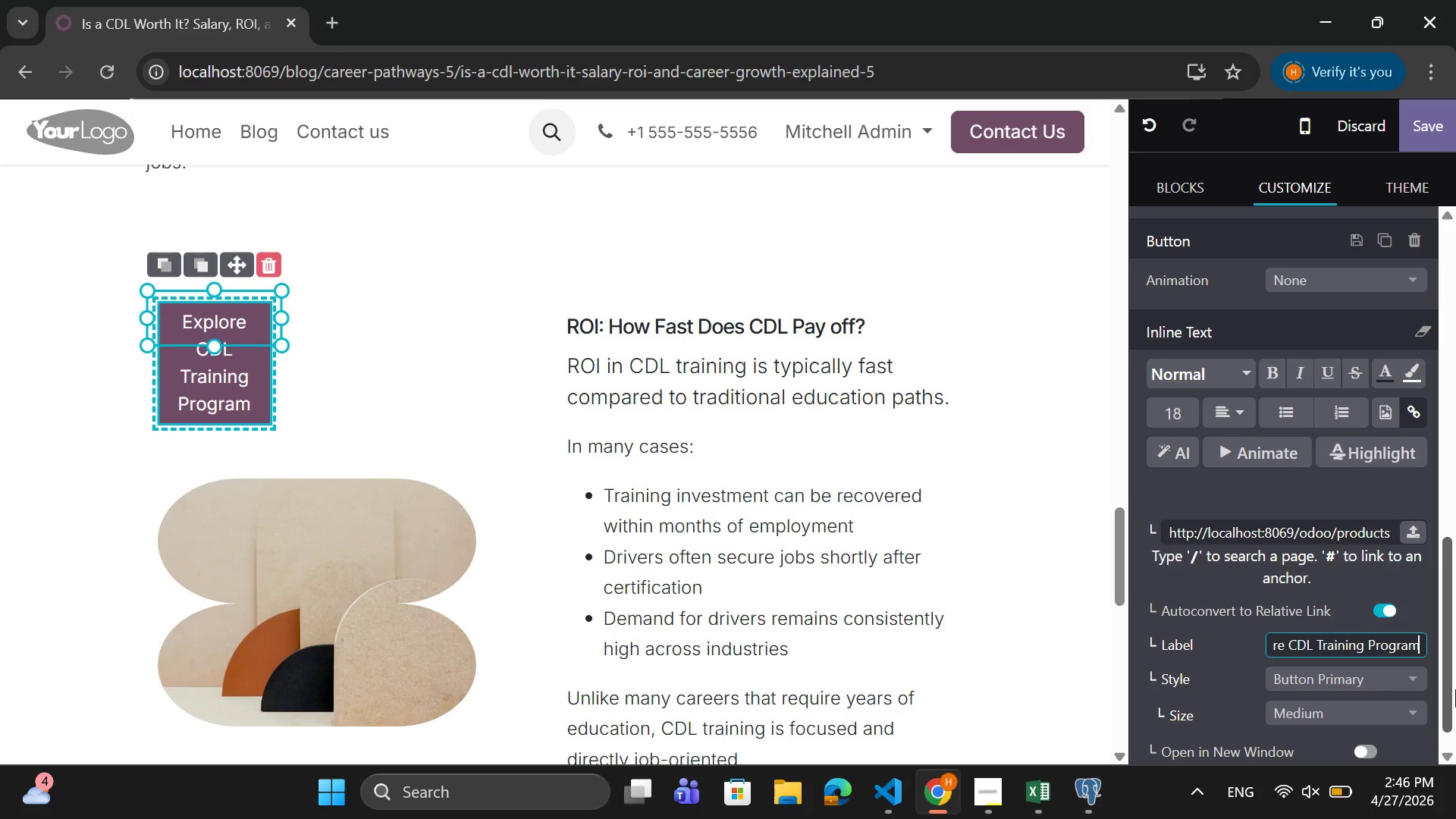 
left_click([416, 372])
 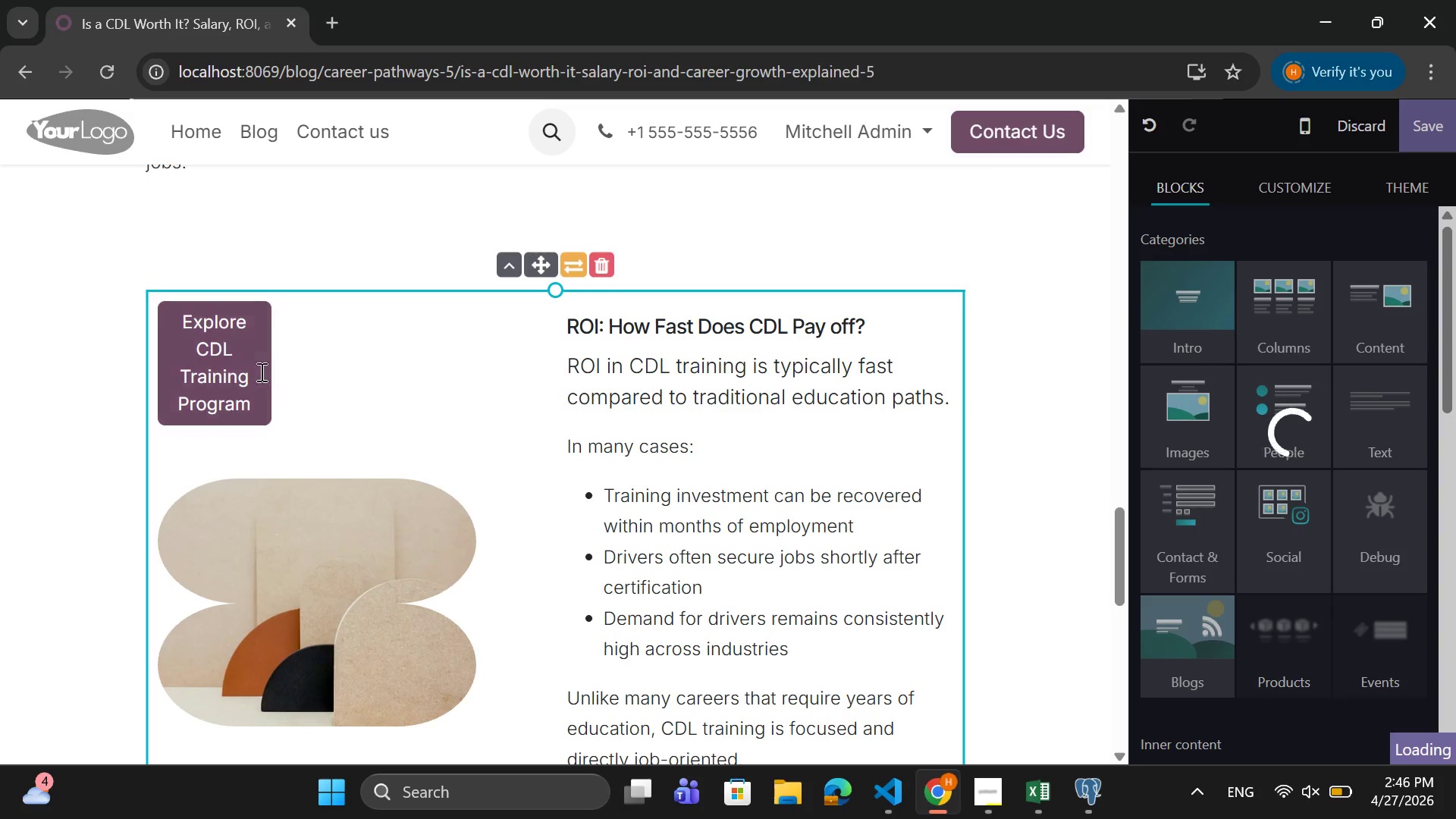 
left_click([243, 369])
 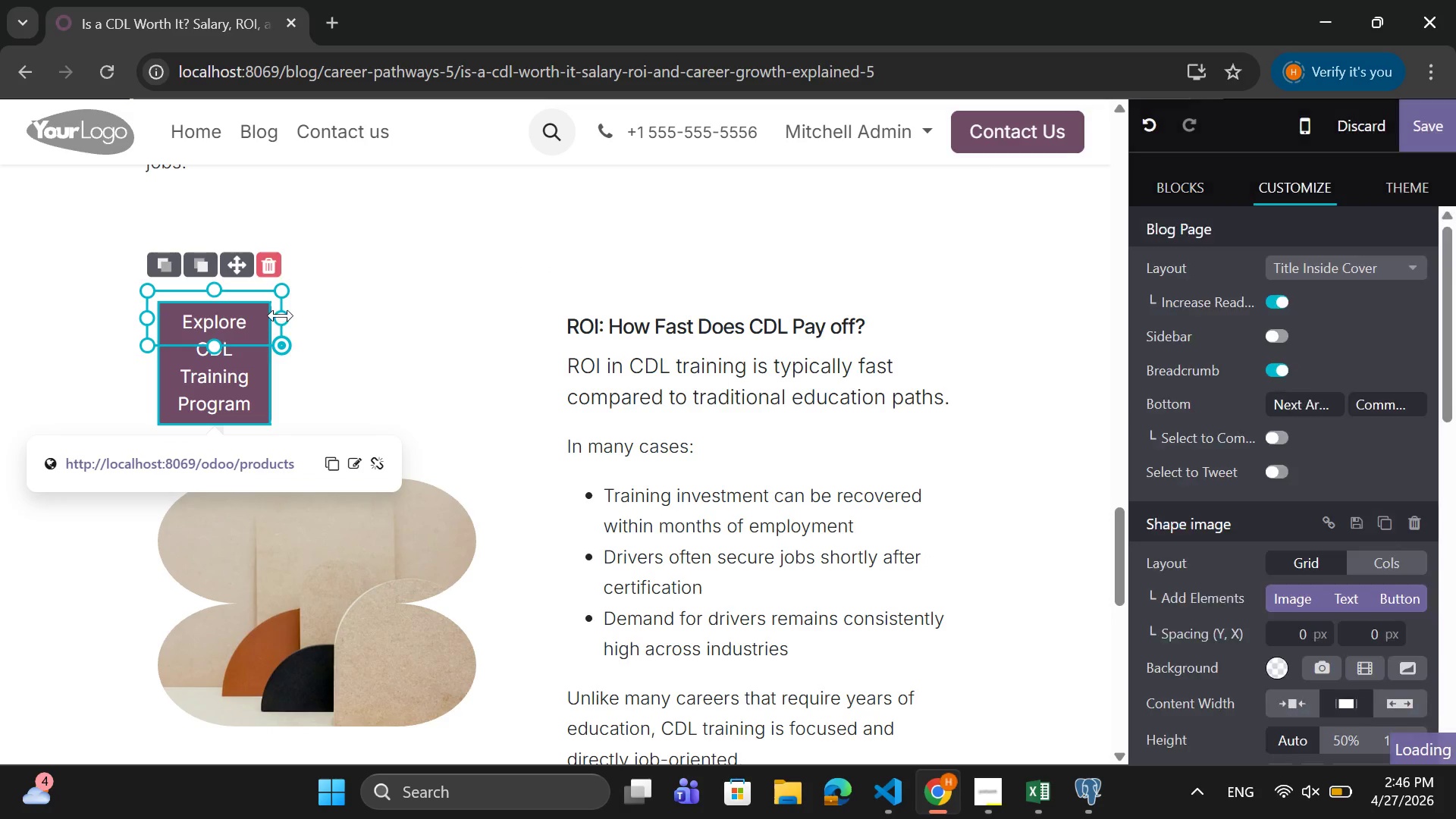 
left_click_drag(start_coordinate=[281, 312], to_coordinate=[414, 315])
 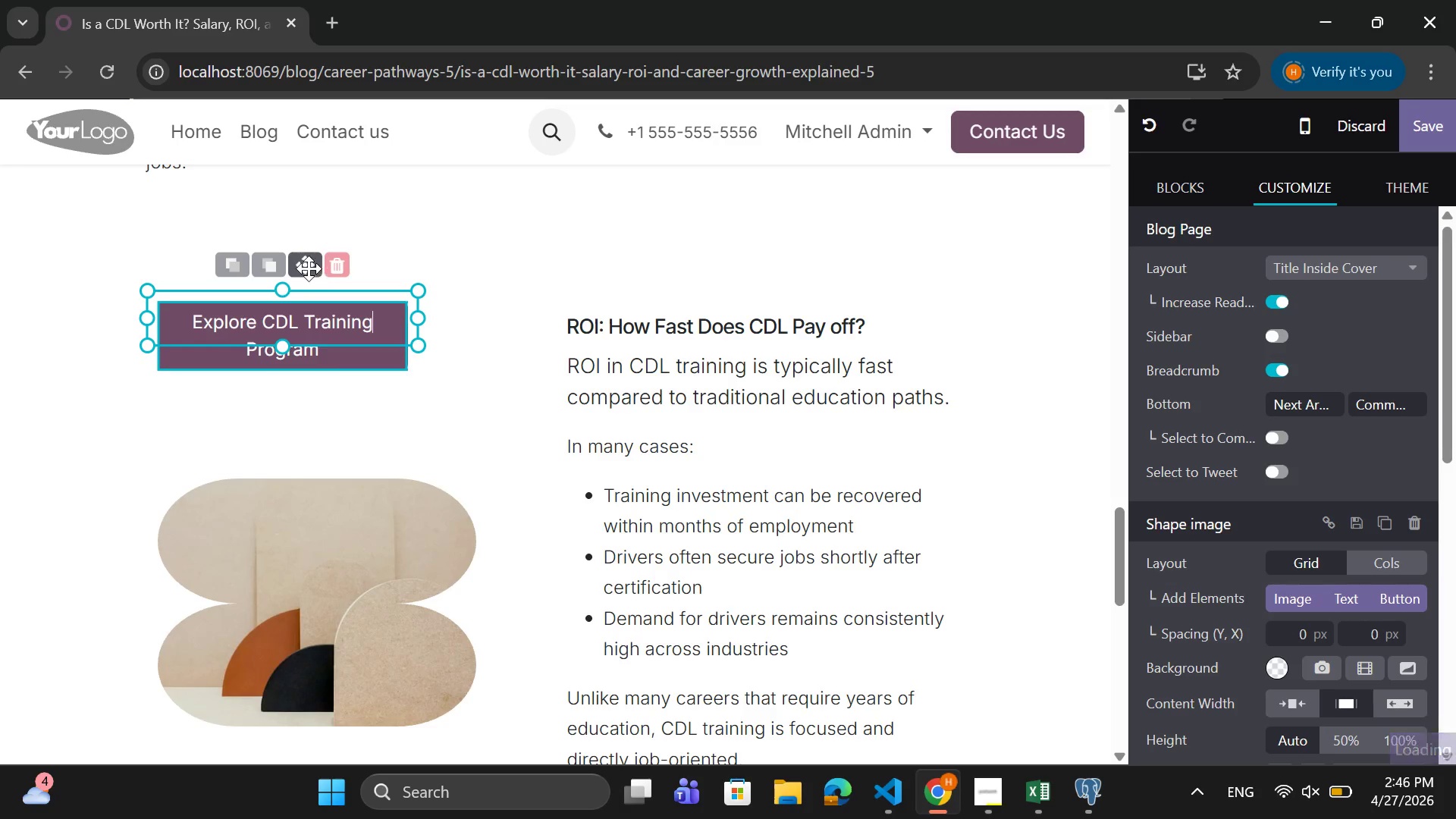 
left_click_drag(start_coordinate=[305, 264], to_coordinate=[554, 684])
 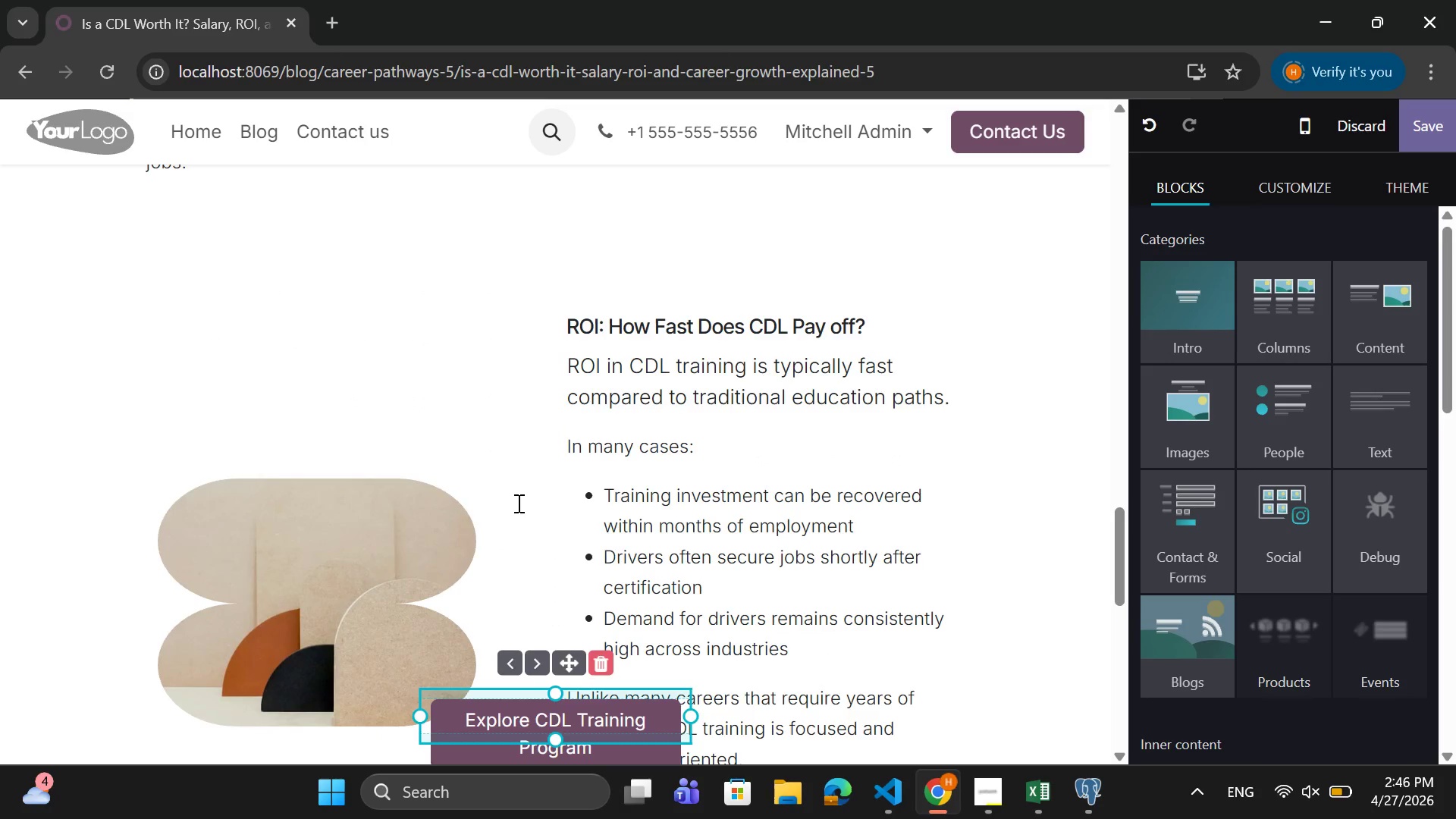 
scroll: coordinate [518, 497], scroll_direction: down, amount: 3.0
 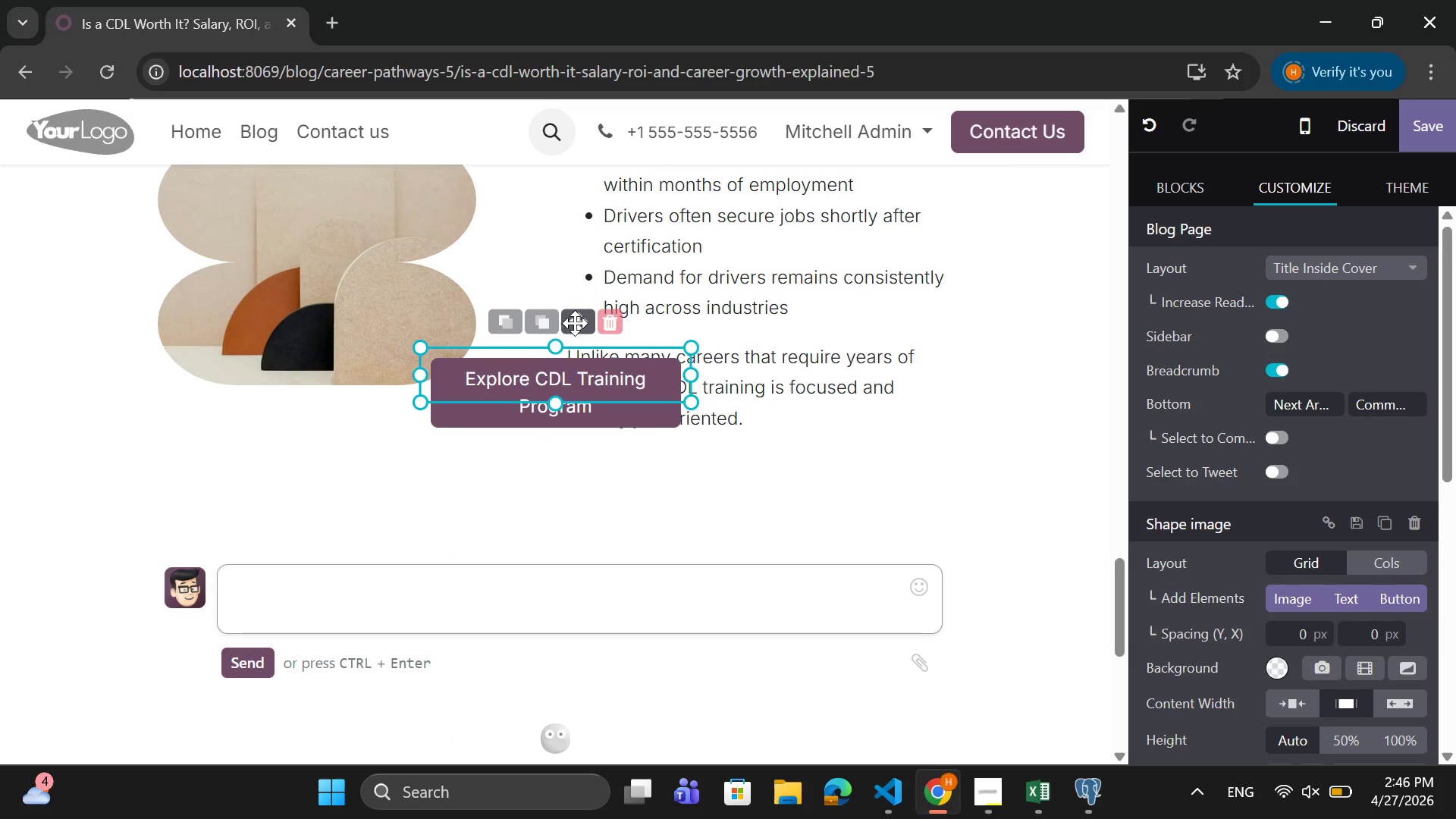 
left_click_drag(start_coordinate=[580, 321], to_coordinate=[573, 427])
 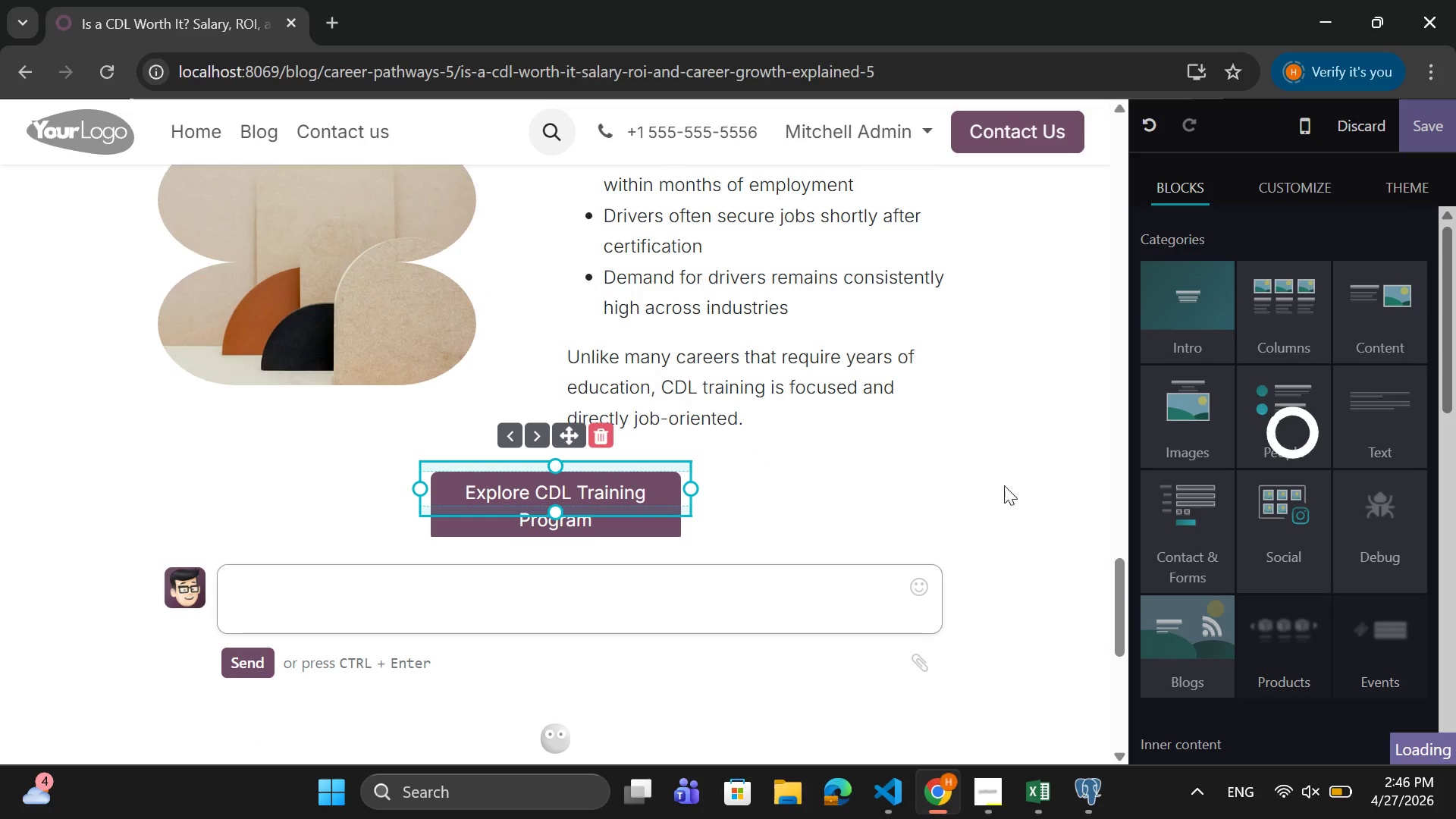 
left_click([1021, 486])
 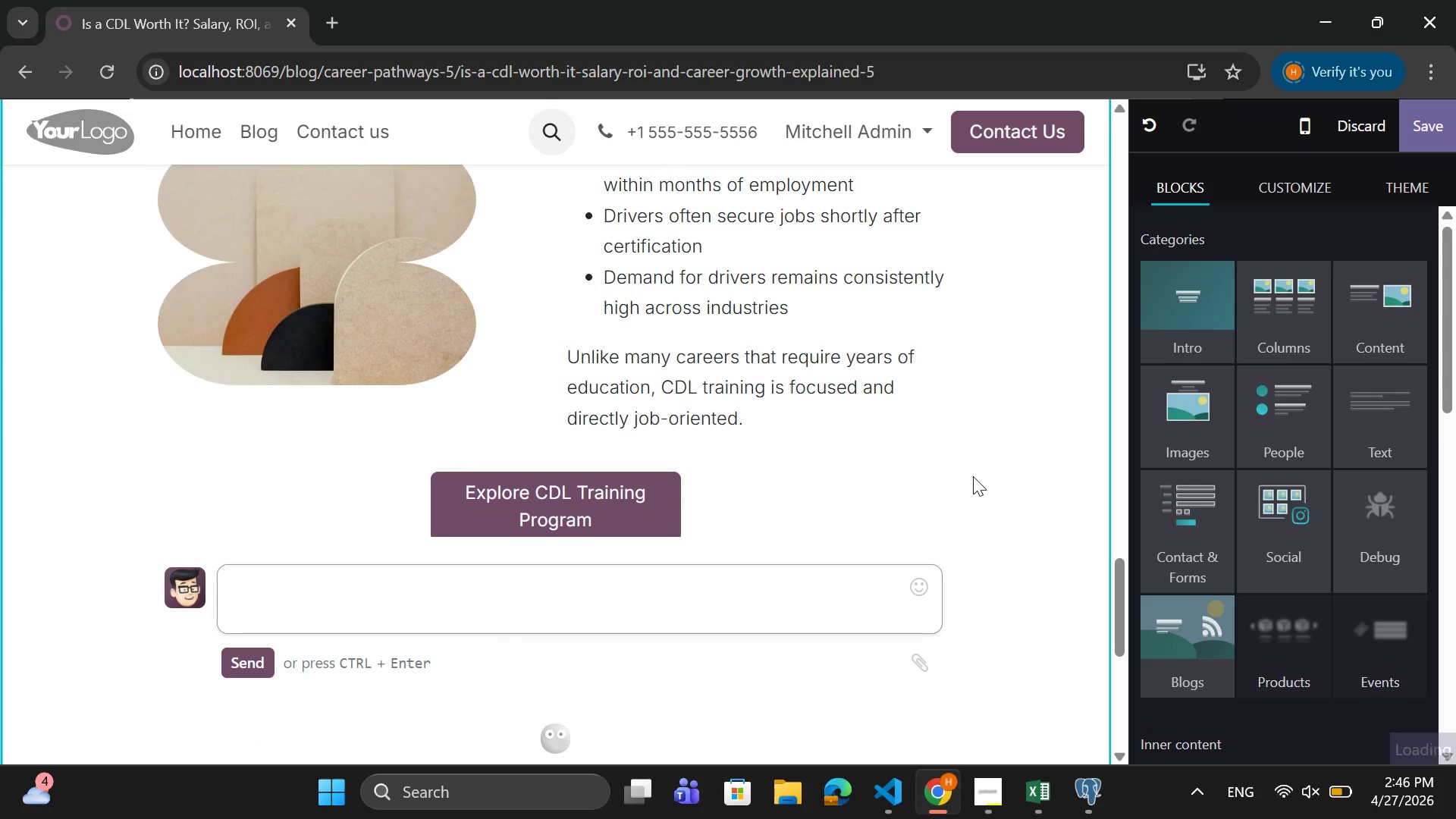 
scroll: coordinate [973, 476], scroll_direction: up, amount: 2.0
 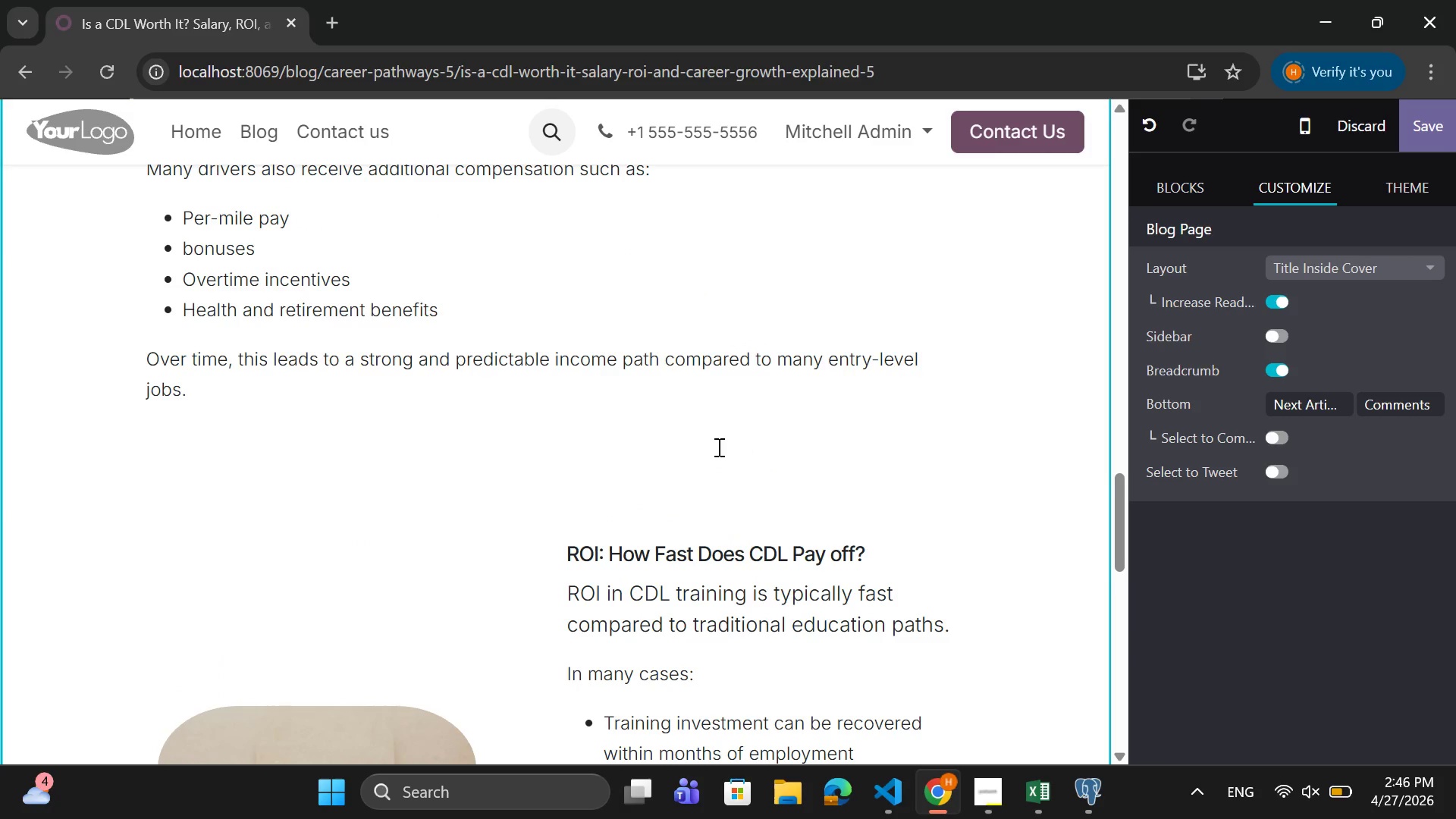 
left_click([709, 453])
 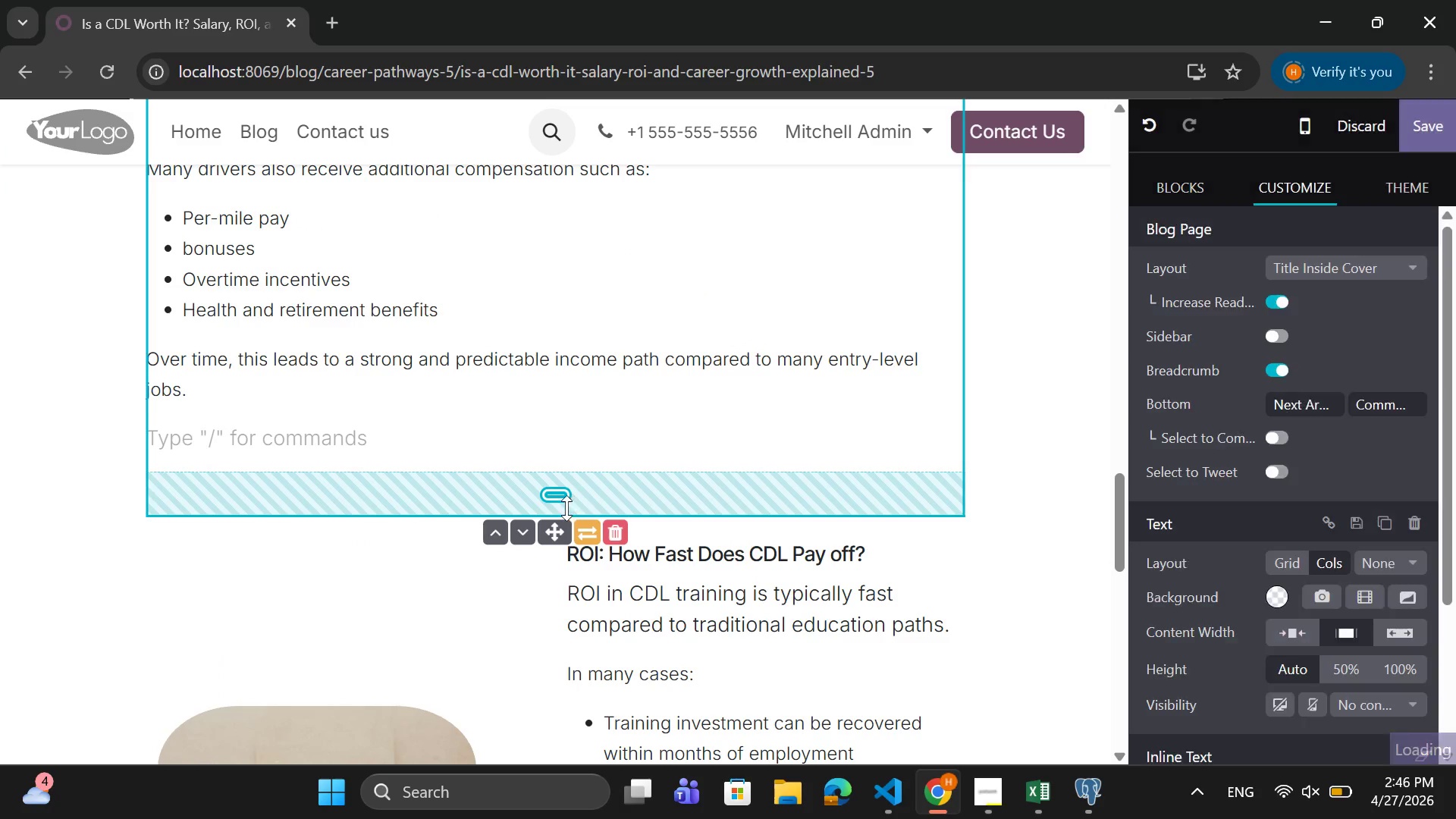 
left_click_drag(start_coordinate=[566, 507], to_coordinate=[567, 463])
 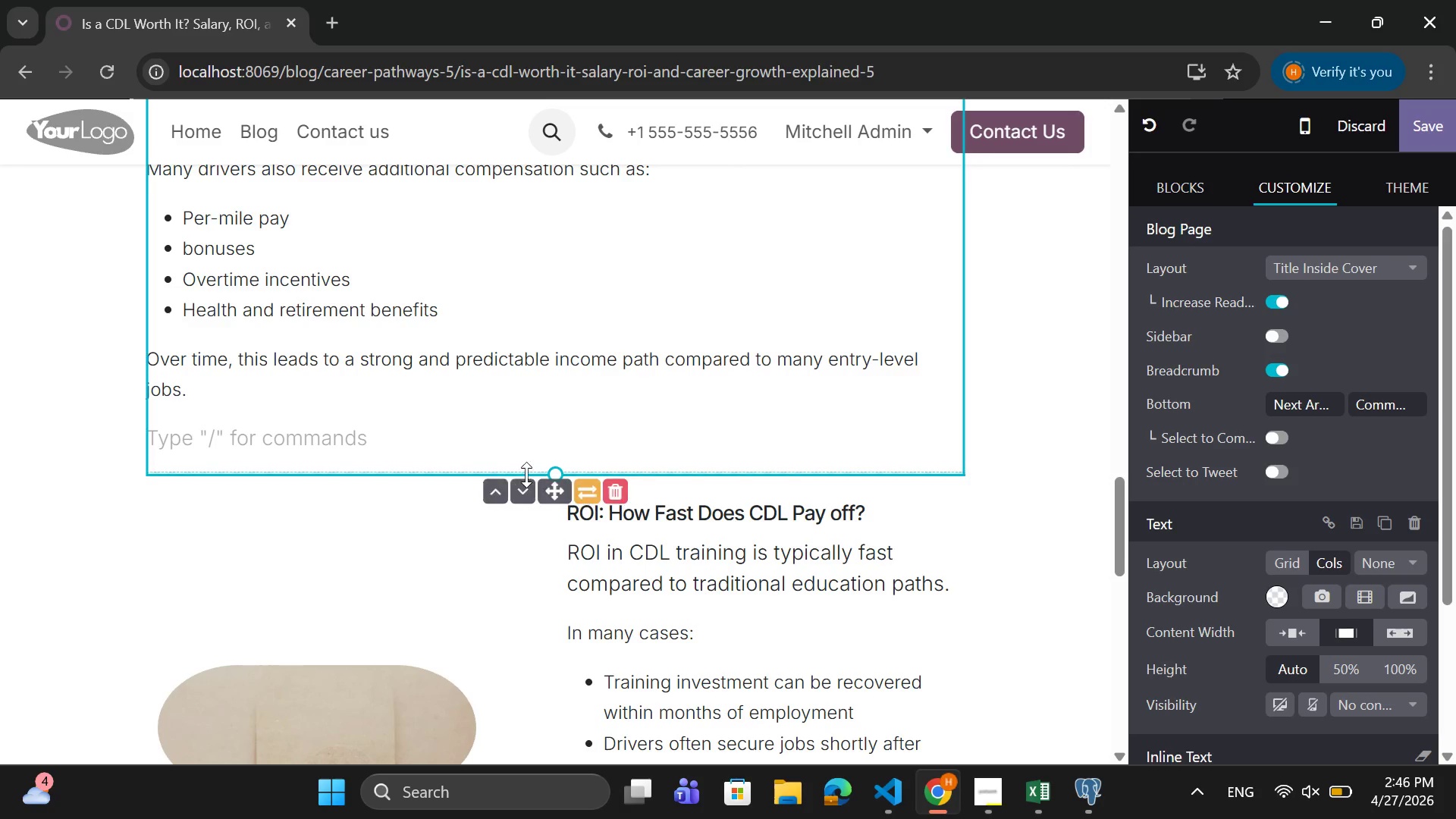 
left_click([421, 438])
 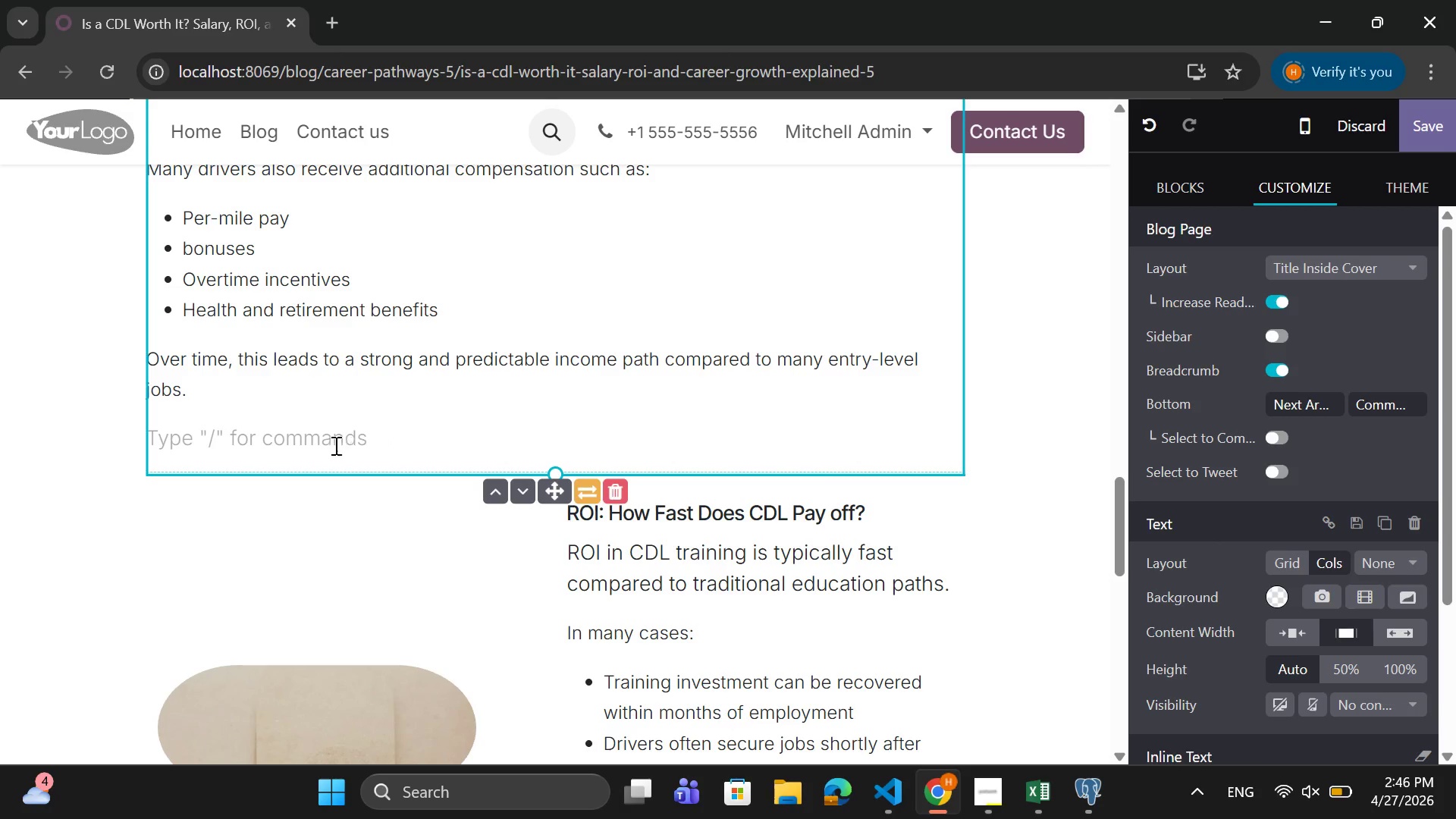 
left_click([334, 446])
 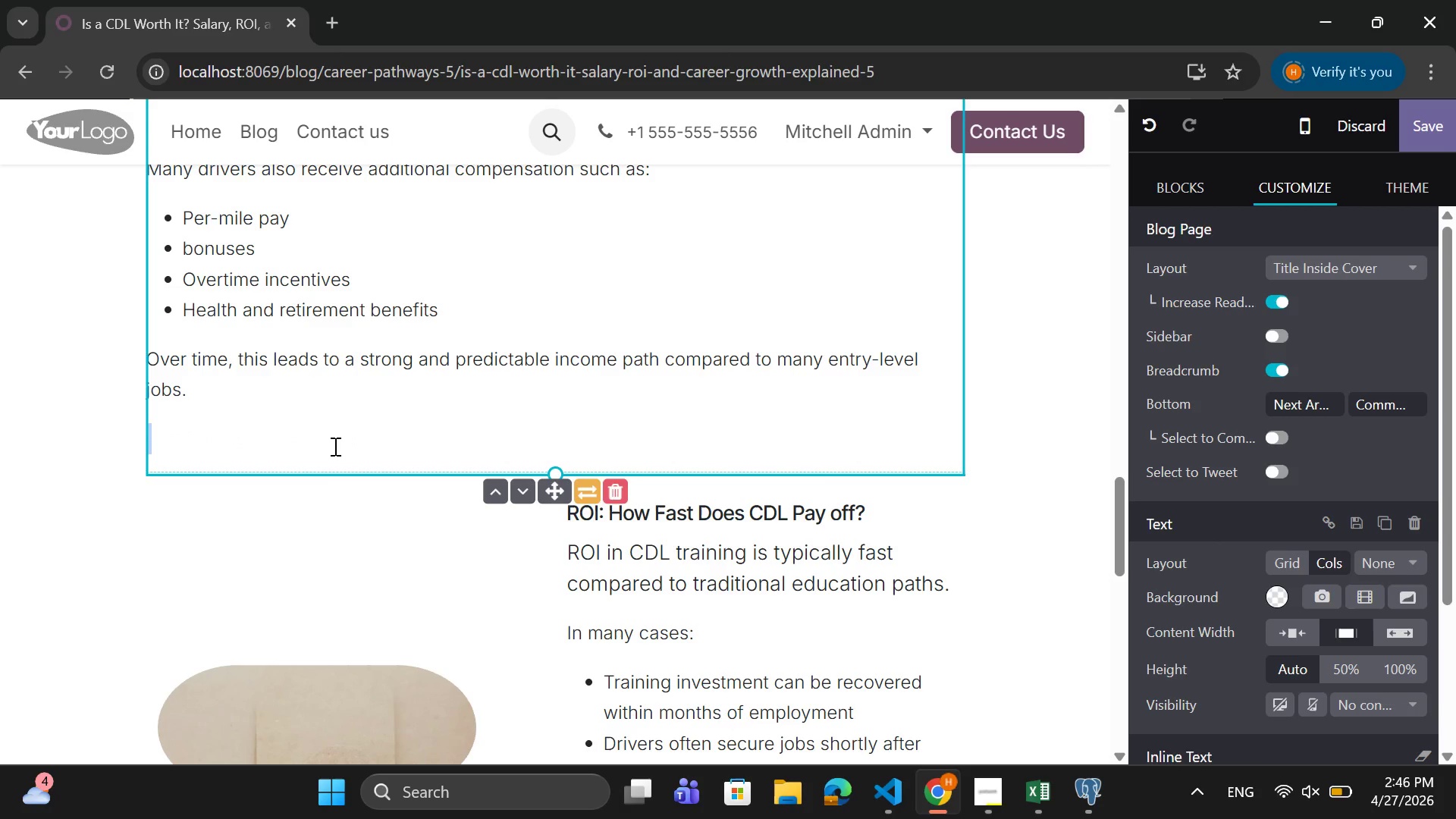 
double_click([334, 446])
 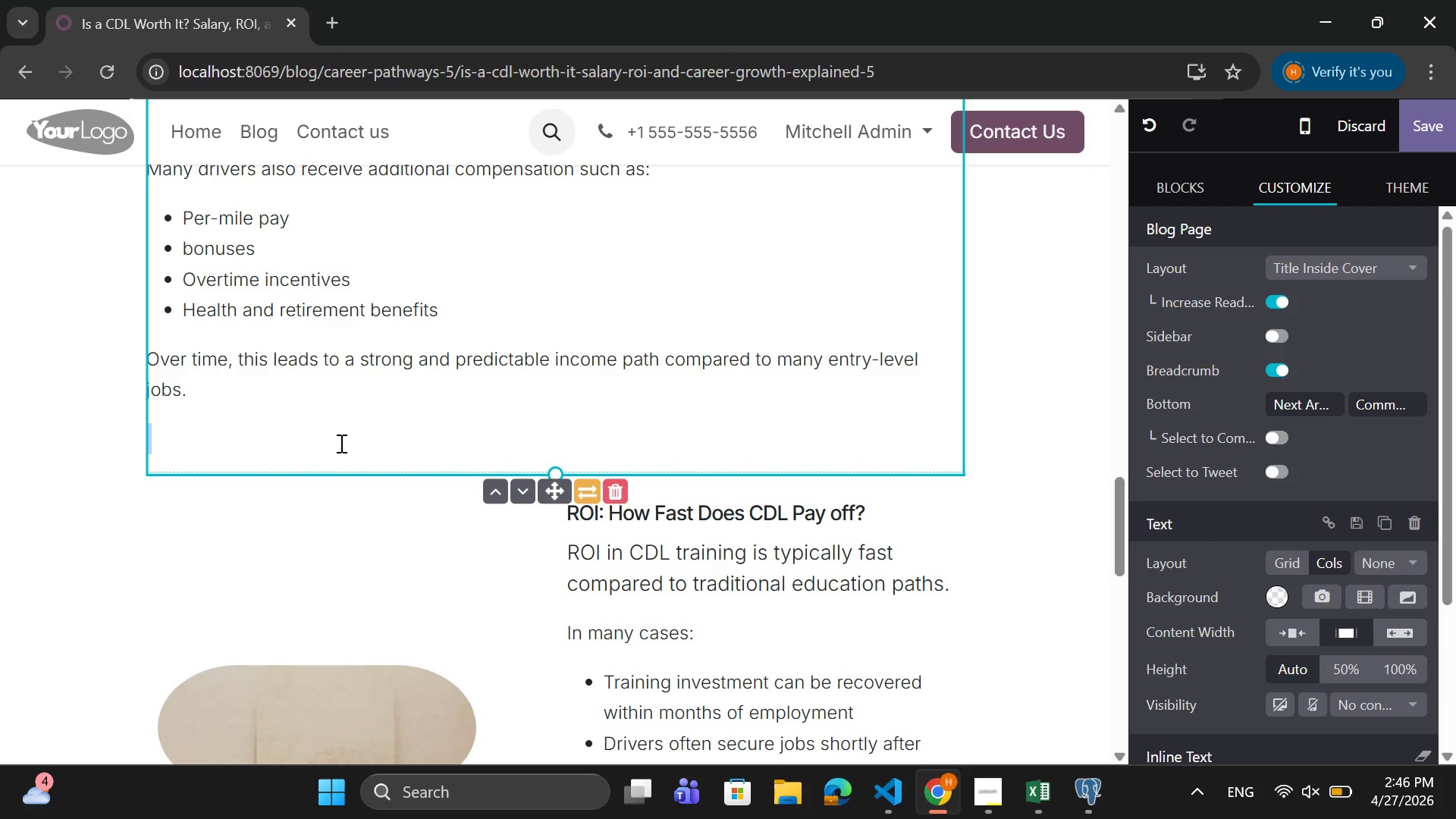 
key(Backspace)
 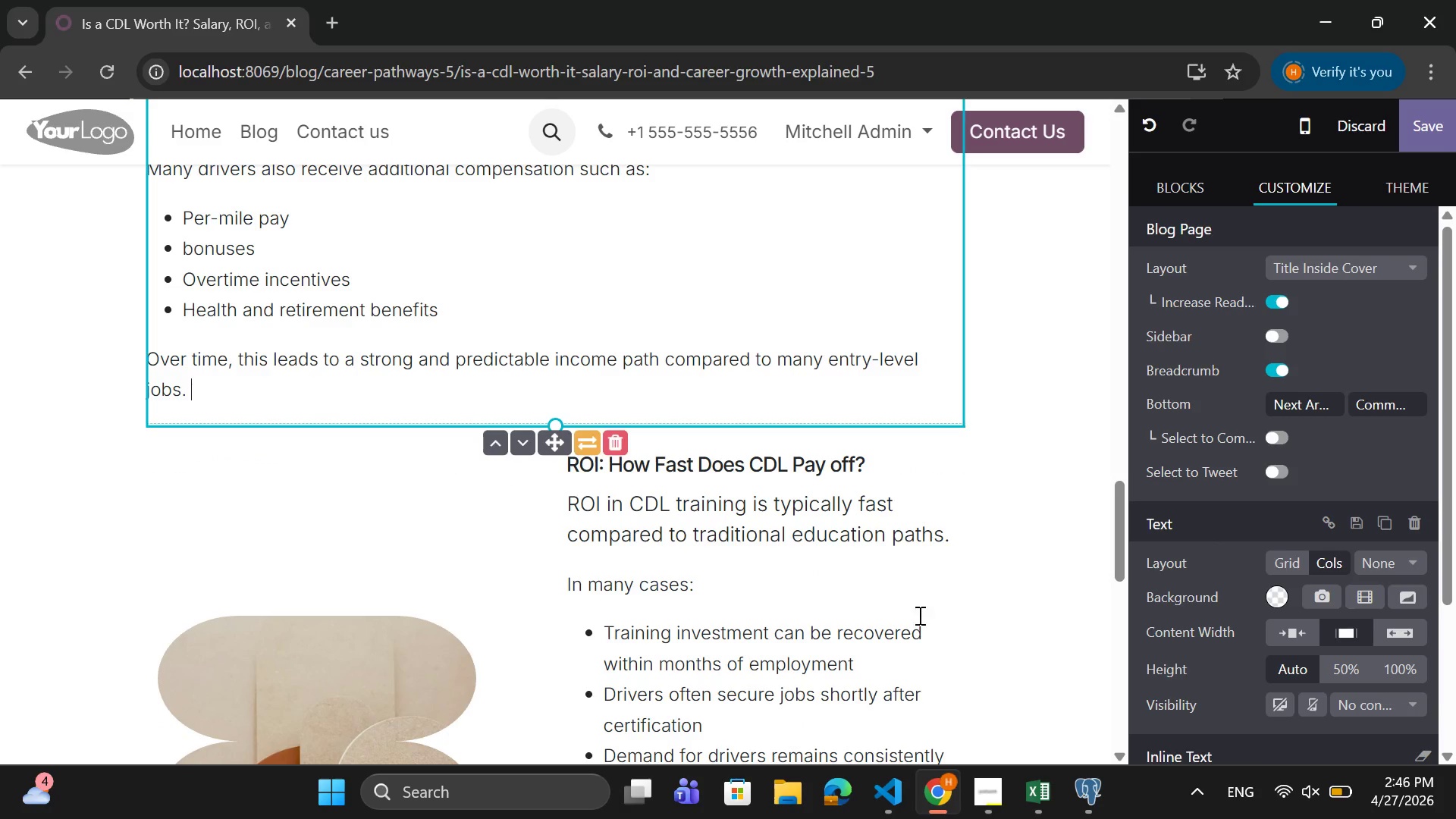 
left_click([1071, 551])
 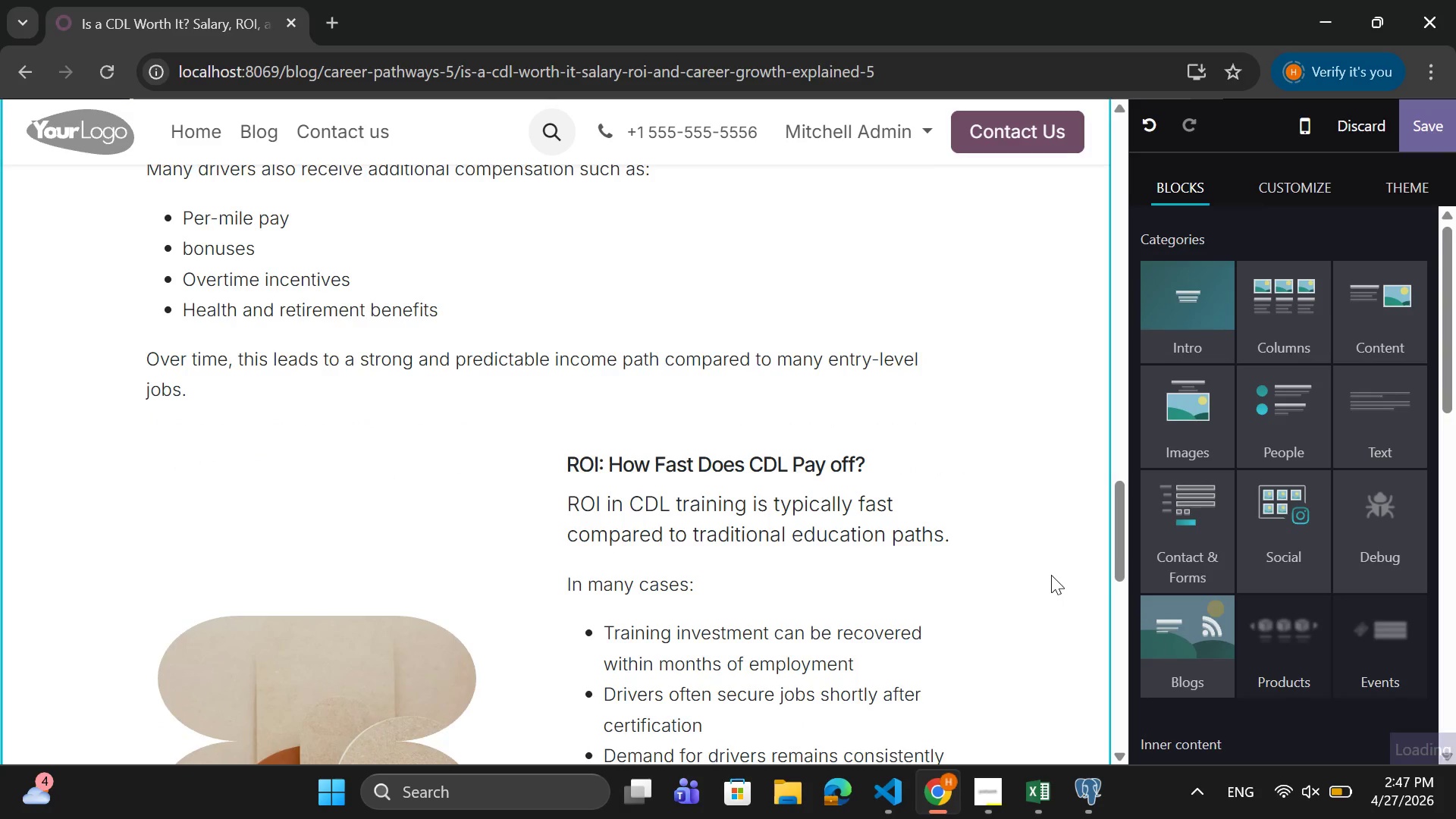 
scroll: coordinate [1042, 586], scroll_direction: down, amount: 3.0
 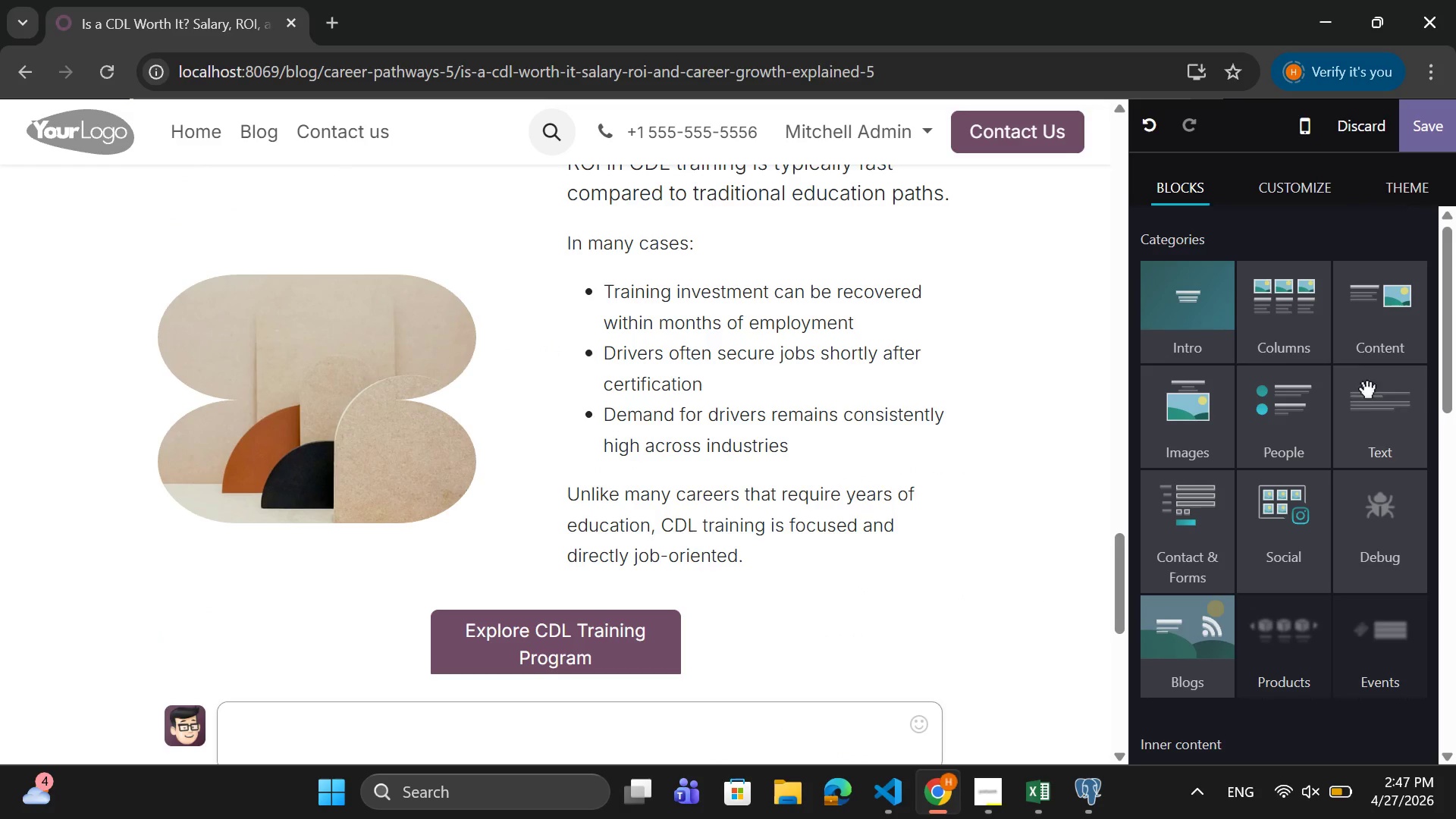 
wait(9.31)
 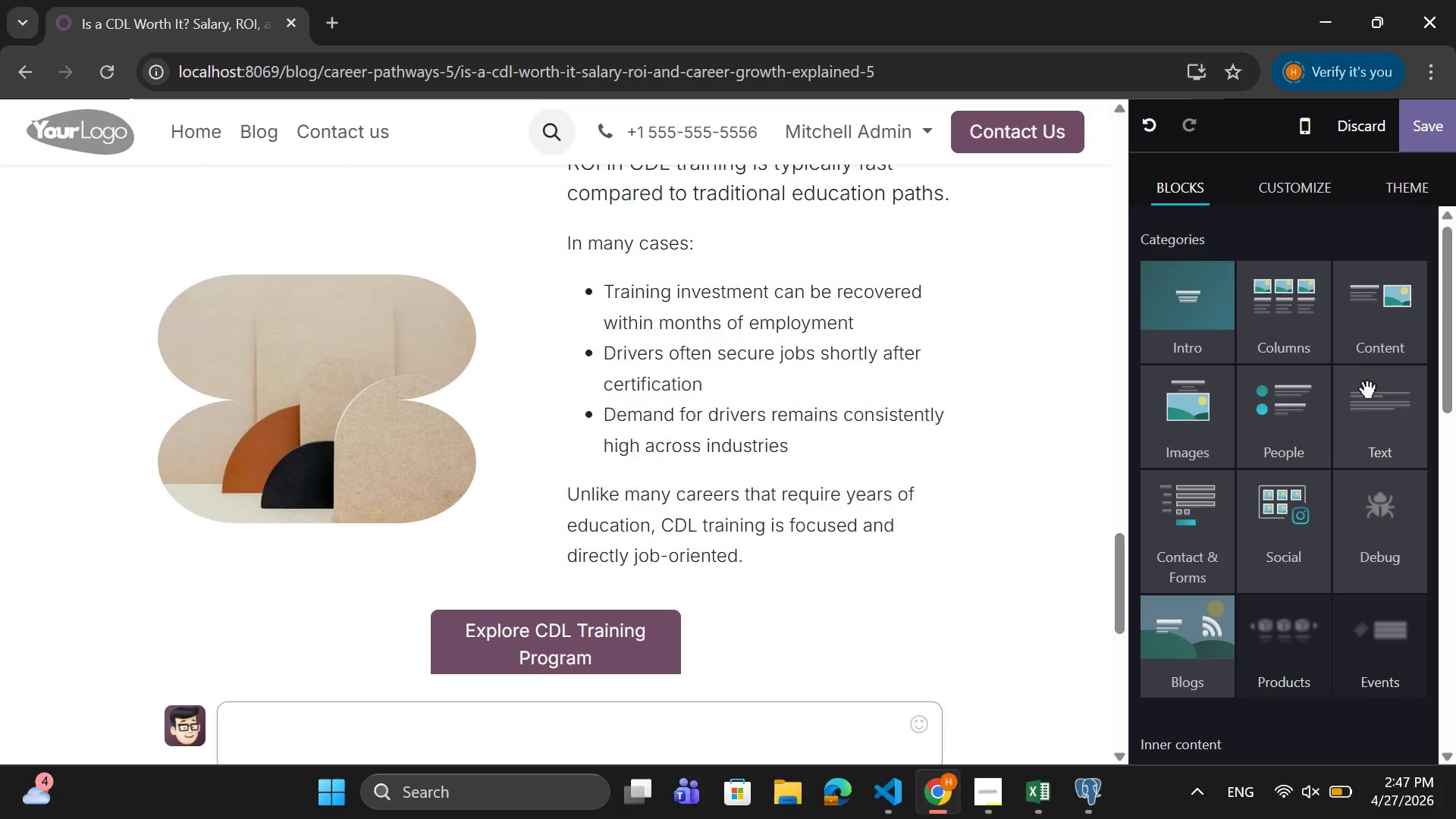 
scroll: coordinate [868, 410], scroll_direction: down, amount: 3.0
 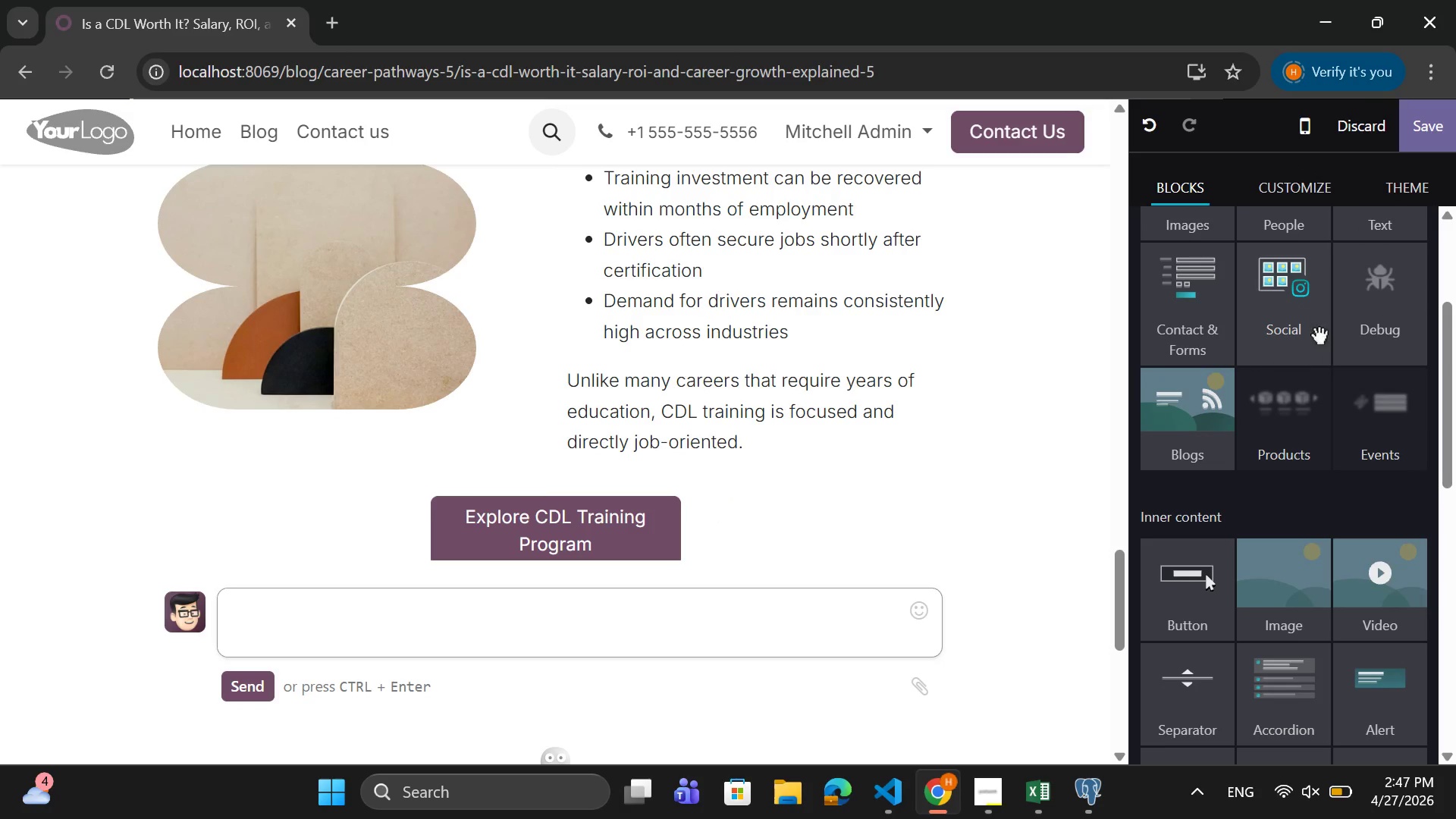 
scroll: coordinate [1276, 345], scroll_direction: up, amount: 3.0
 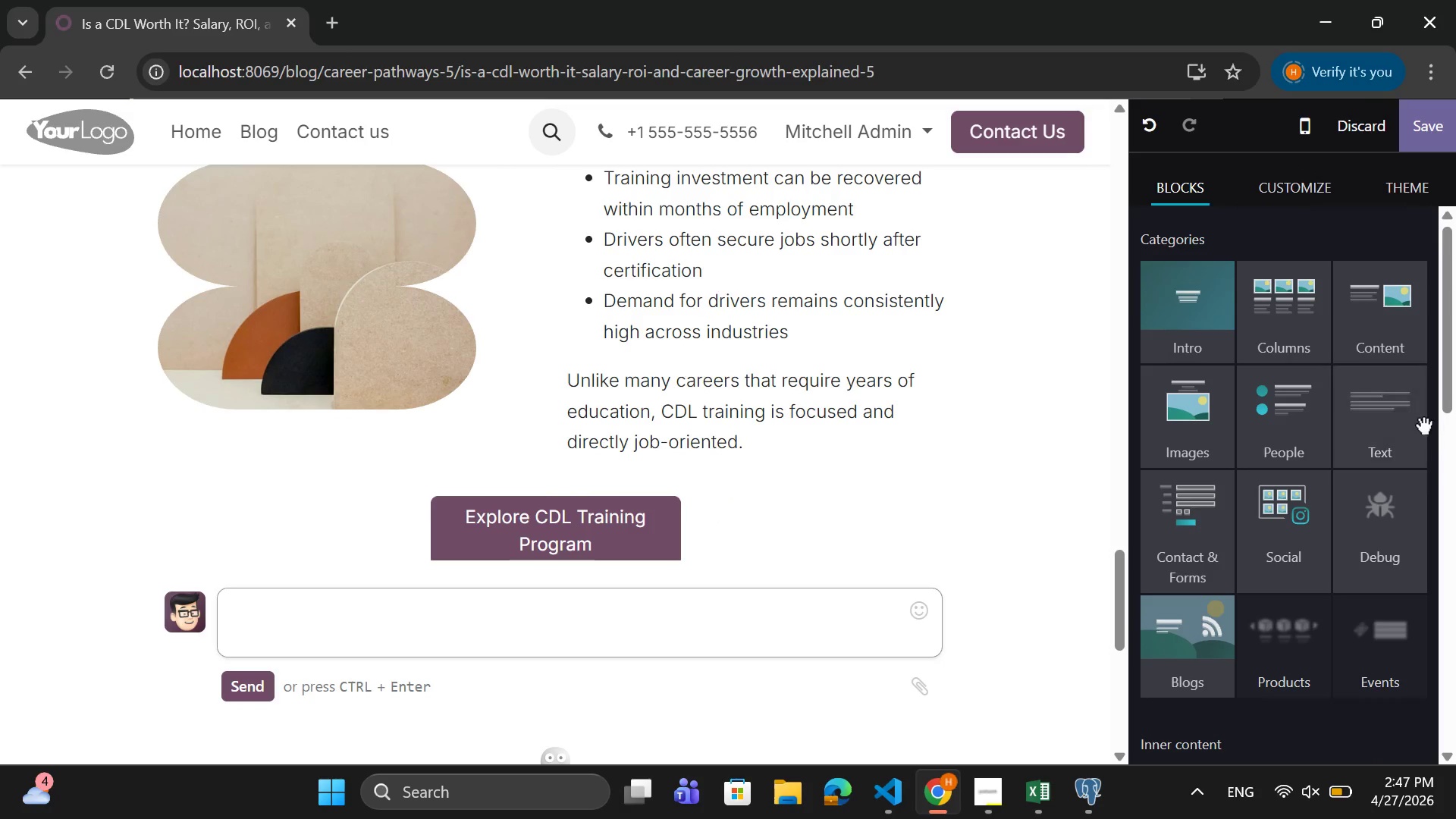 
left_click([1402, 416])
 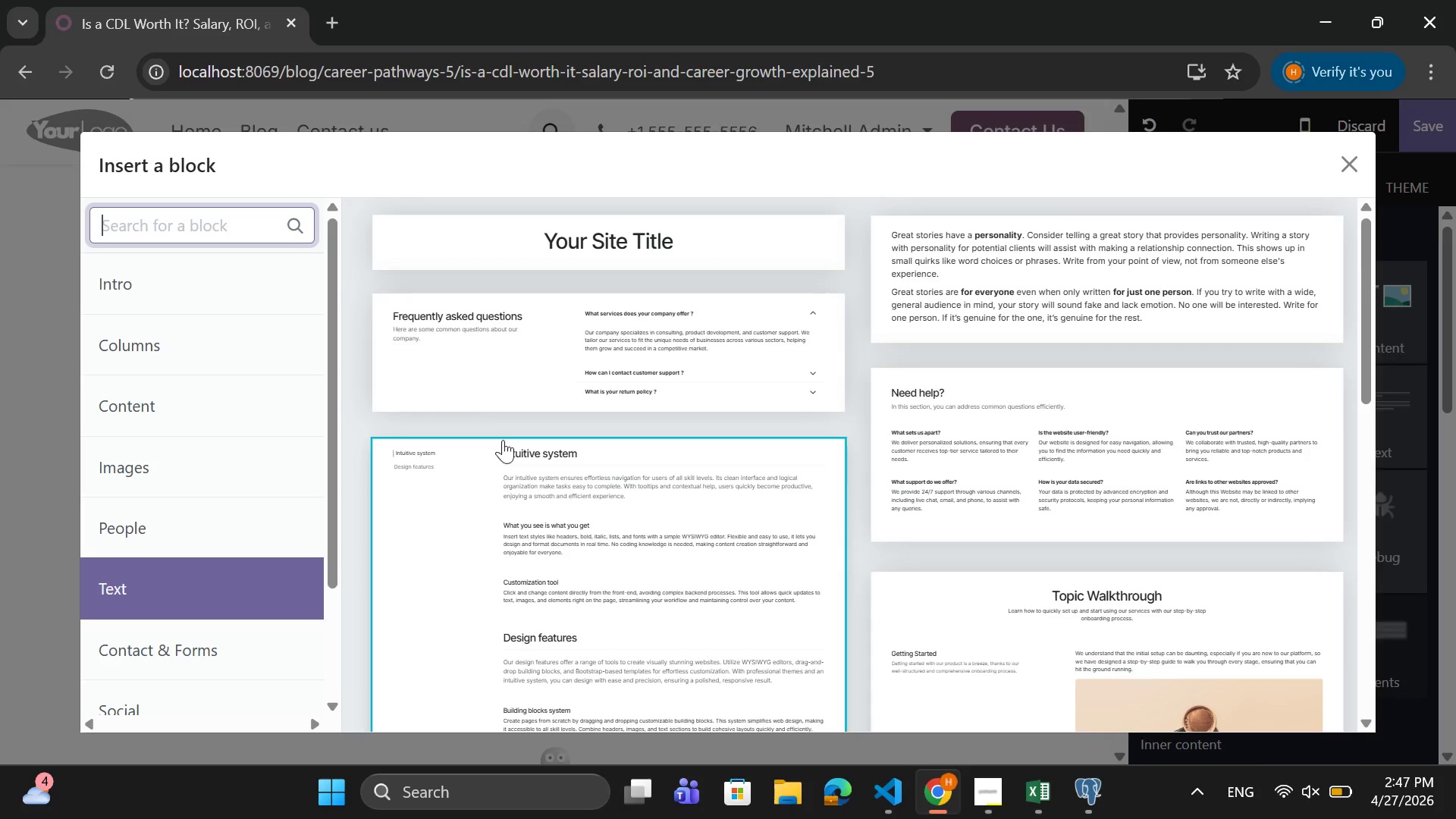 
left_click([958, 287])
 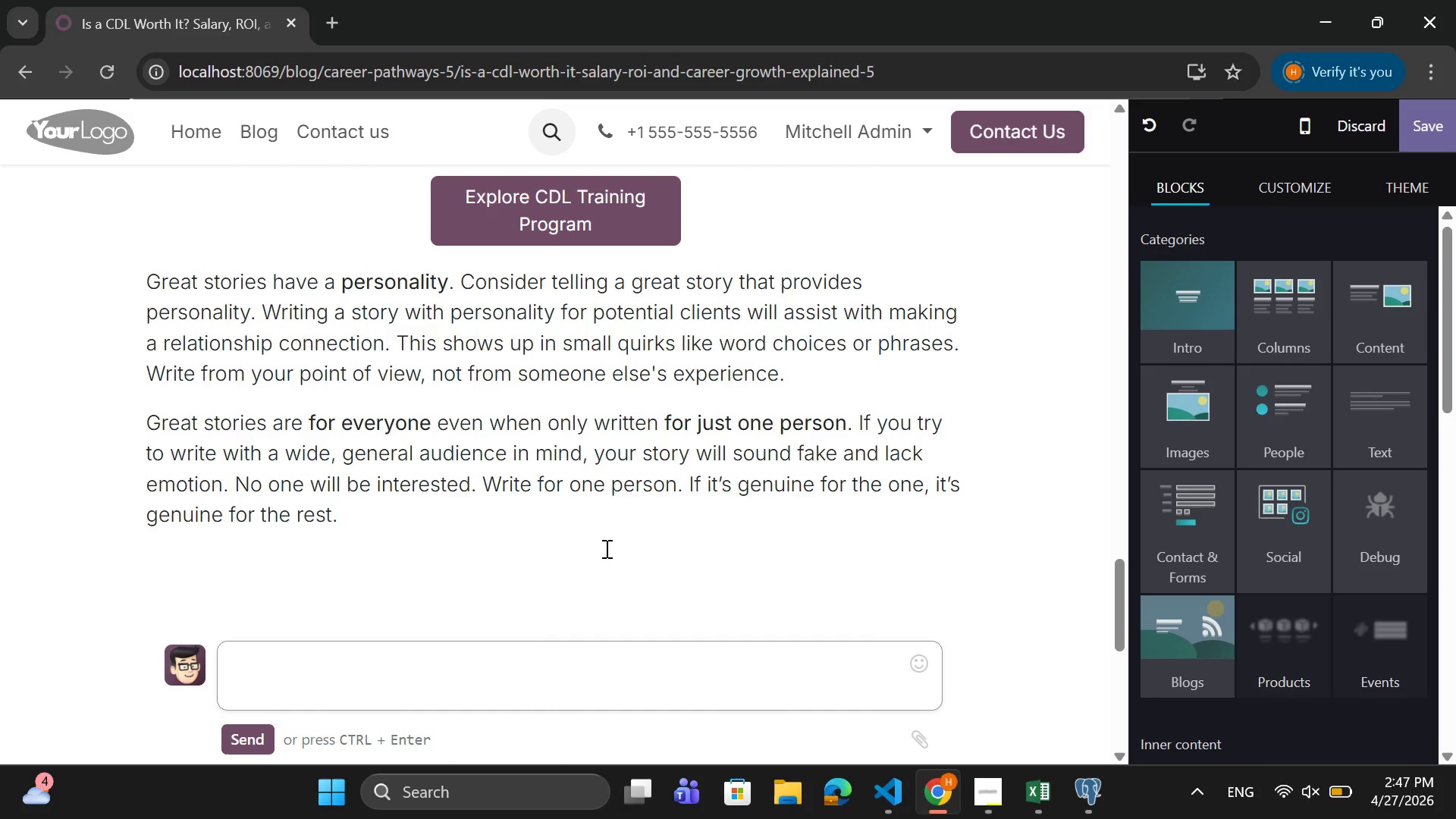 
scroll: coordinate [620, 524], scroll_direction: down, amount: 4.0
 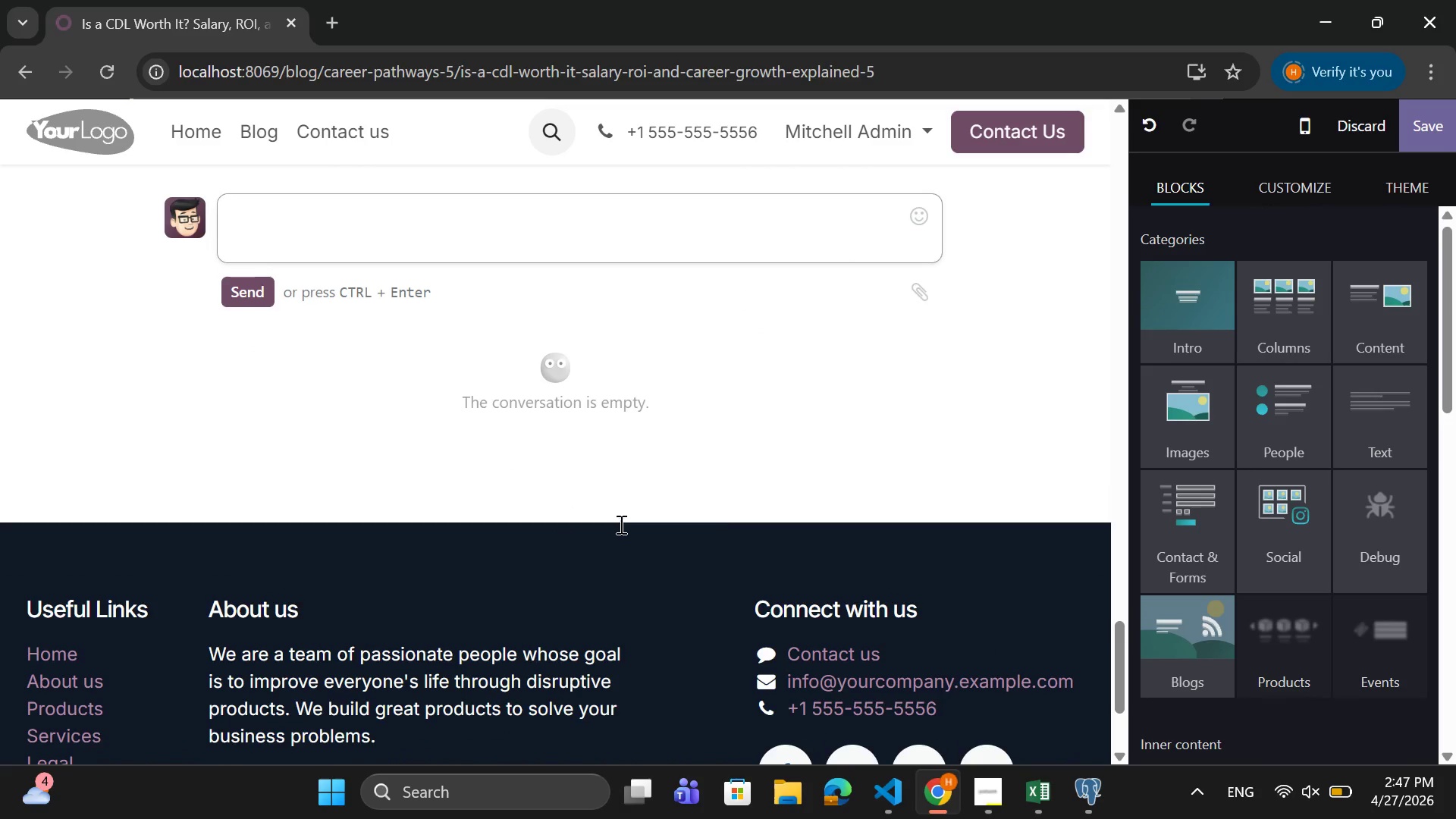 
scroll: coordinate [621, 522], scroll_direction: up, amount: 5.0
 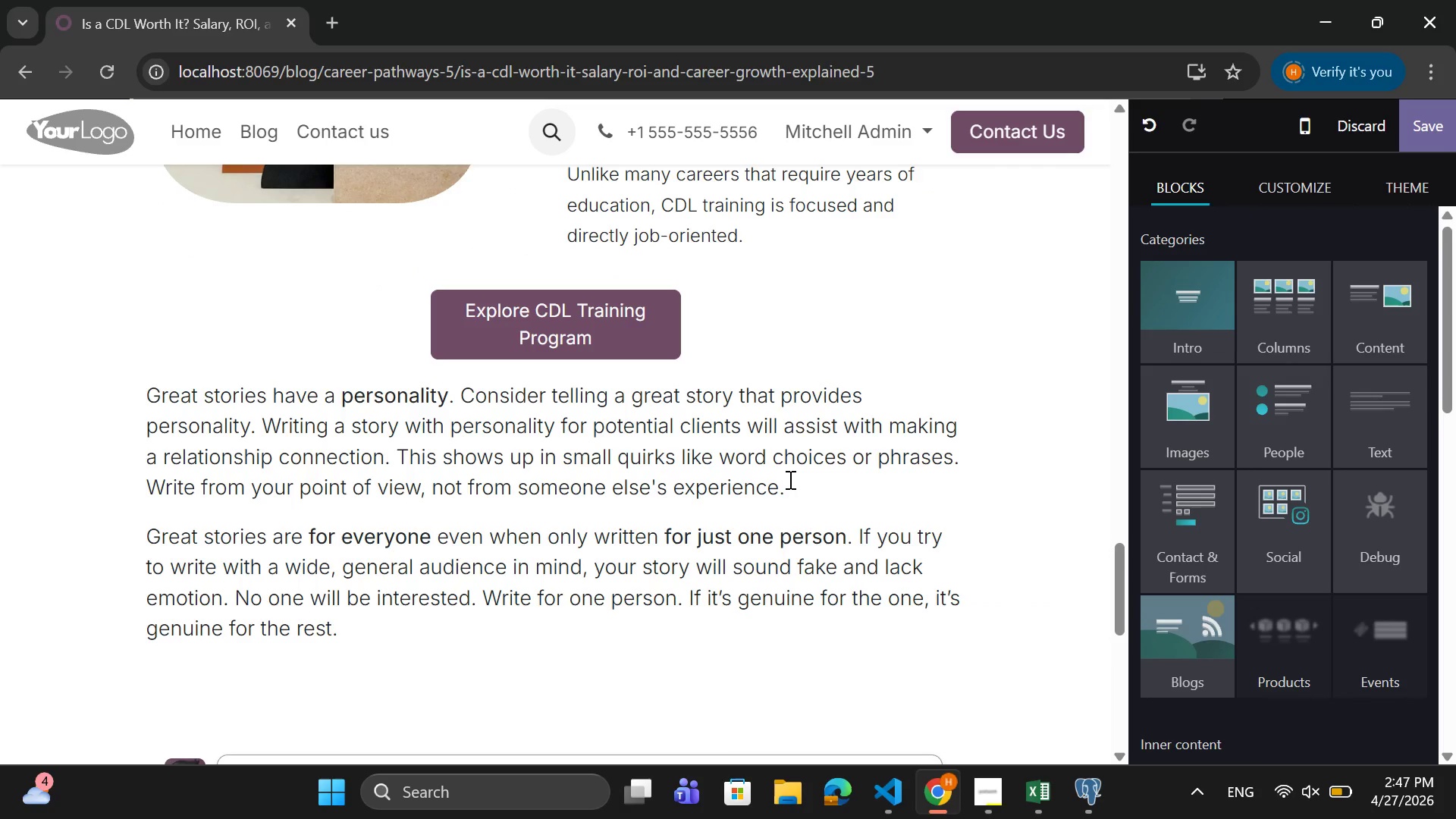 
left_click_drag(start_coordinate=[789, 485], to_coordinate=[147, 393])
 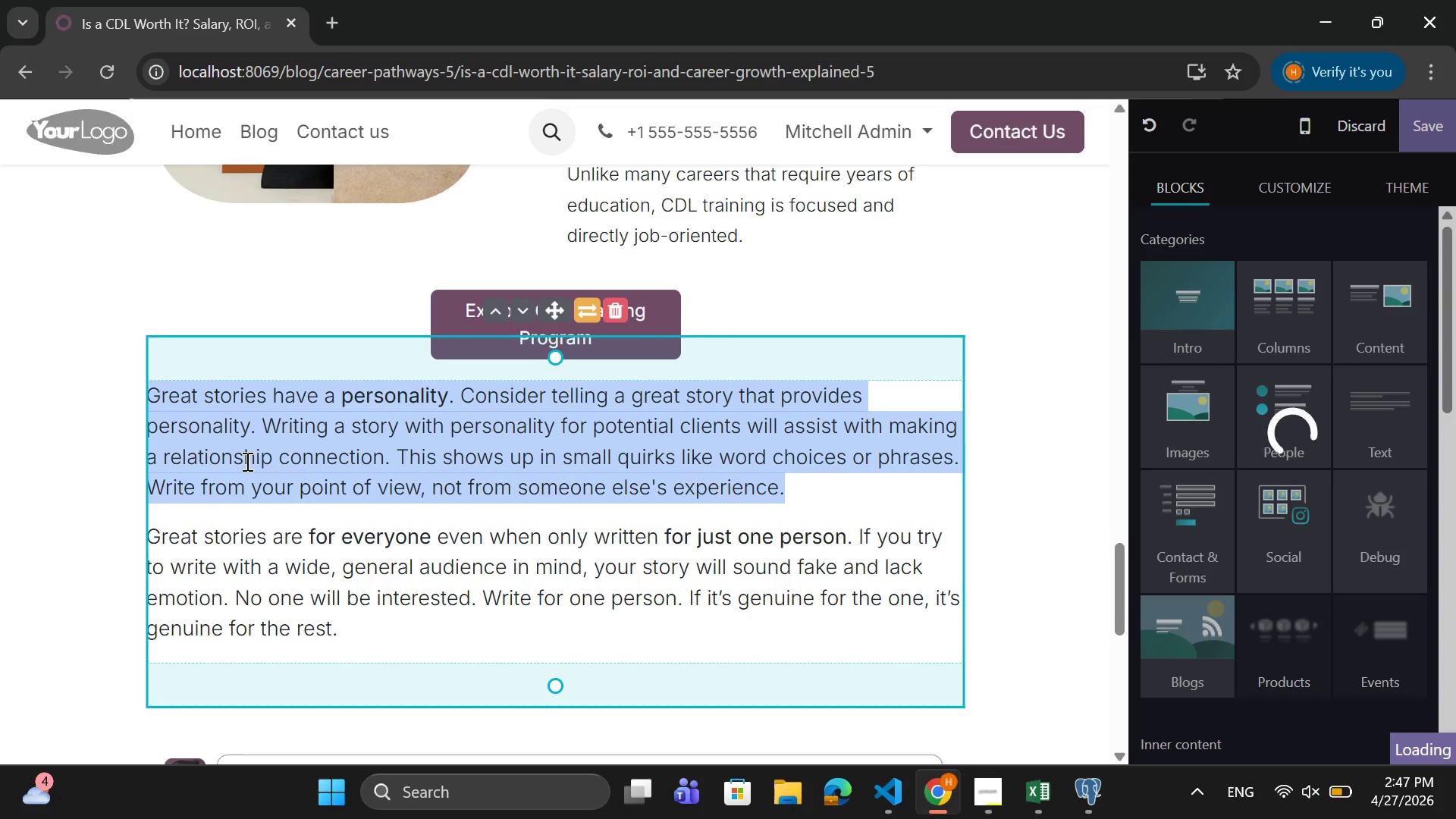 
key(Backspace)
 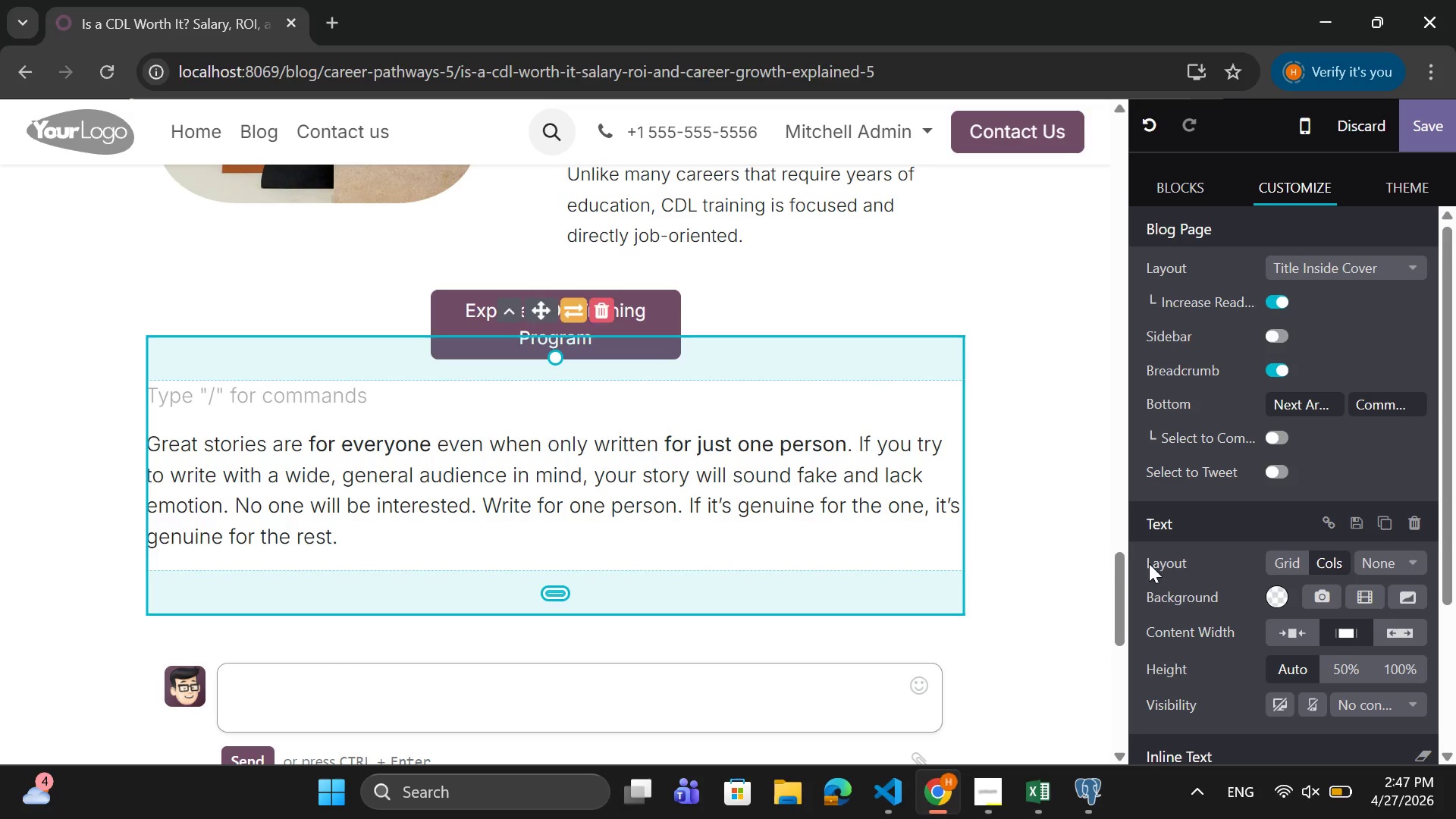 
scroll: coordinate [1141, 537], scroll_direction: down, amount: 6.0
 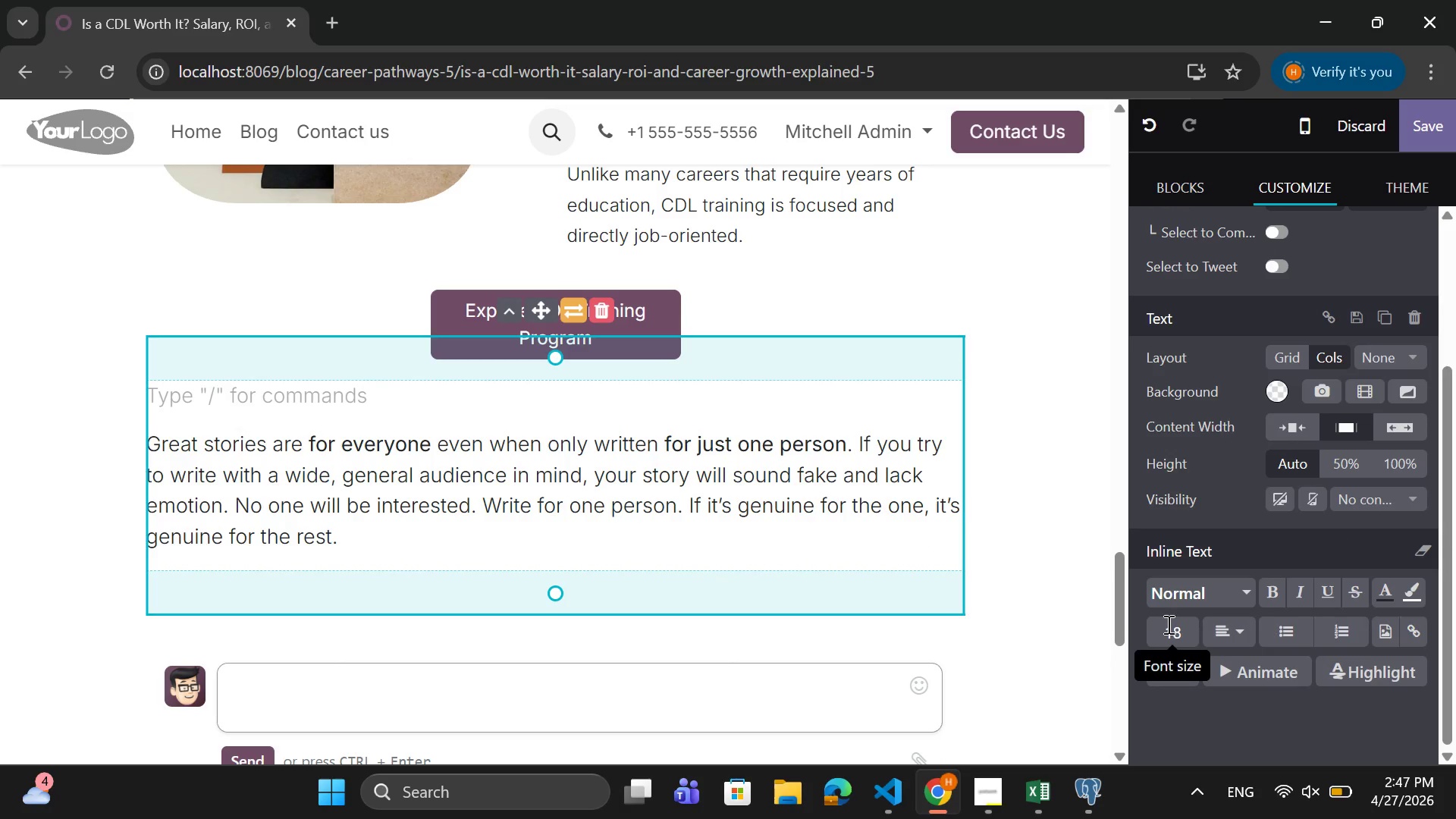 
left_click([1169, 634])
 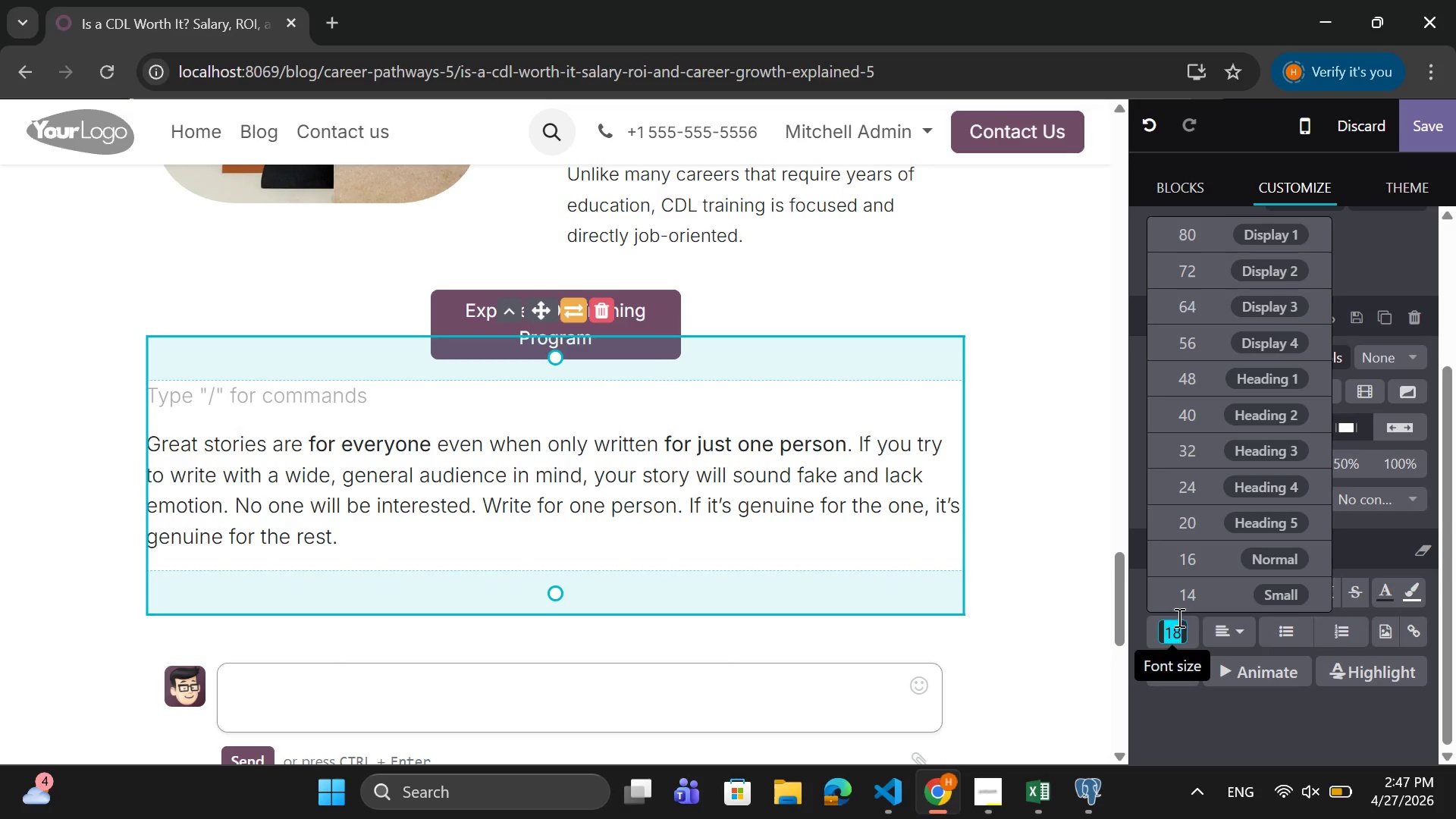 
mouse_move([1164, 600])
 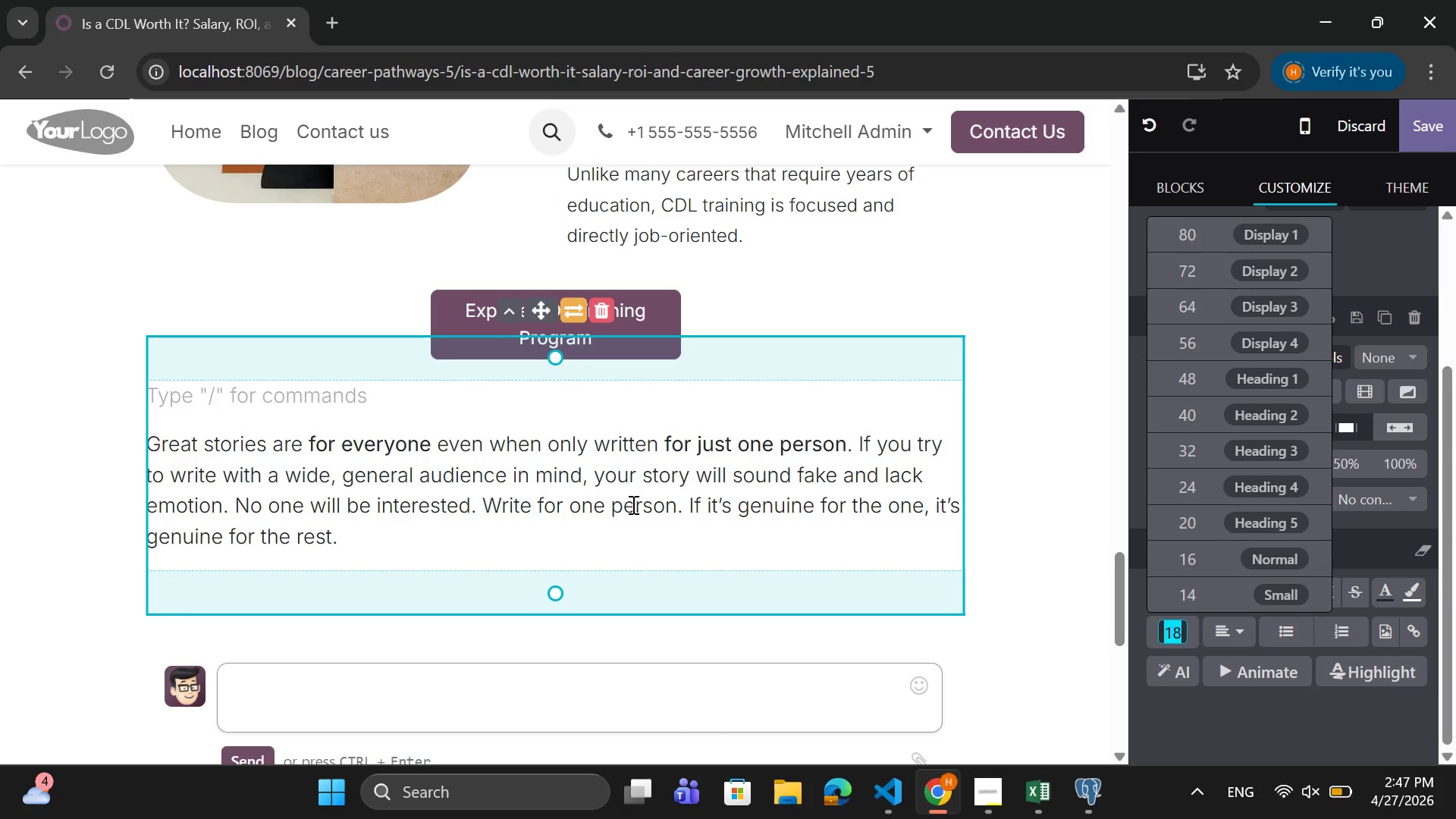 
wait(6.14)
 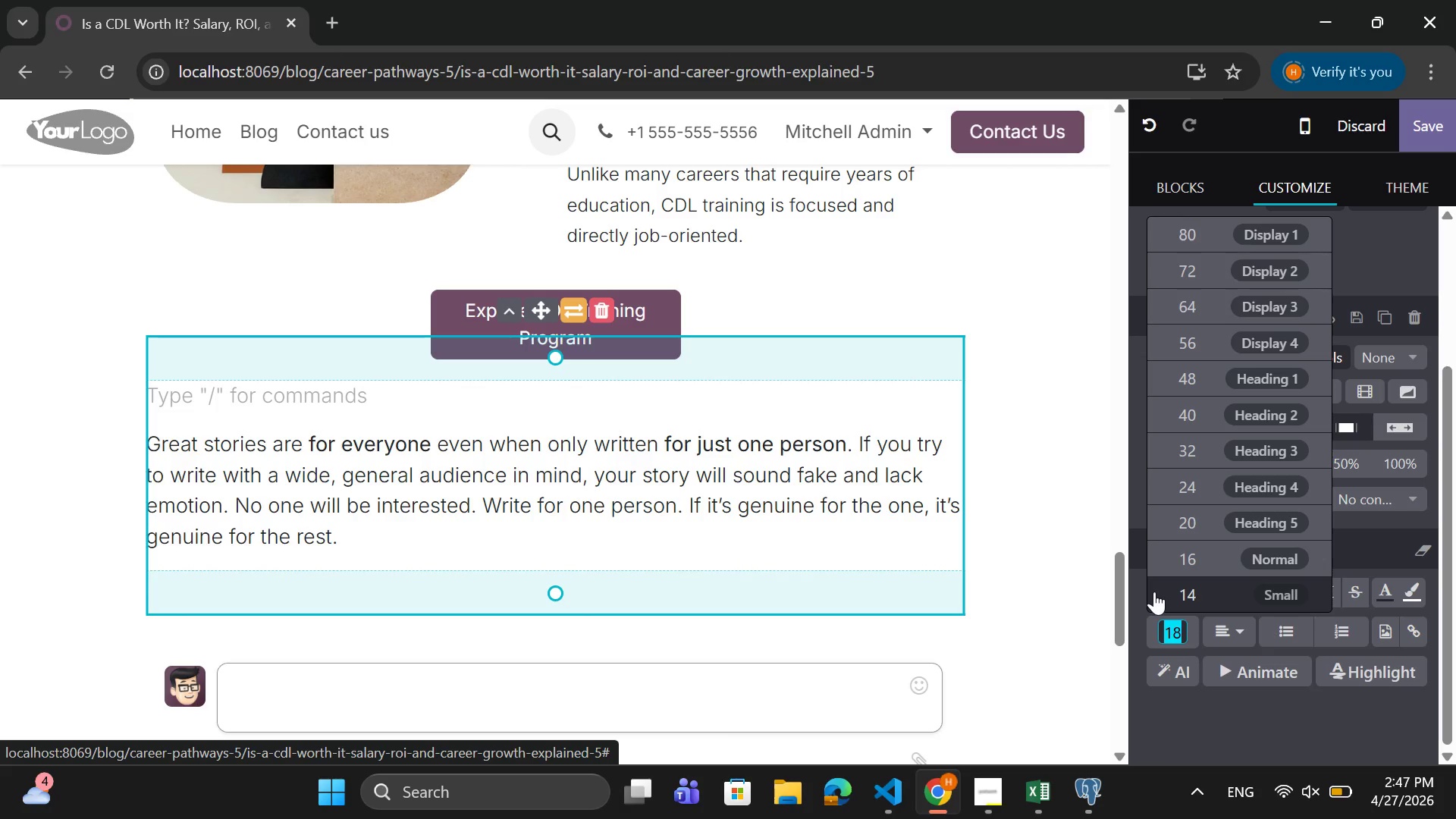 
left_click([434, 406])
 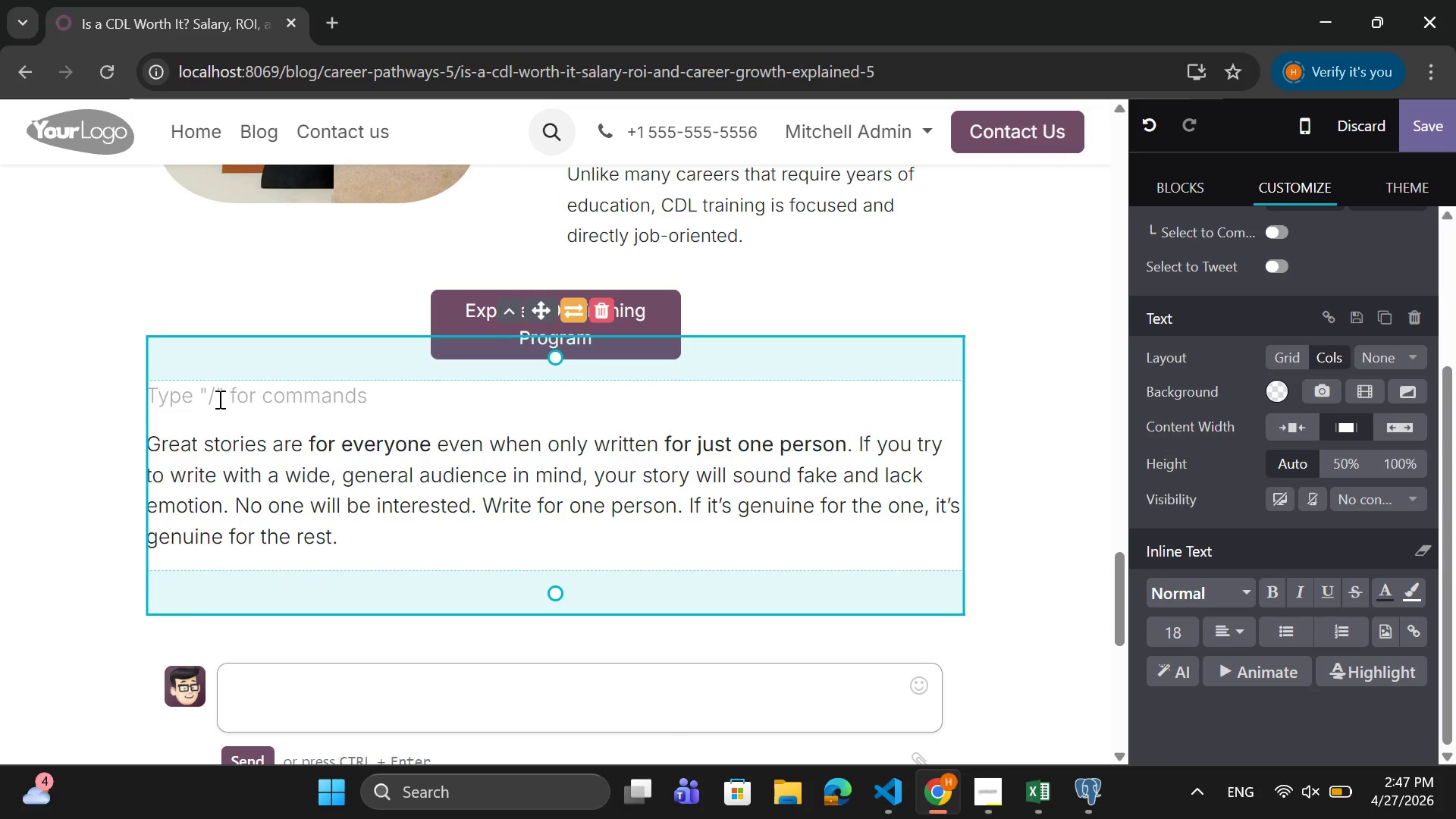 
double_click([218, 399])
 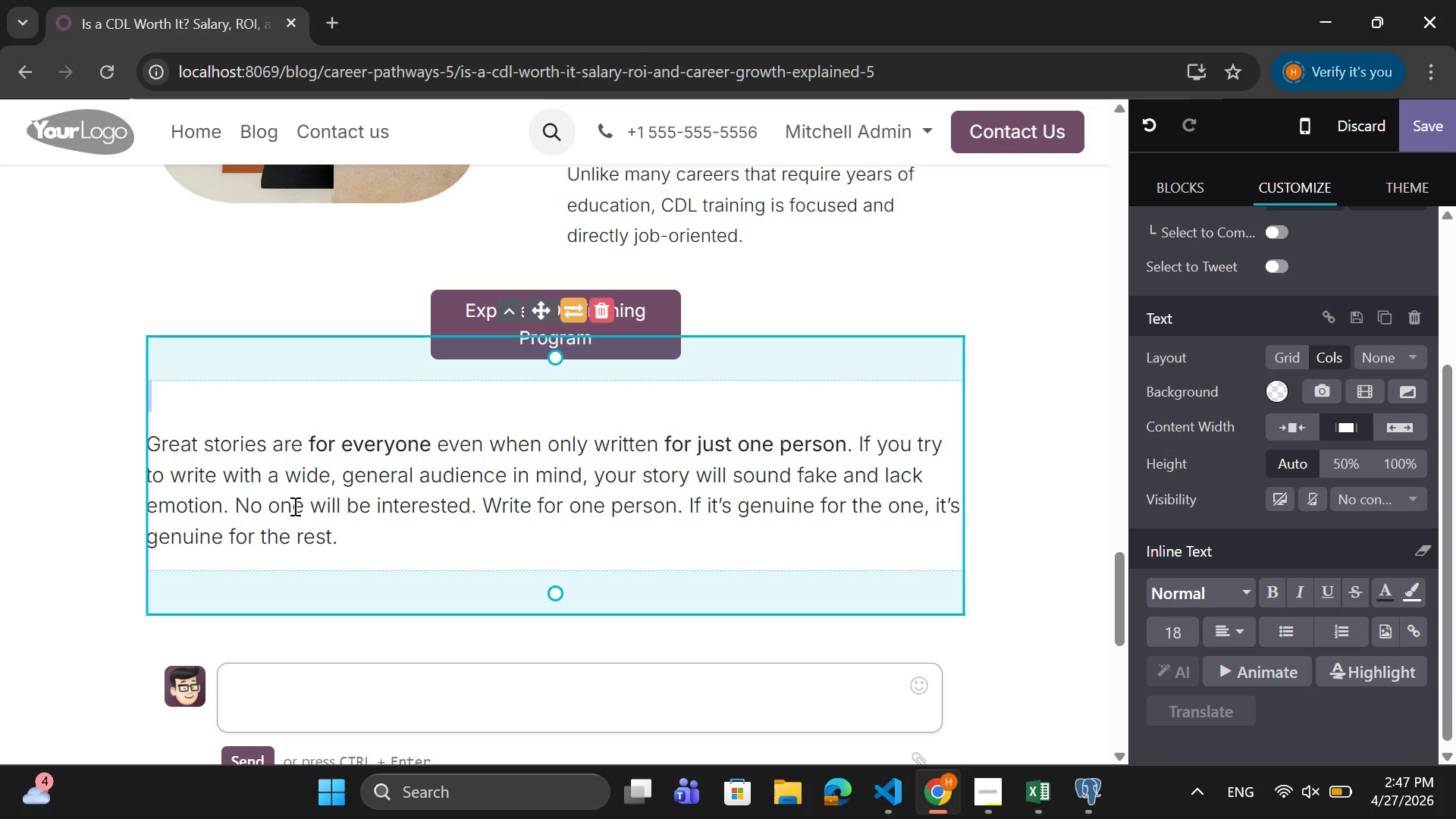 
type(WH)
key(Backspace)
type(hy CDL cA)
key(Backspace)
key(Backspace)
type(Careers Are in Demand)
 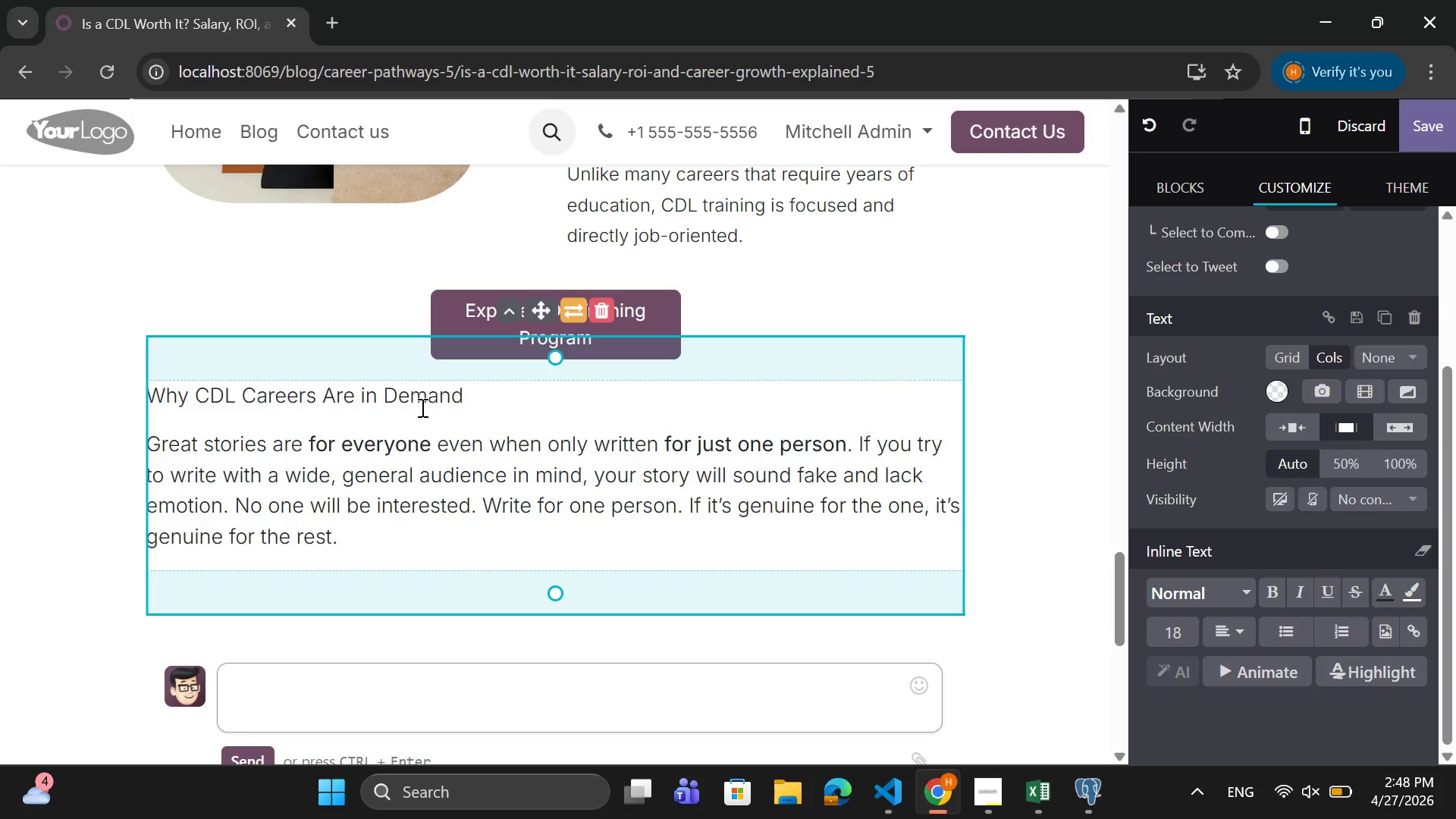 
left_click_drag(start_coordinate=[483, 406], to_coordinate=[155, 400])
 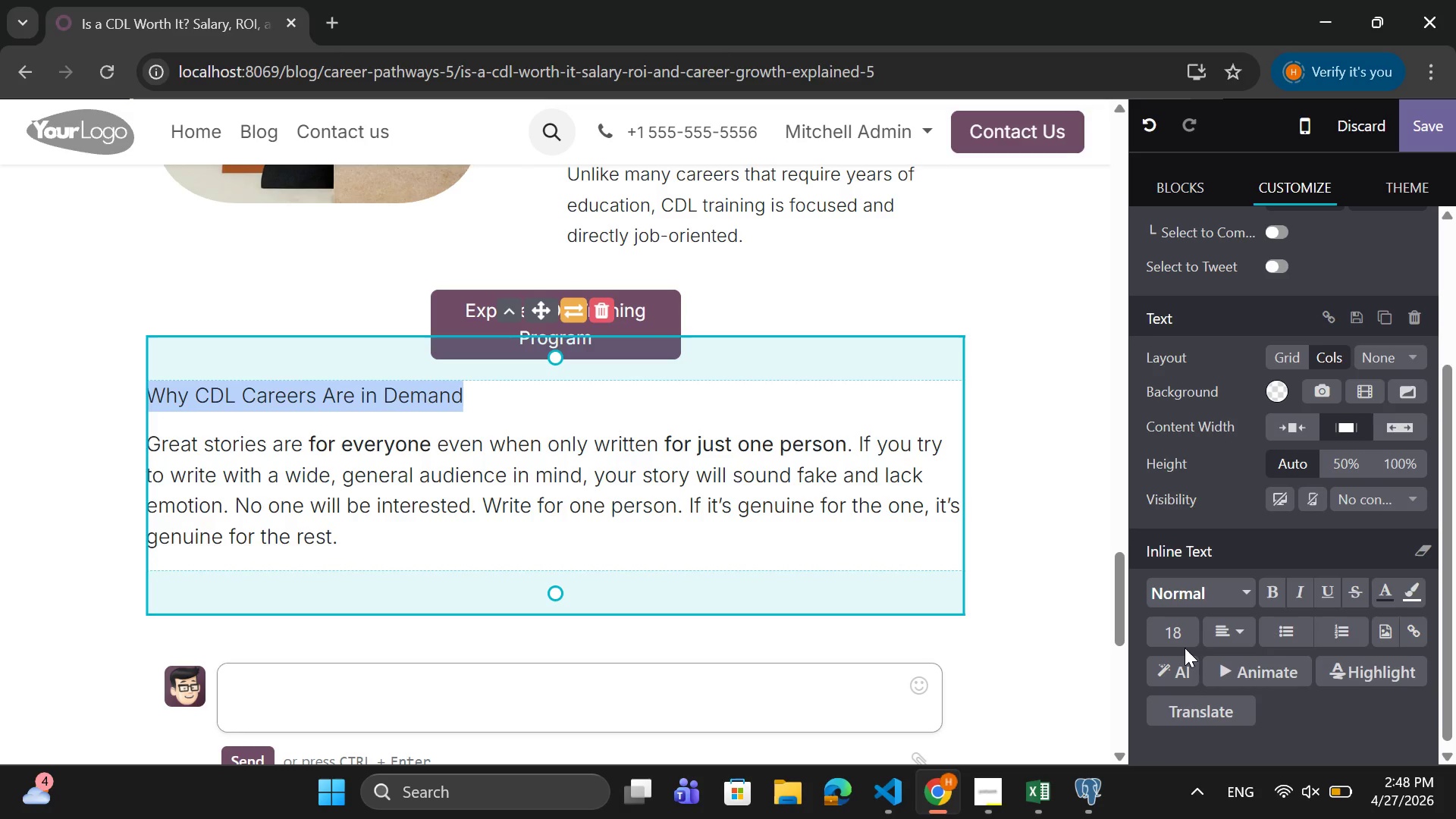 
scroll: coordinate [1185, 648], scroll_direction: down, amount: 1.0
 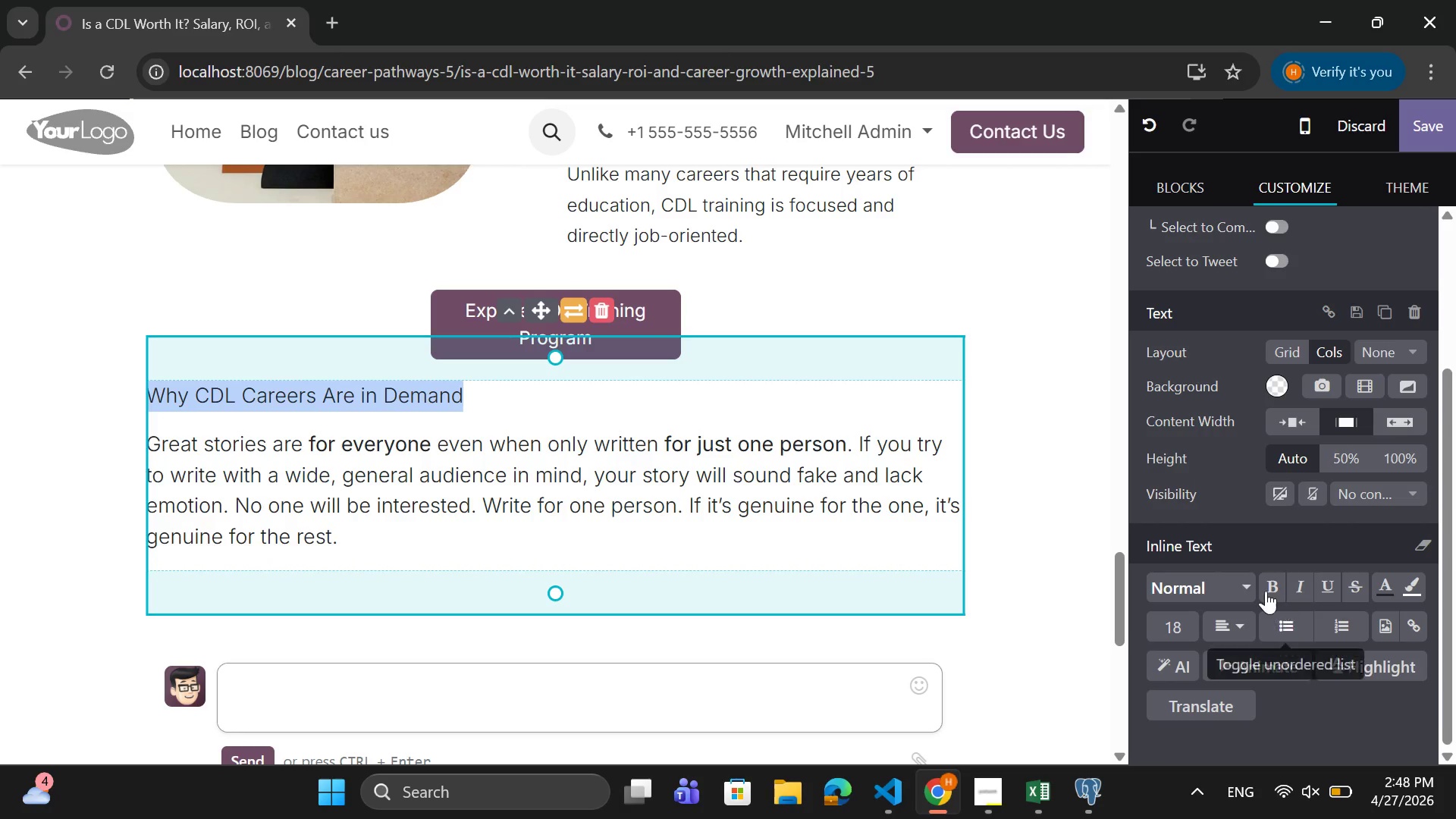 
left_click([1266, 591])
 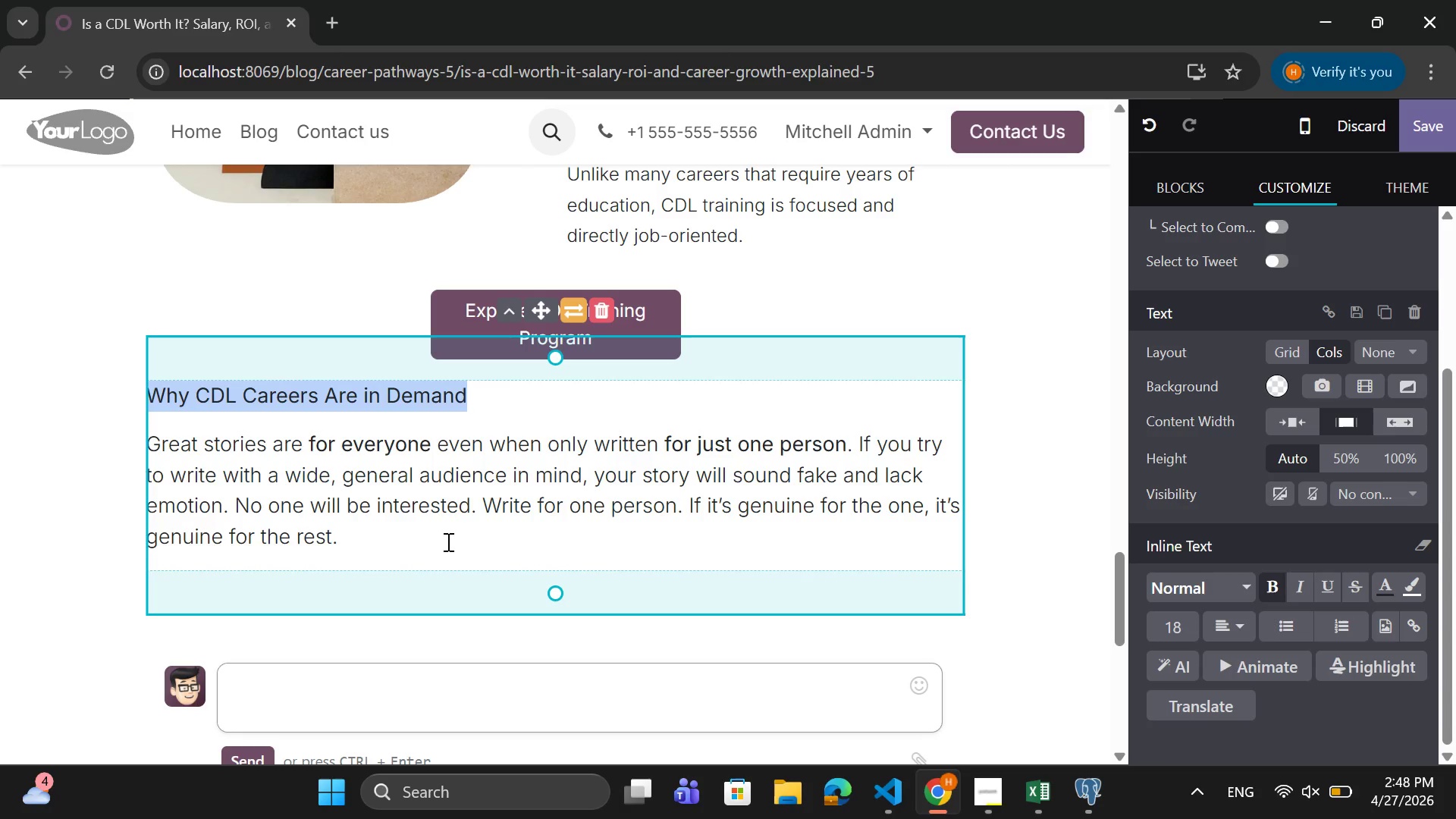 
left_click_drag(start_coordinate=[375, 535], to_coordinate=[146, 444])
 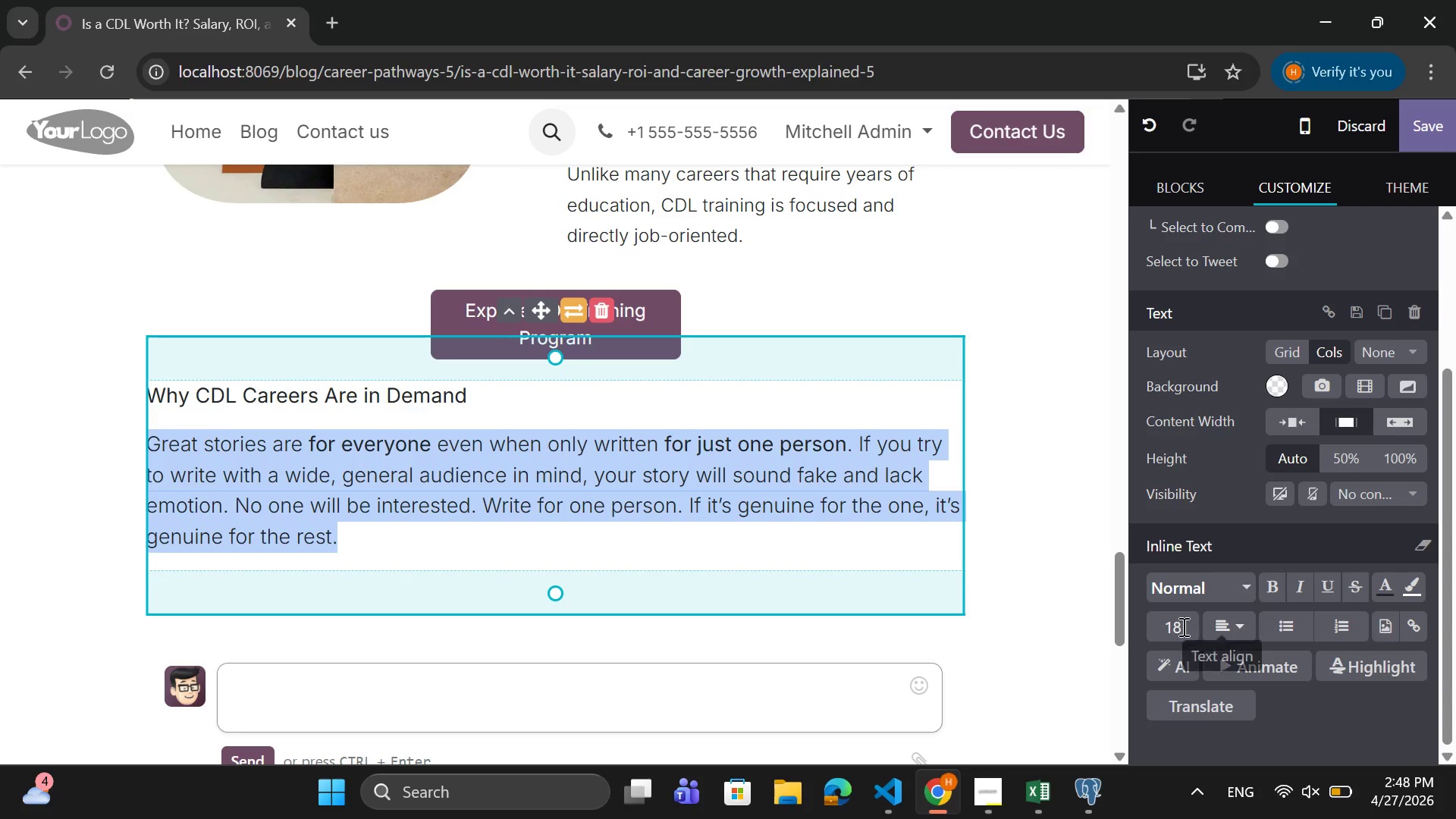 
left_click([1182, 626])
 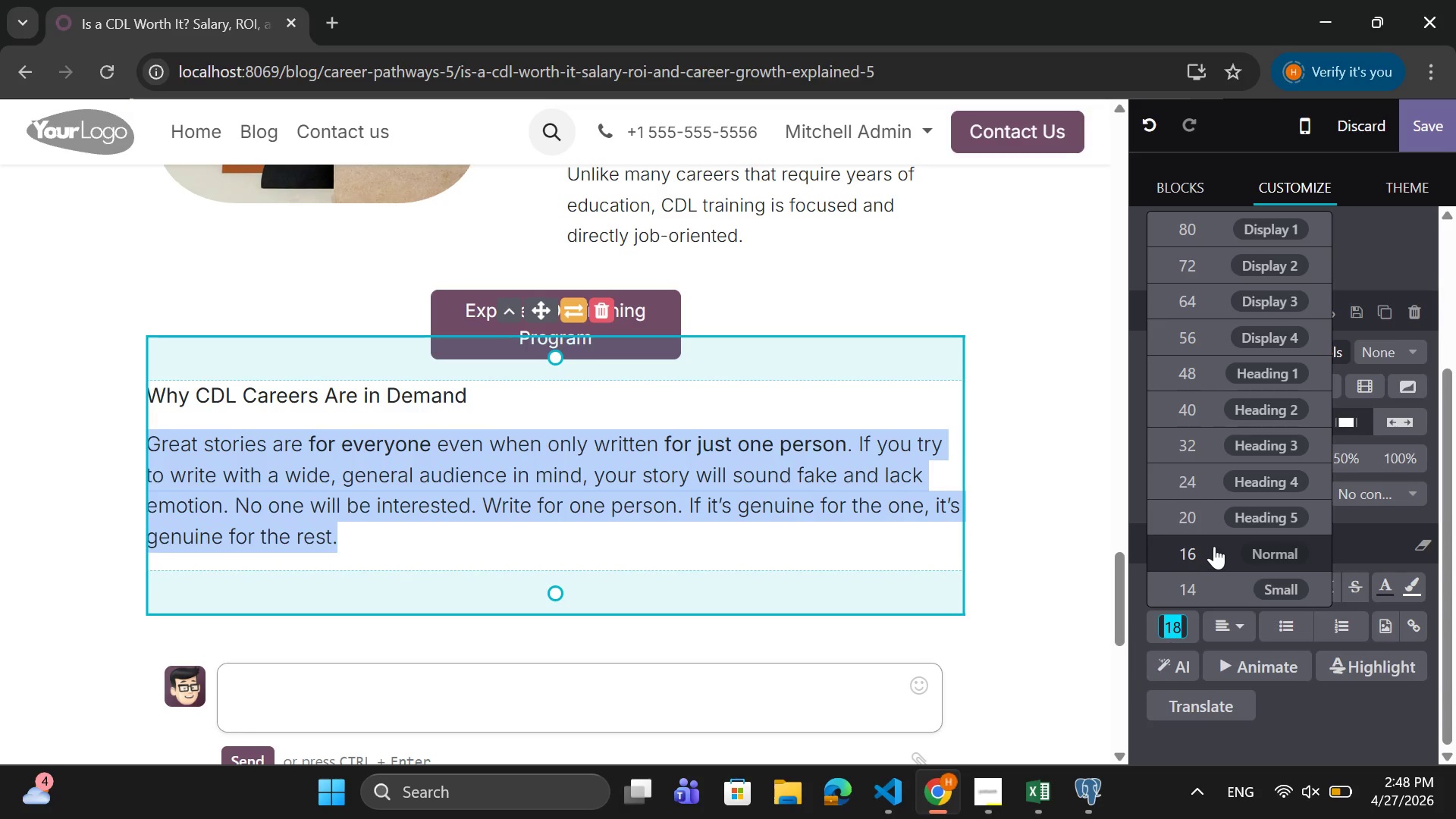 
left_click([1214, 546])
 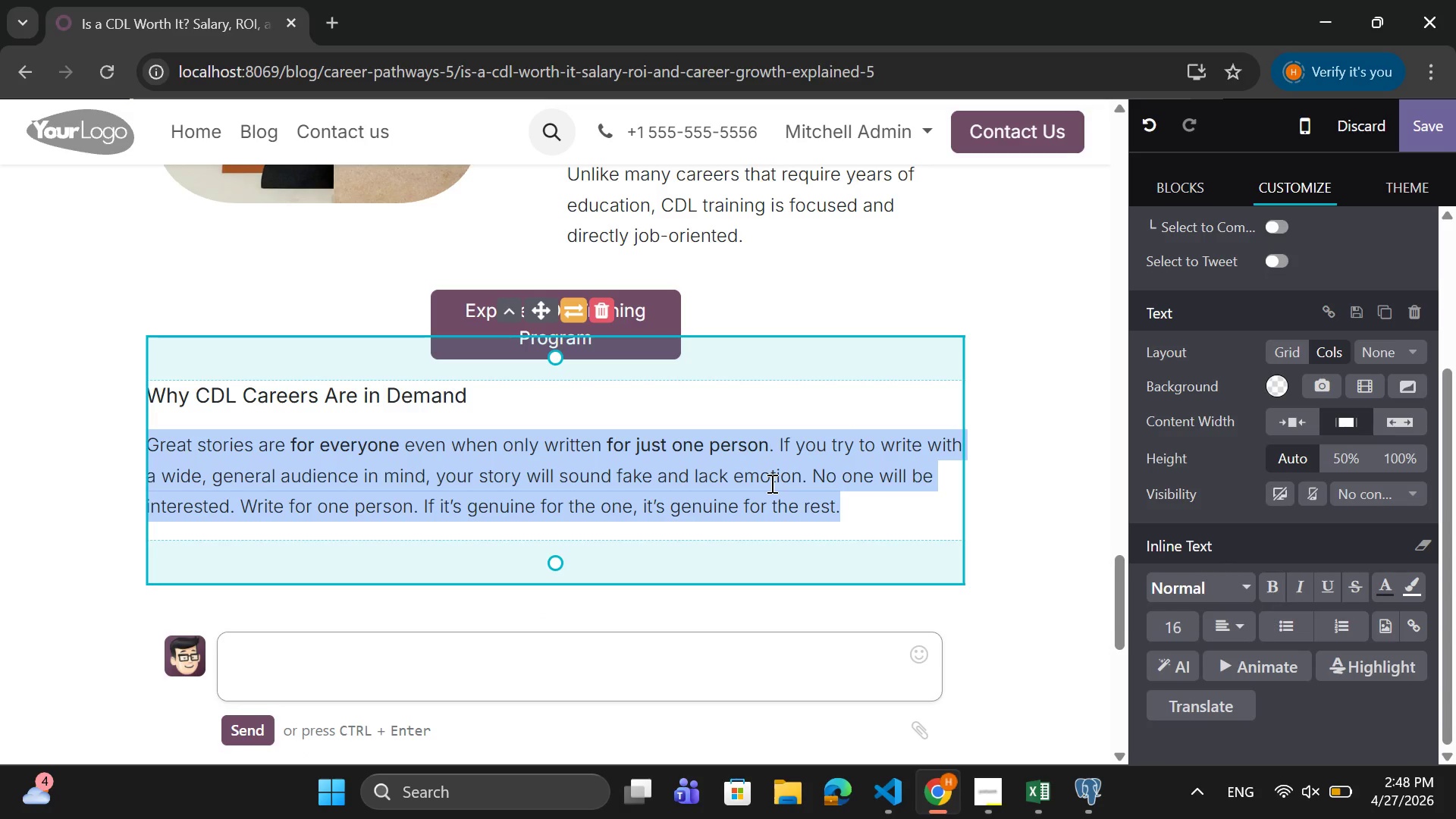 
wait(5.81)
 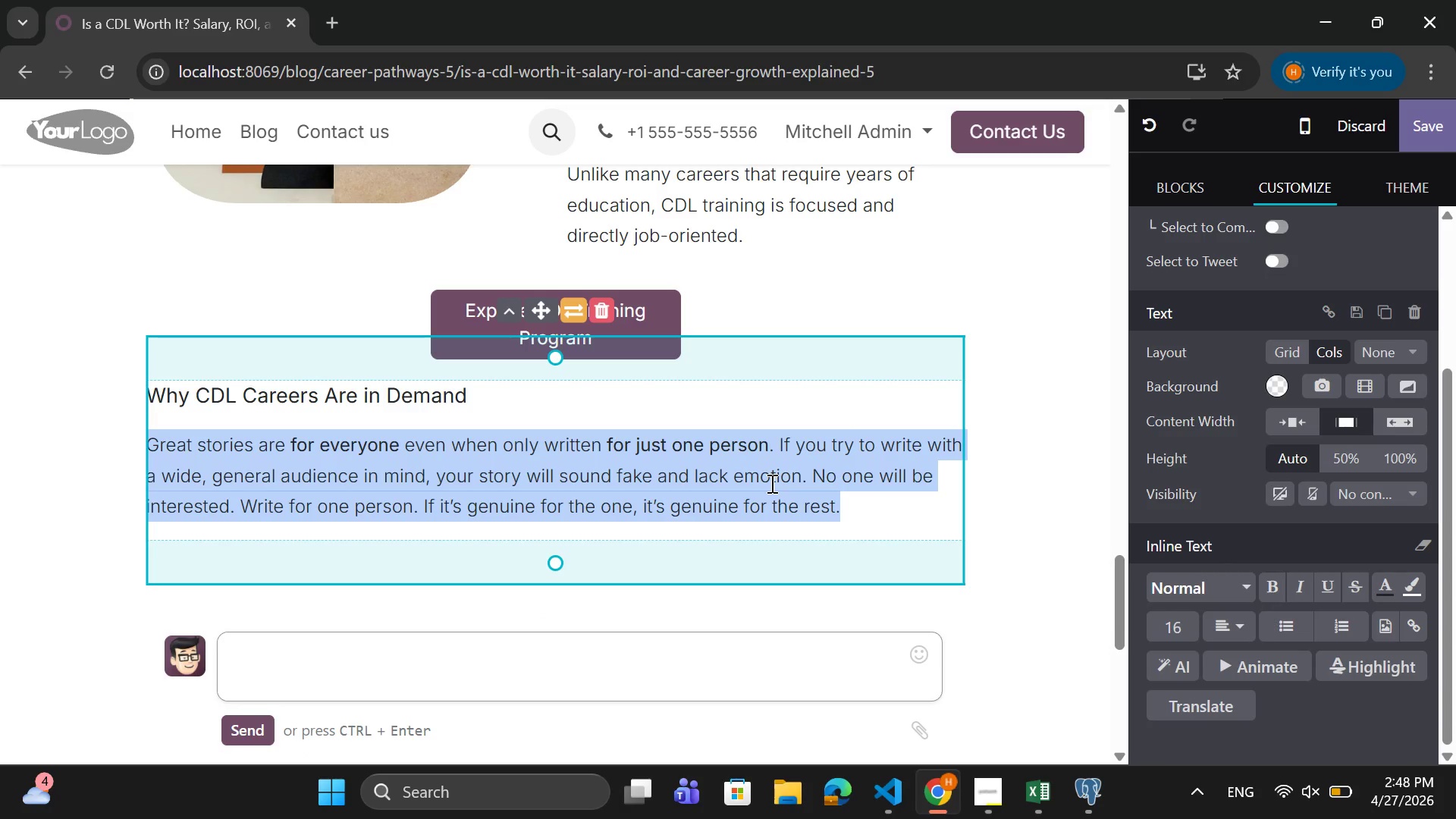 
type(TH)
 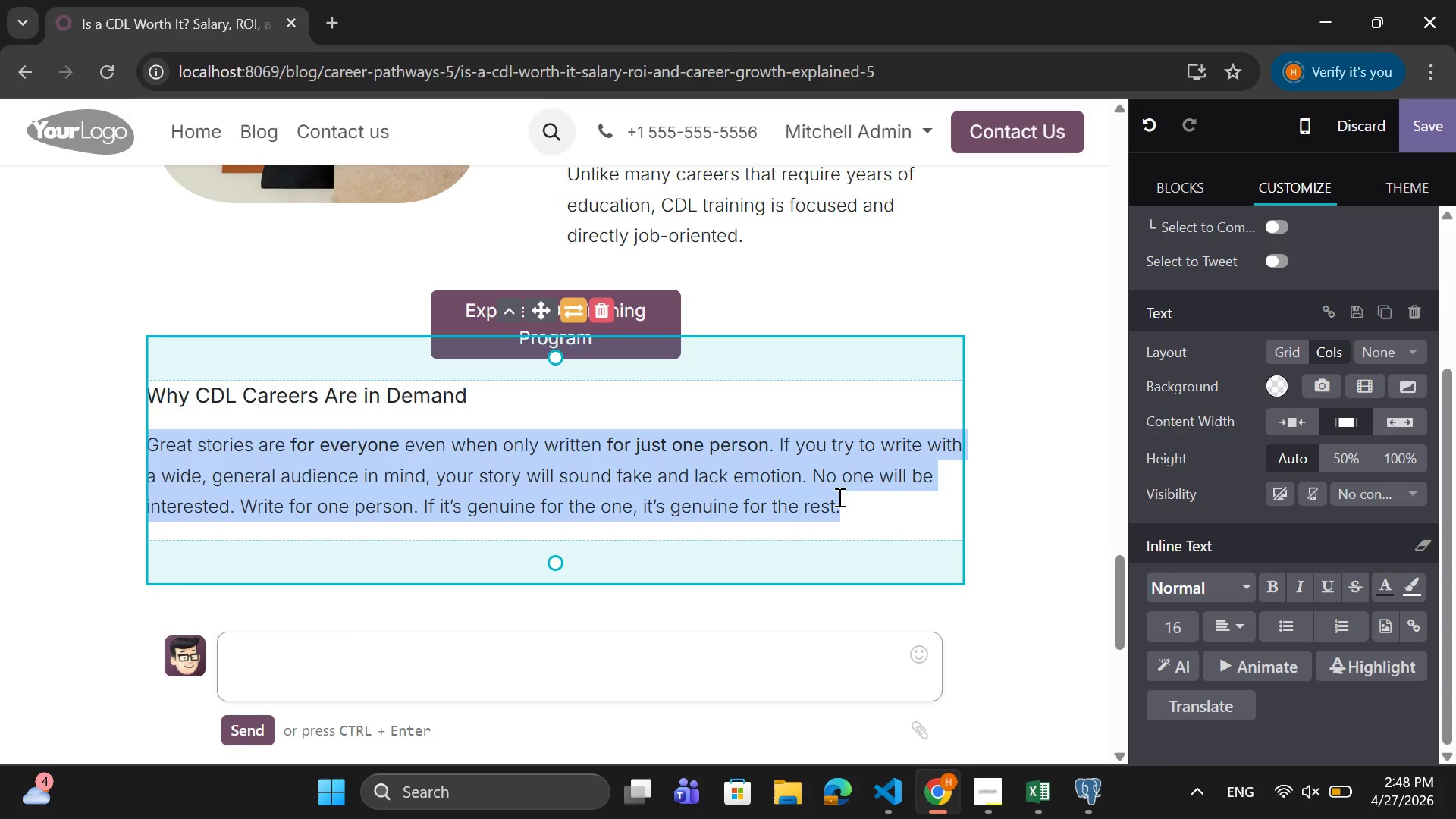 
left_click([848, 498])
 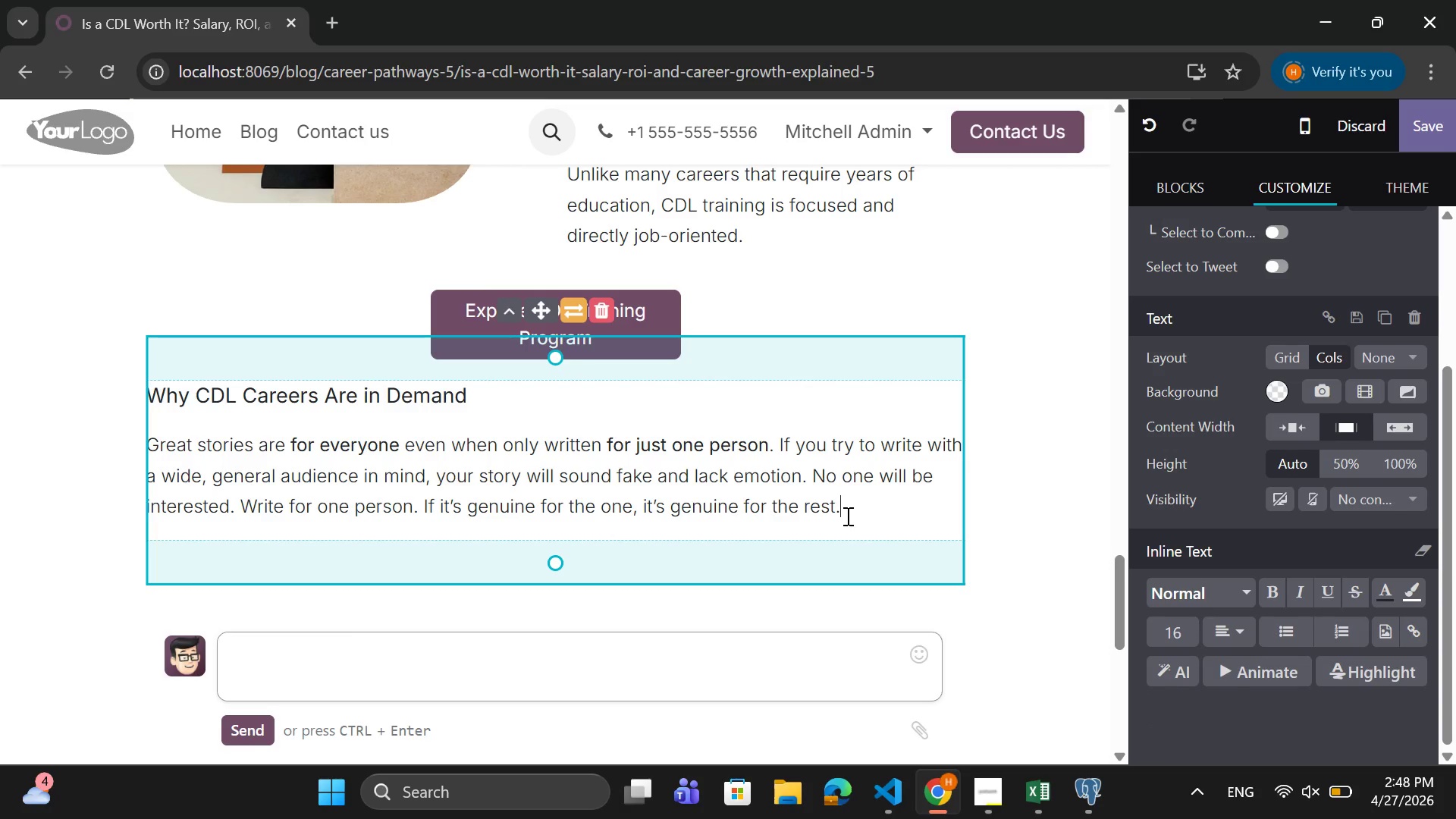 
left_click_drag(start_coordinate=[846, 516], to_coordinate=[137, 442])
 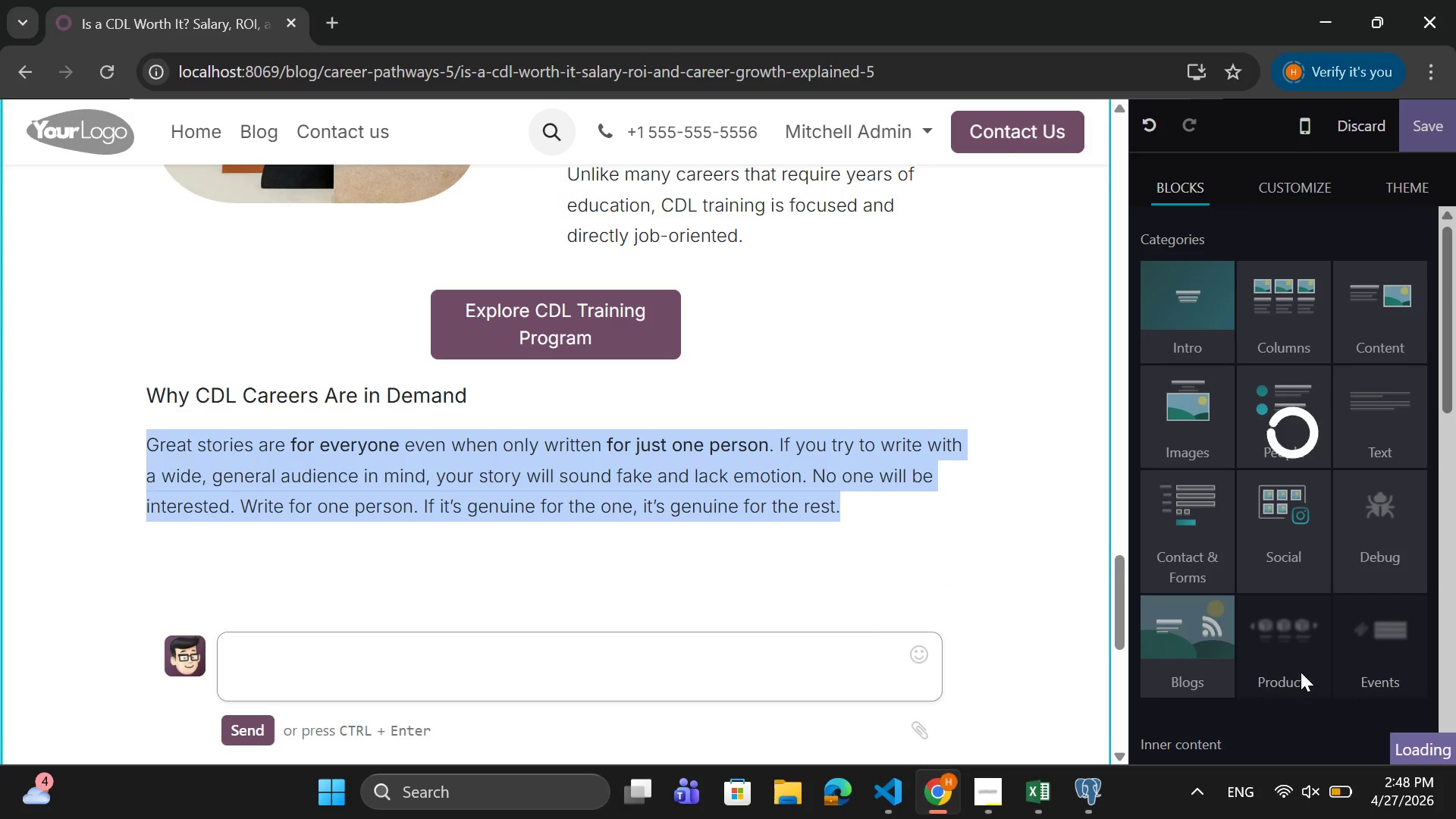 
key(Backspace)
type(Teh)
 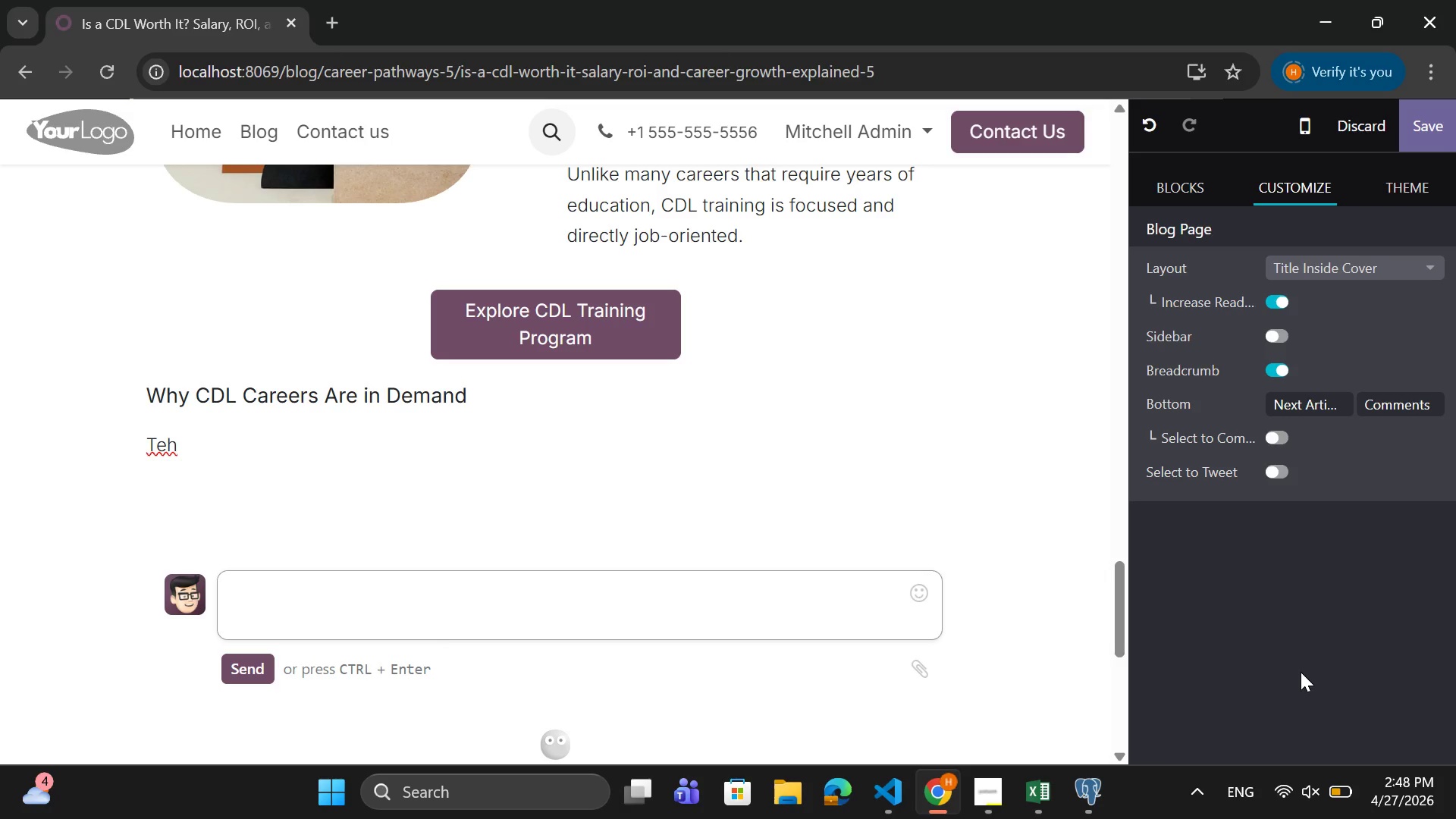 
key(Backspace)
key(Backspace)
type(he transportqi)
key(Backspace)
key(Backspace)
type(aion industry is essentio)
key(Backspace)
type(al for supply chains, retail)
 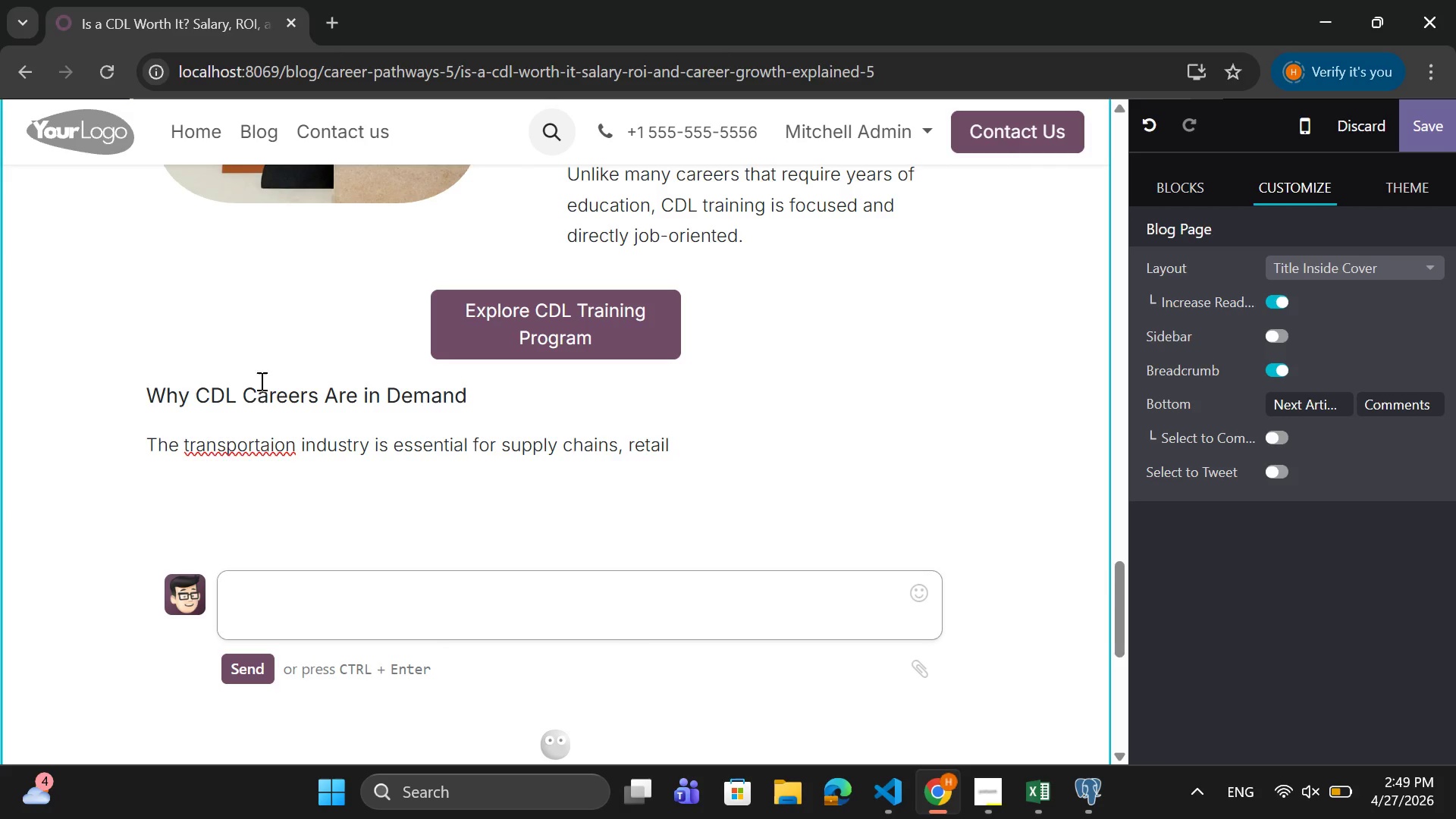 
wait(5.03)
 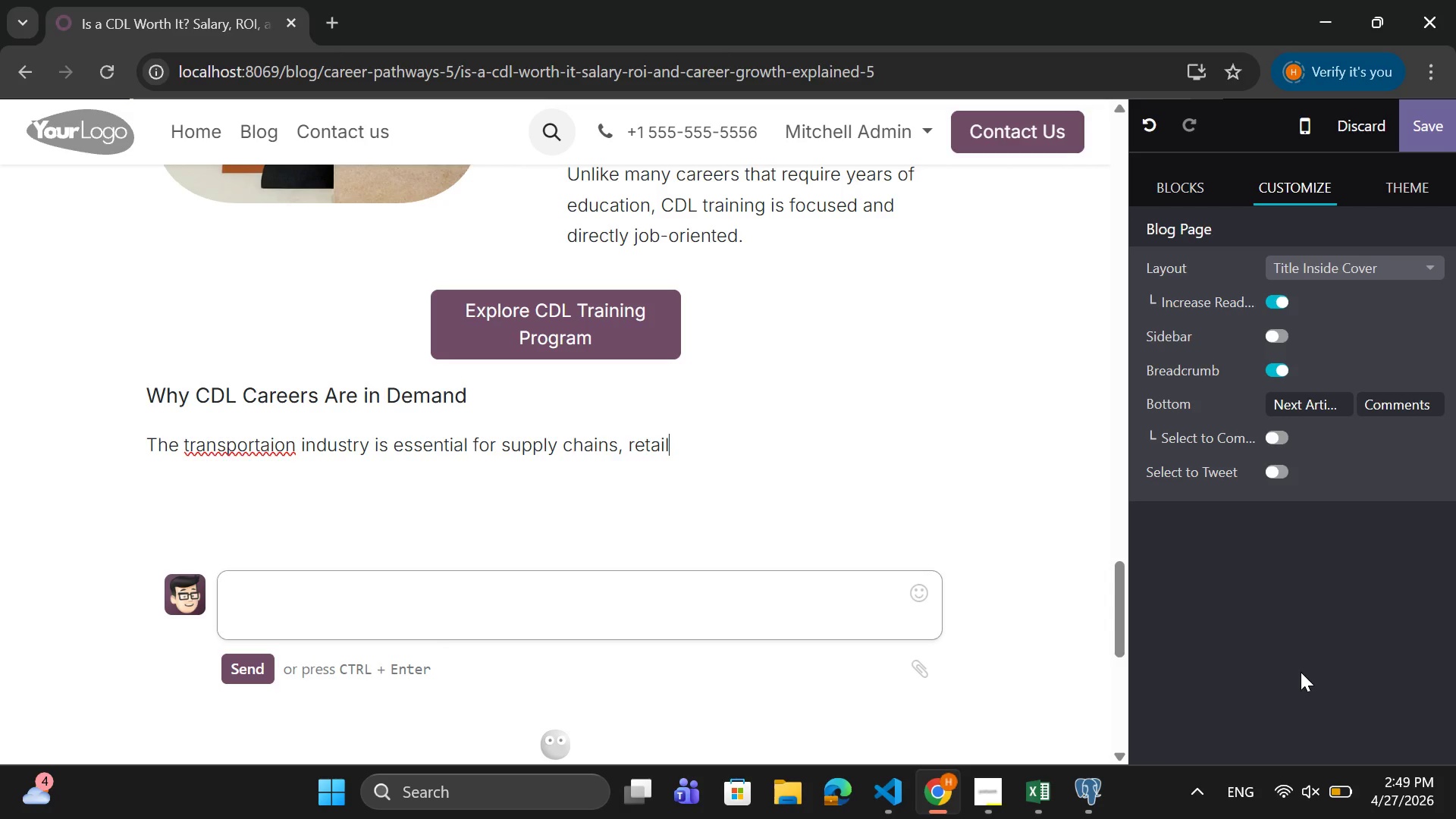 
right_click([246, 443])
 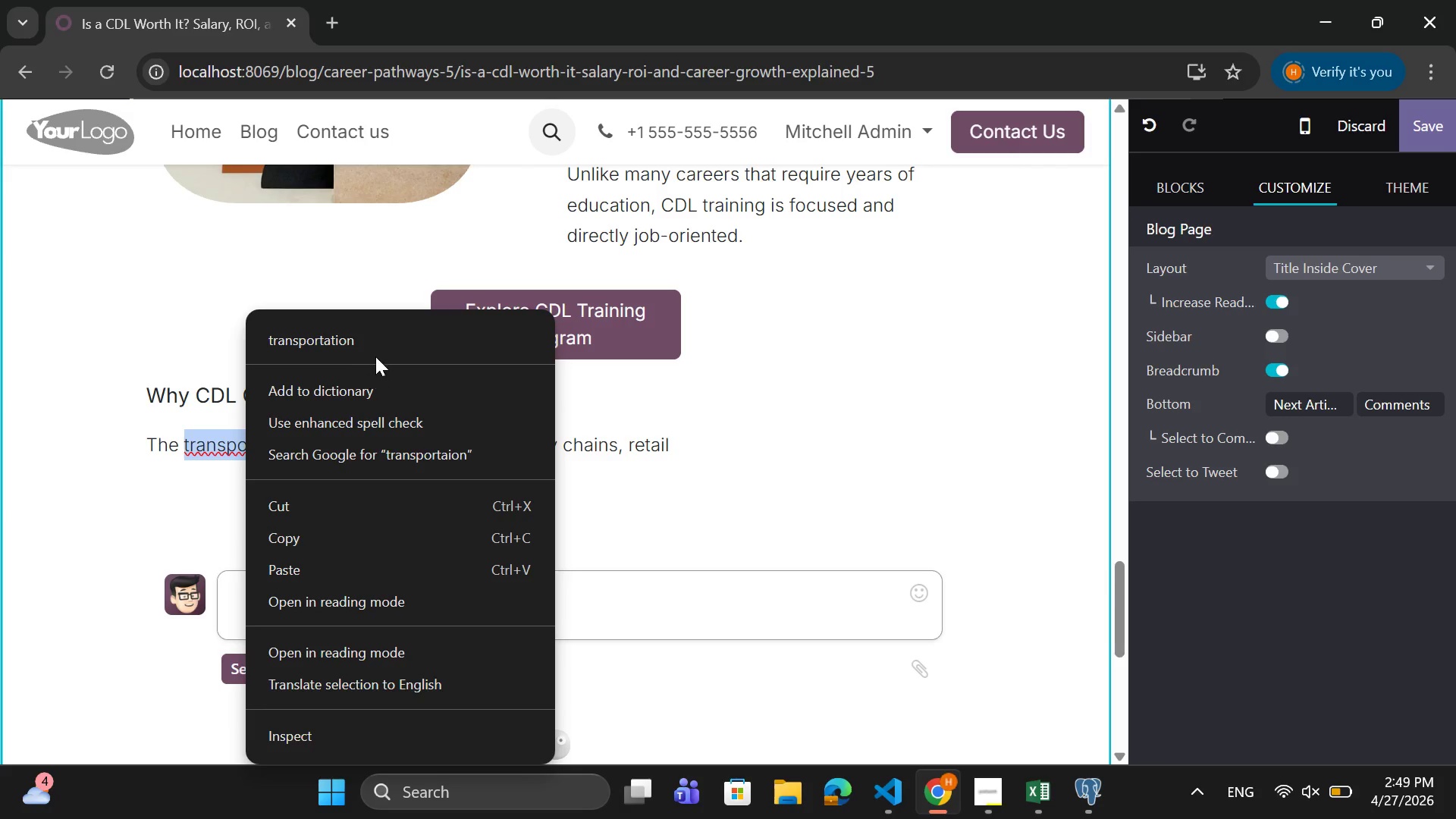 
left_click([369, 338])
 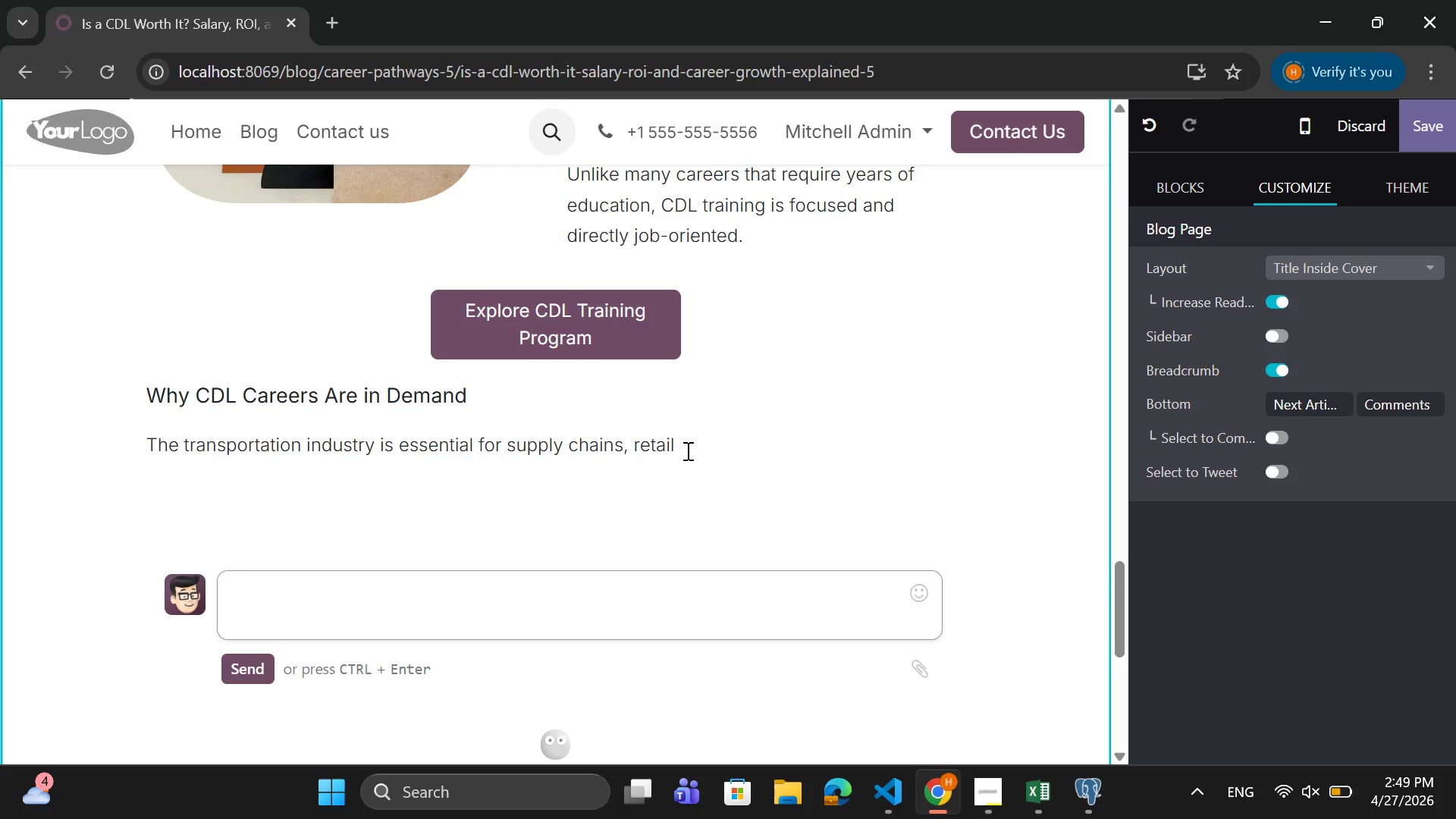 
left_click([686, 450])
 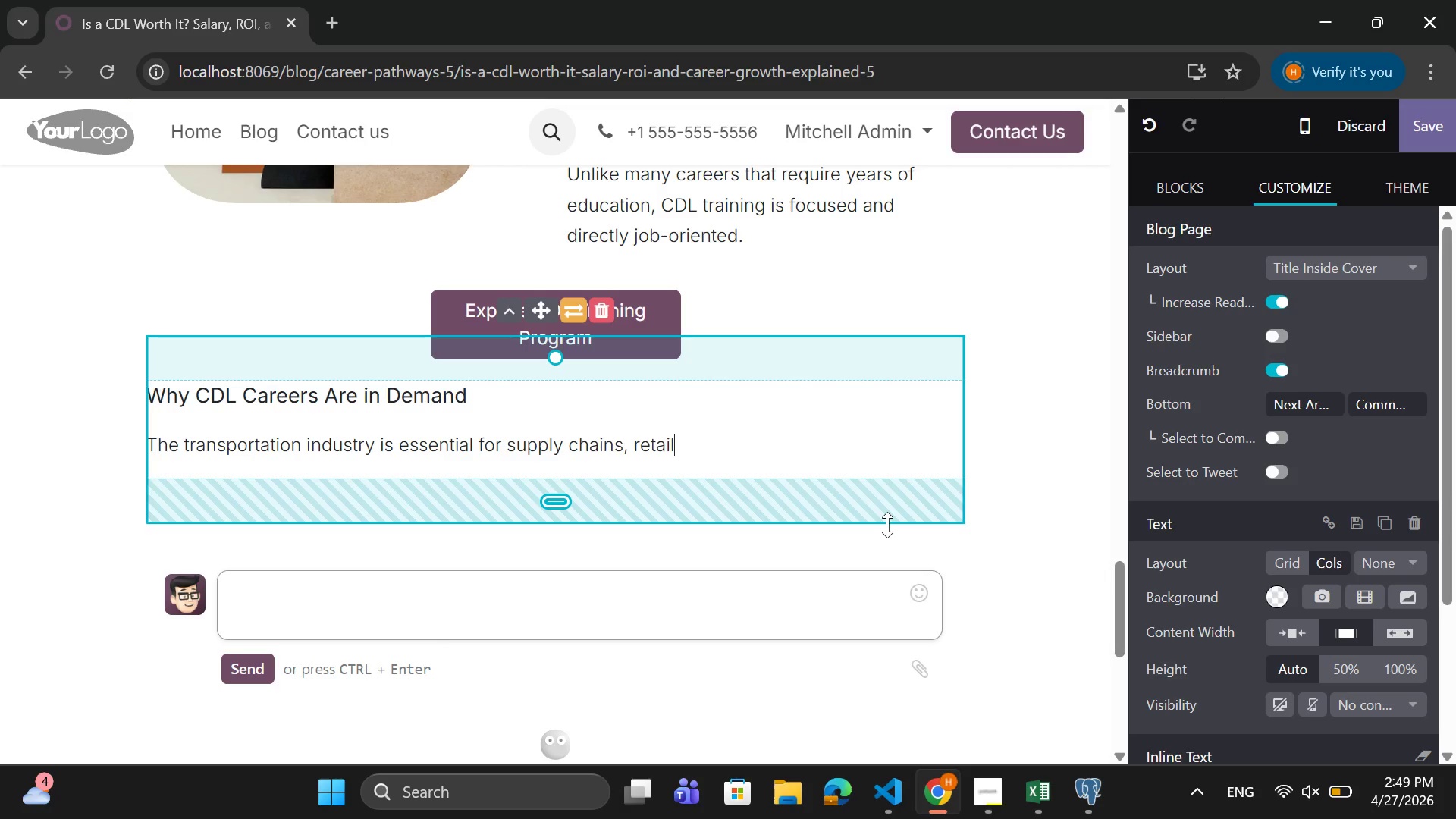 
type( )
key(Backspace)
type(, manufacturing, and)
 